 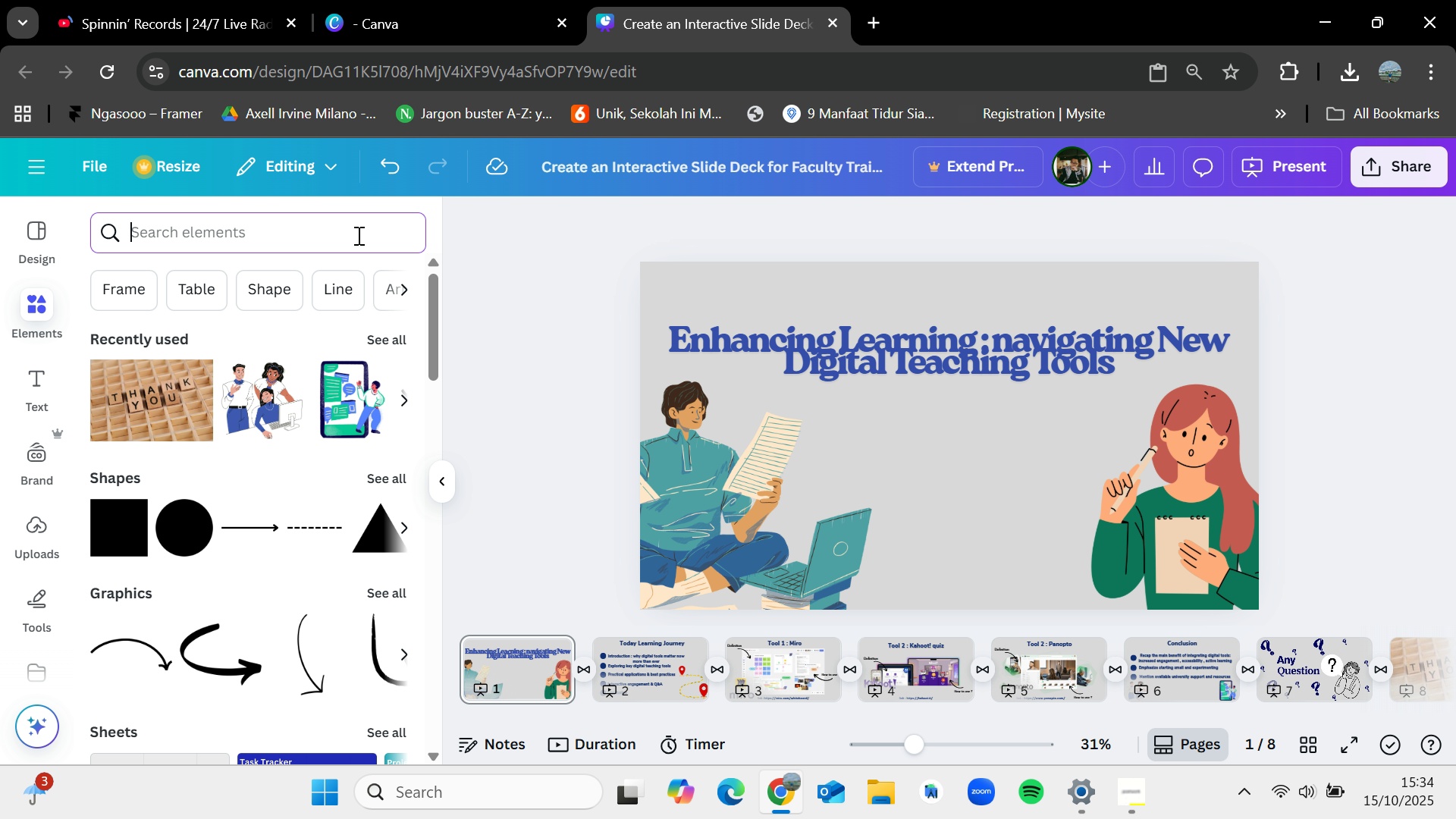 
left_click([313, 234])
 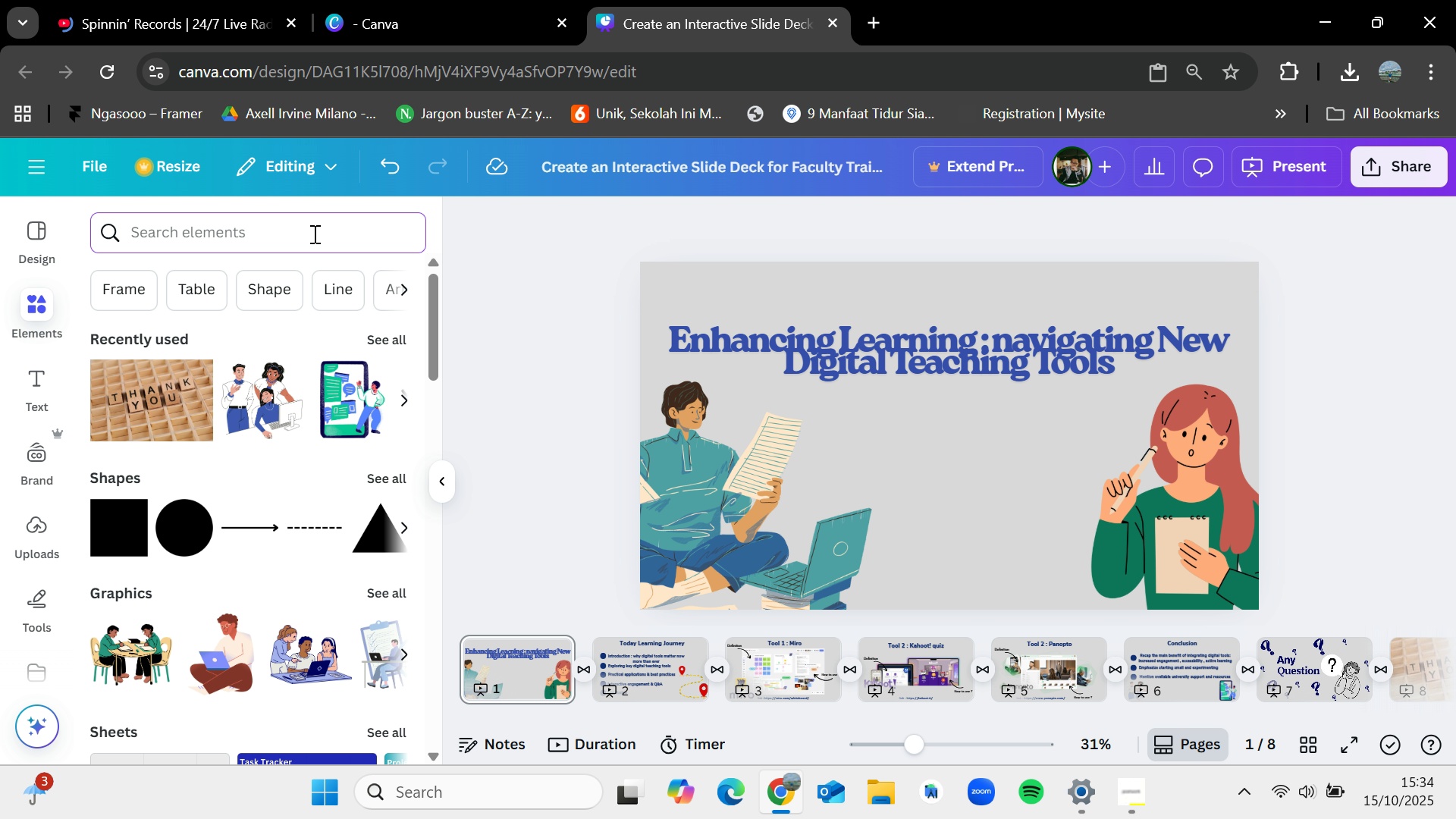 
type(dii)
key(Backspace)
type(gital)
 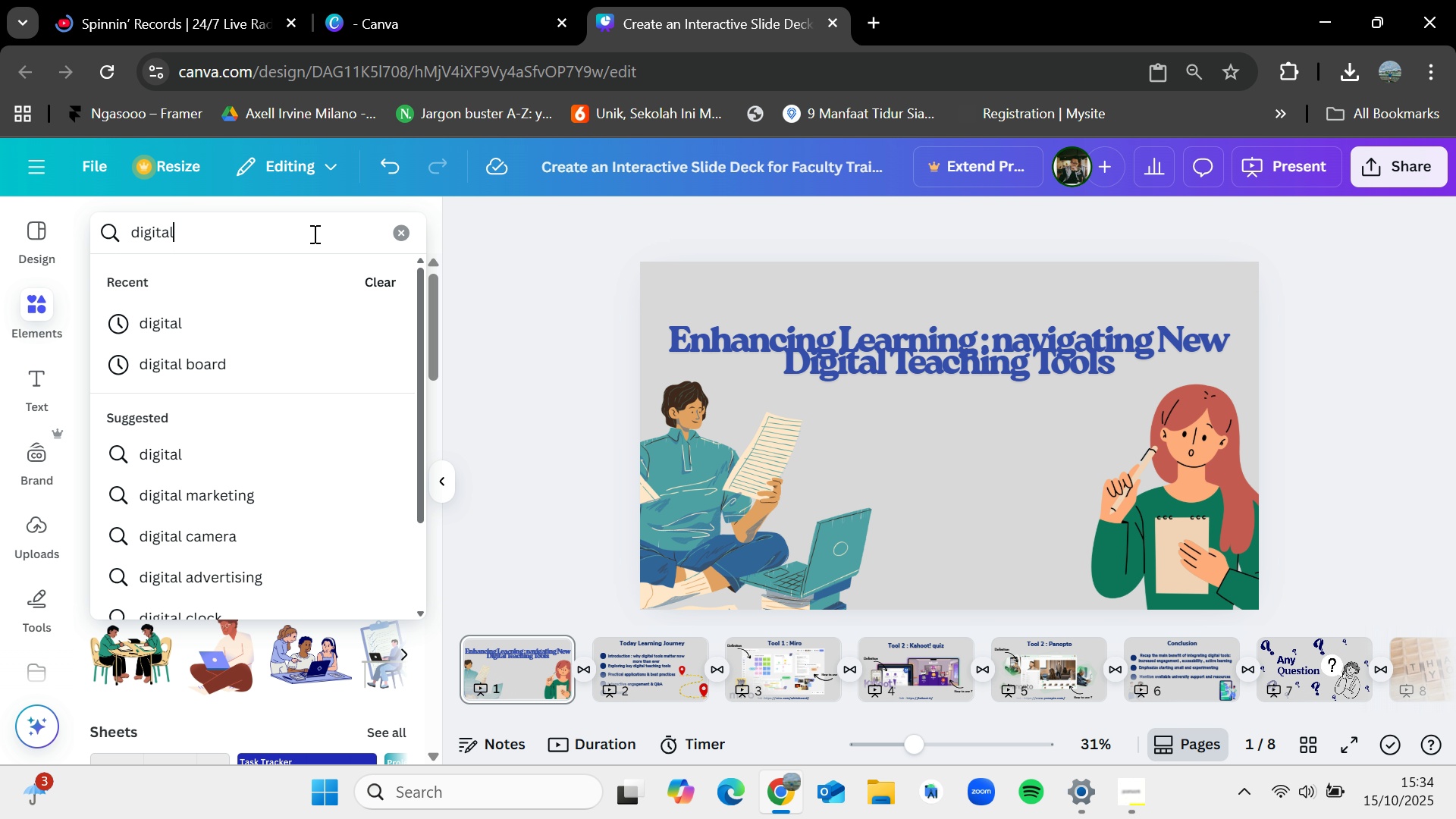 
key(Enter)
 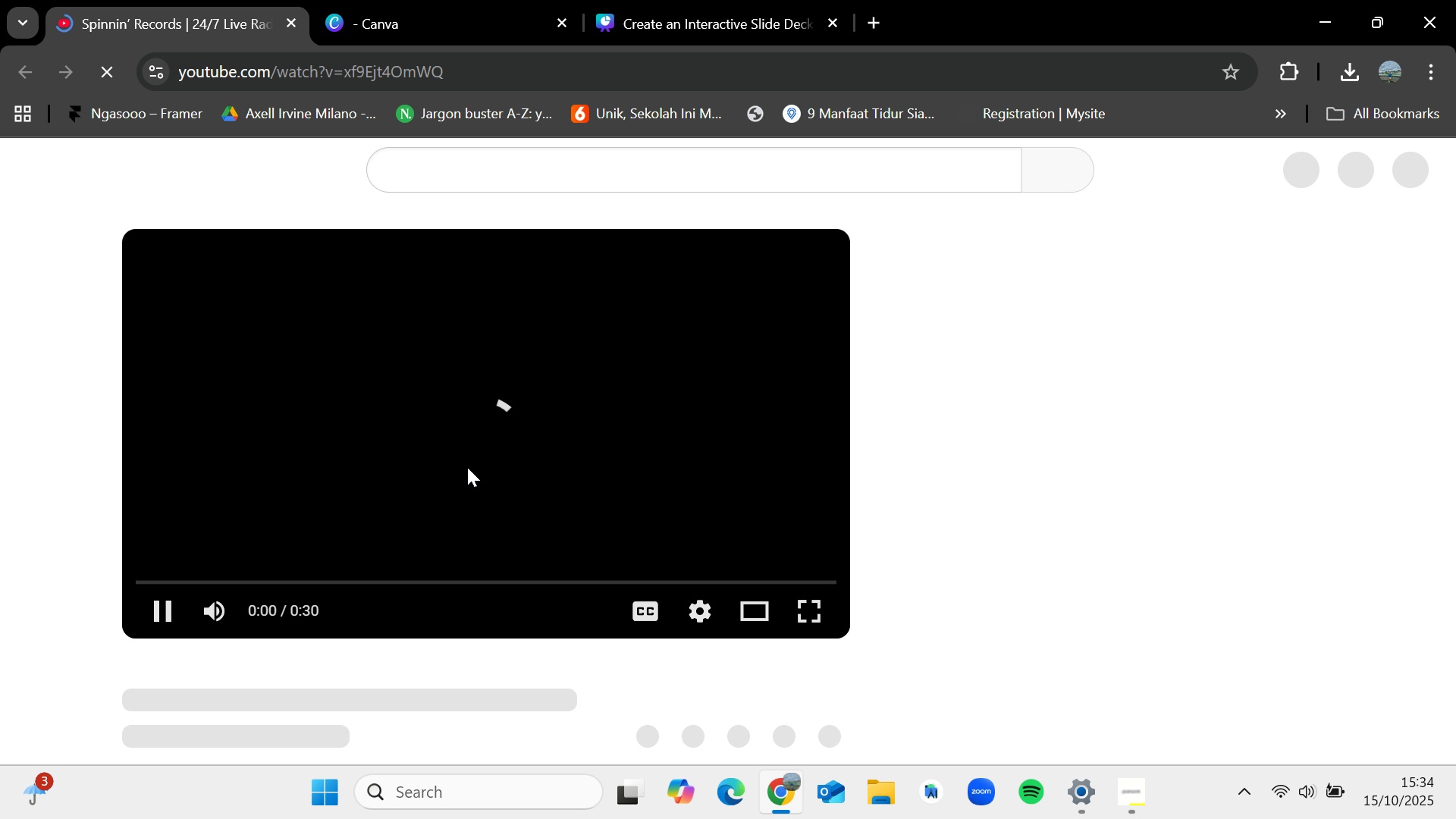 
left_click([199, 0])
 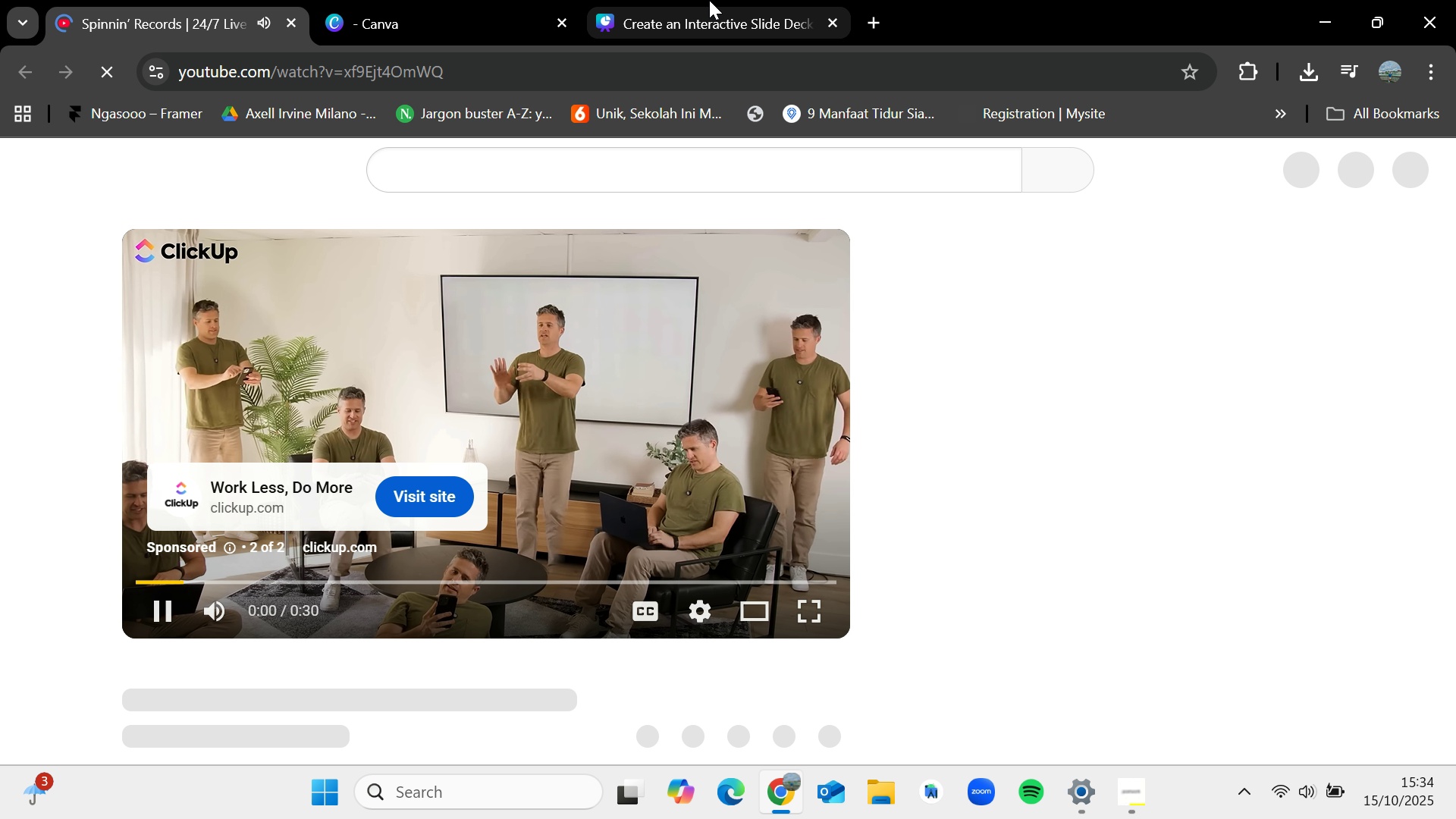 
left_click([709, 0])
 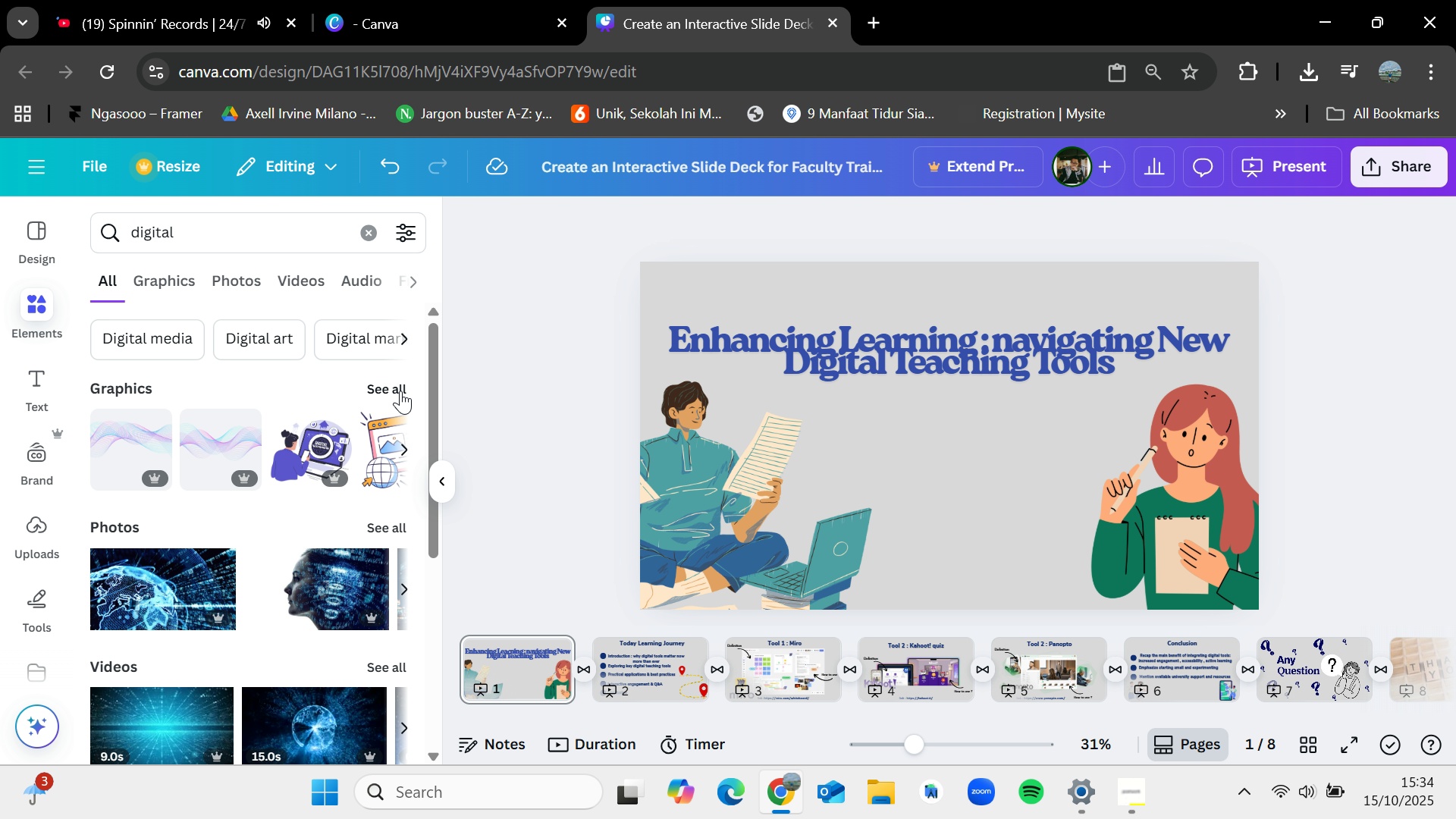 
left_click([400, 391])
 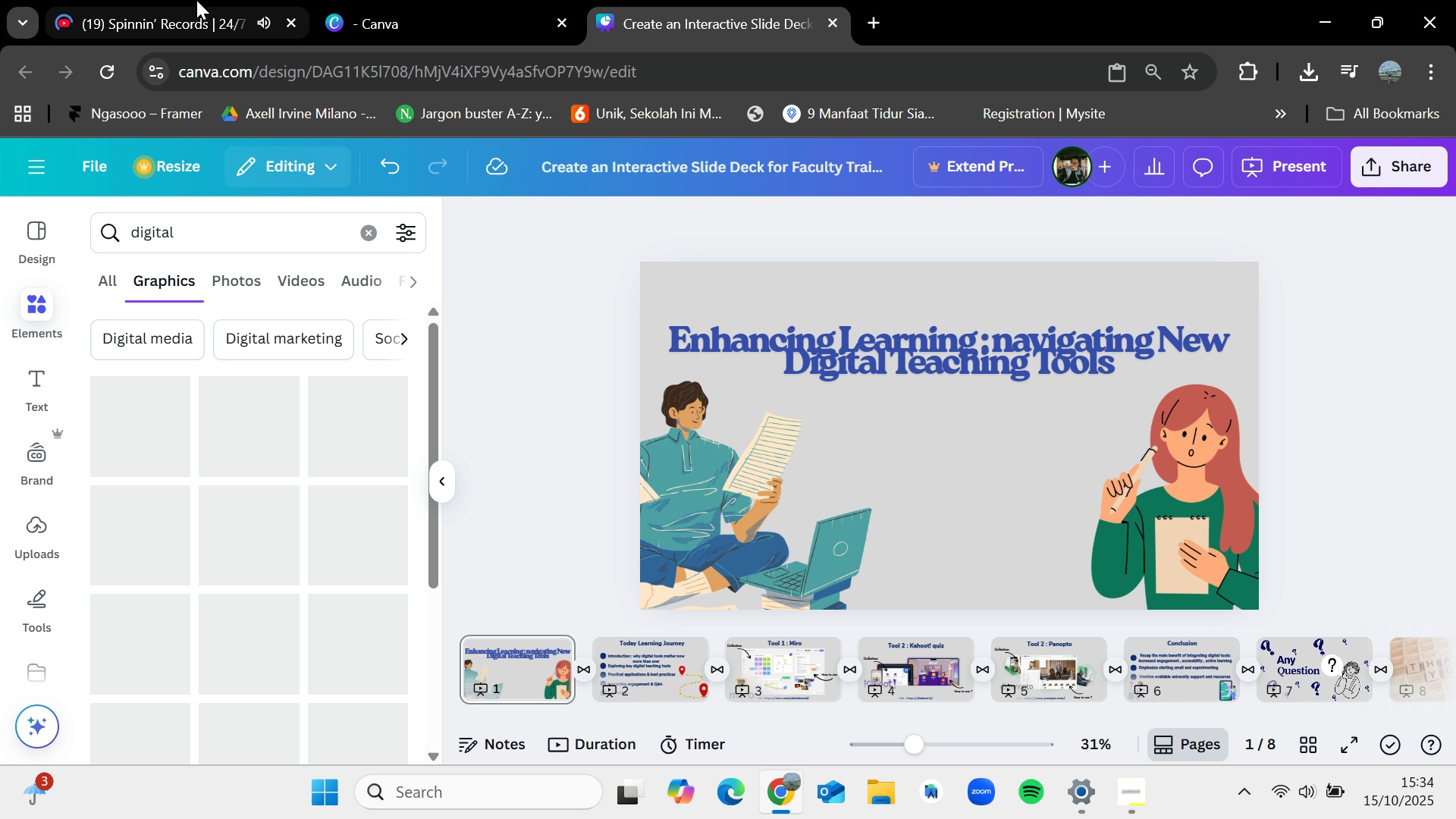 
left_click([196, 0])
 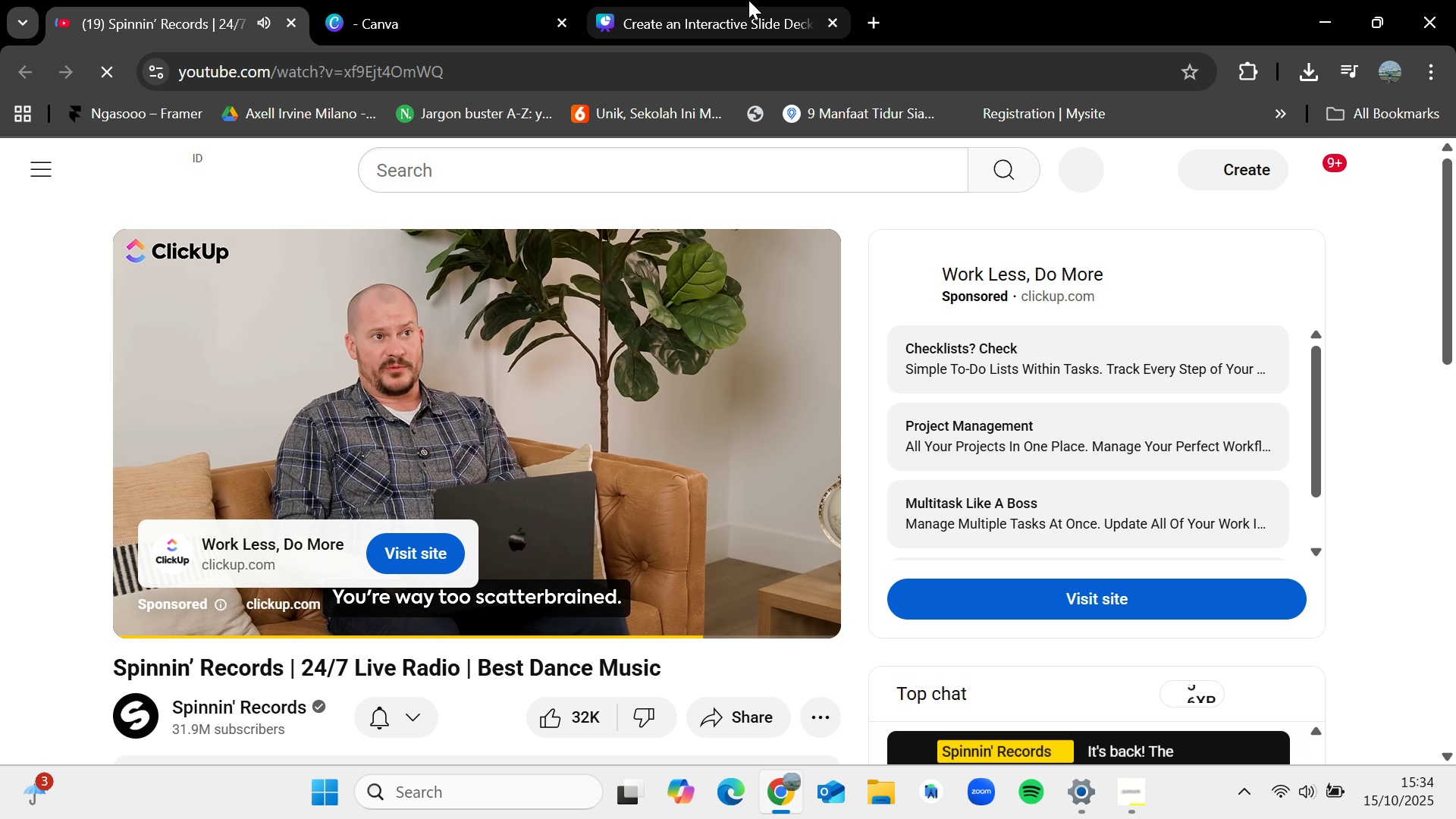 
left_click([748, 0])
 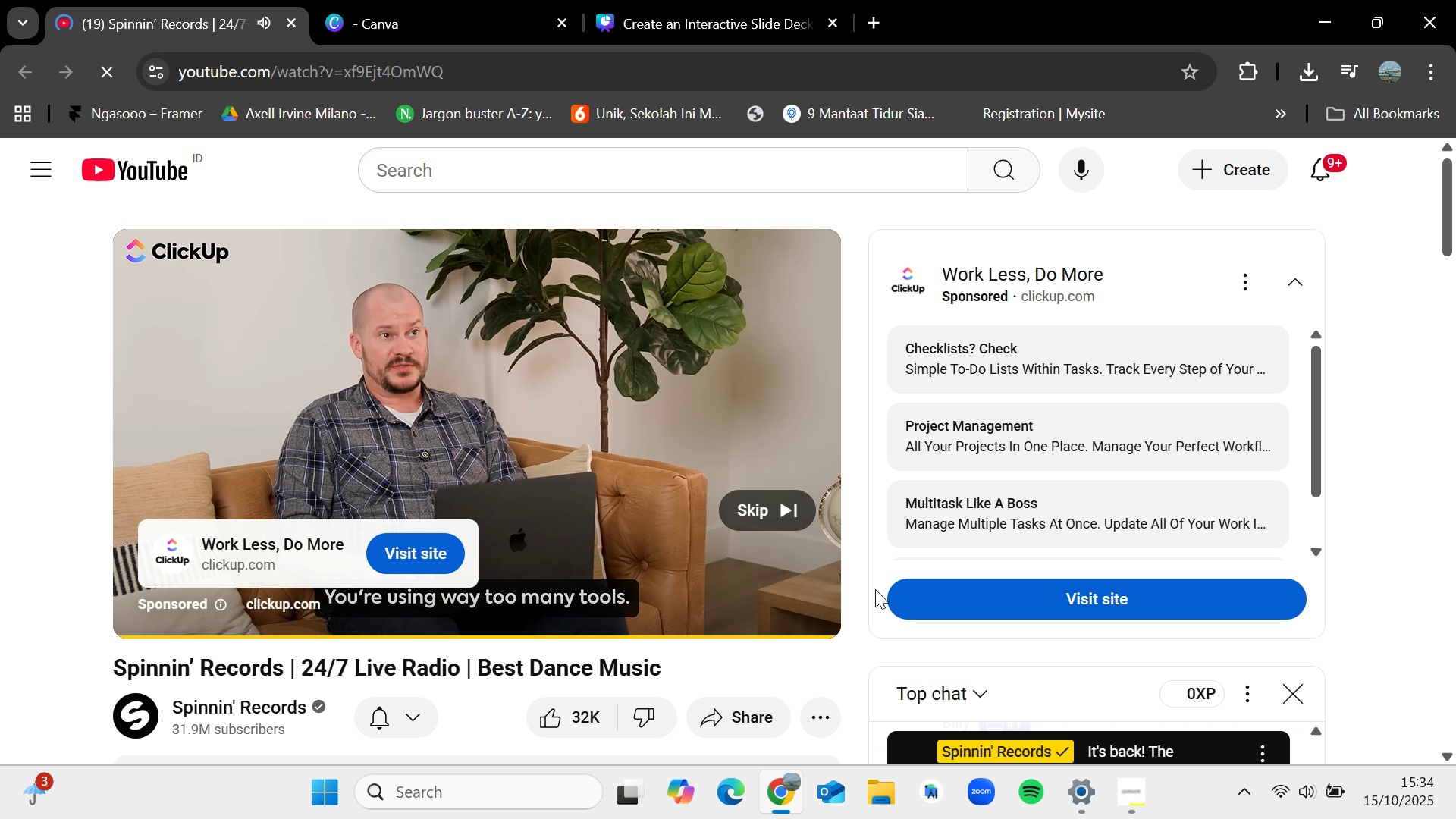 
left_click([766, 500])
 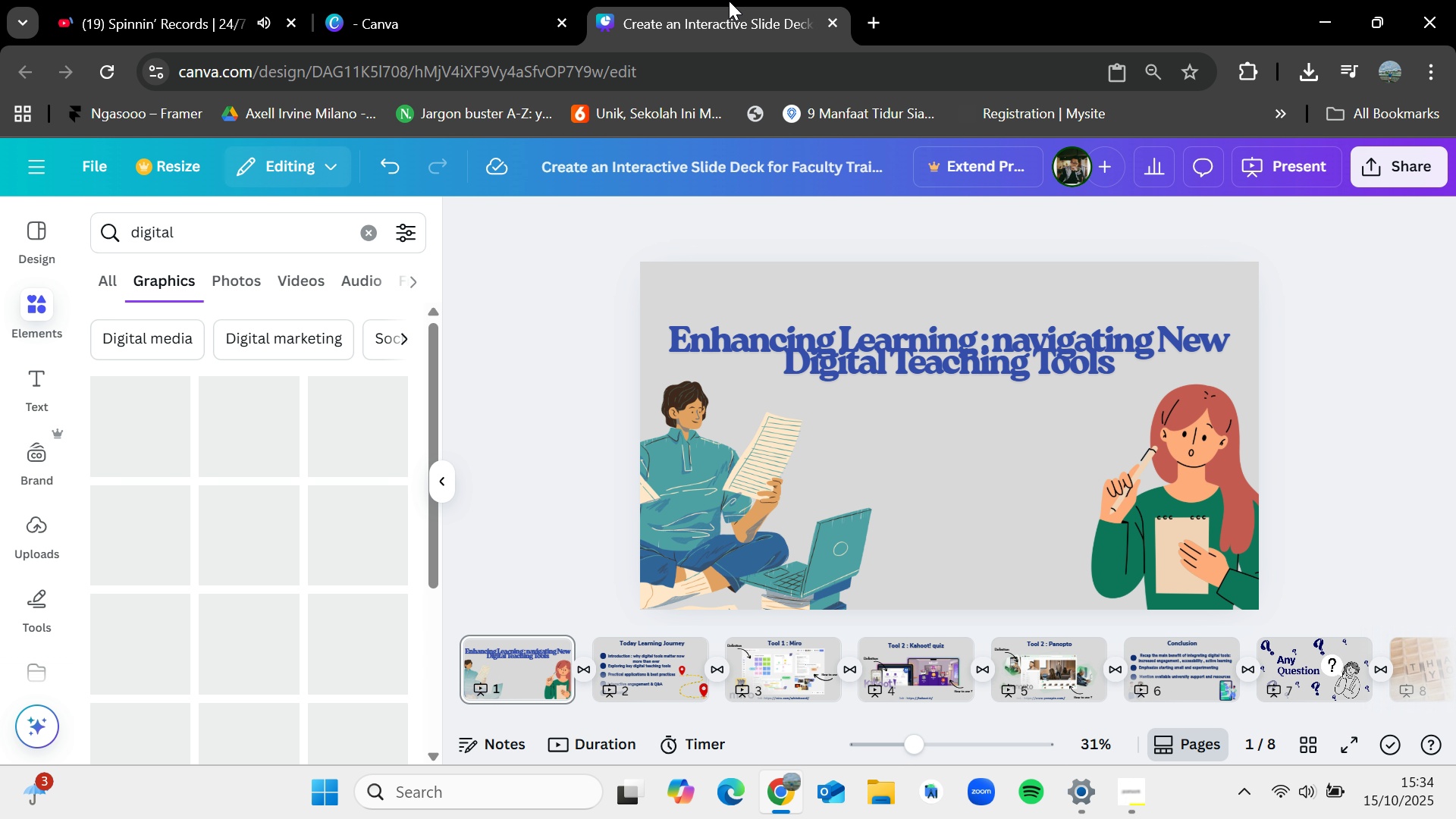 
left_click([729, 0])
 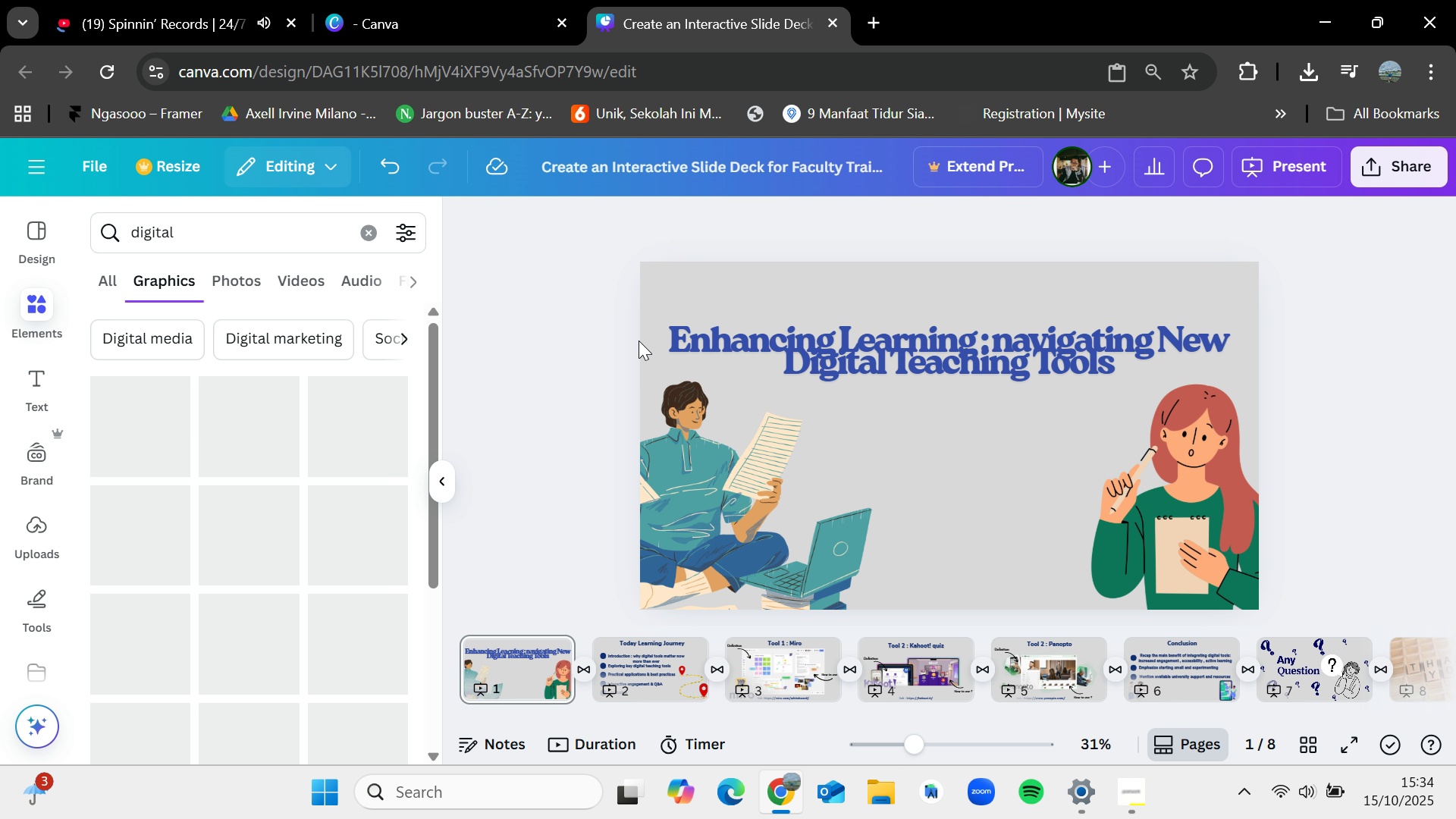 
hold_key(key=VolumeDown, duration=0.64)
 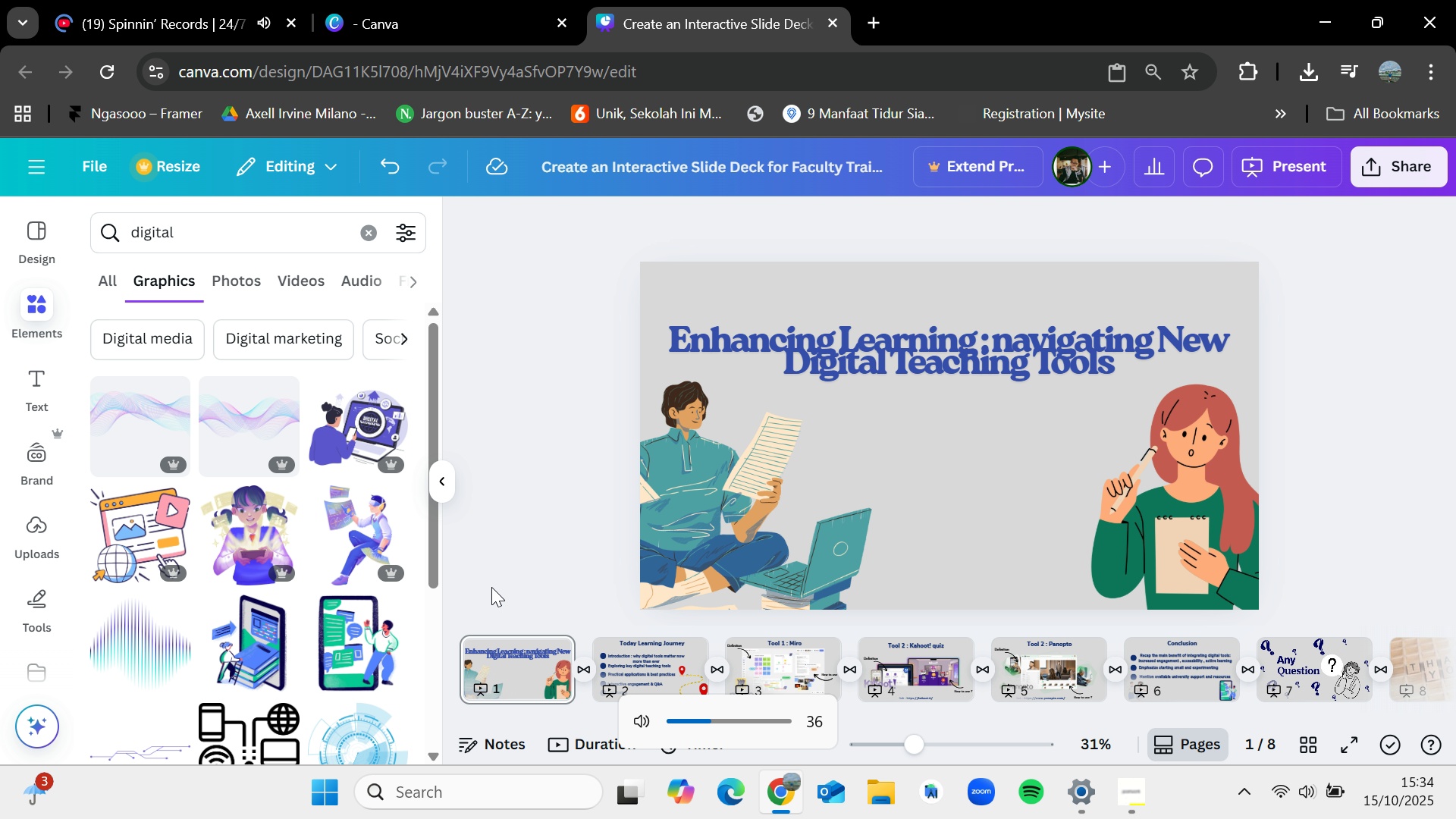 
key(VolumeDown)
 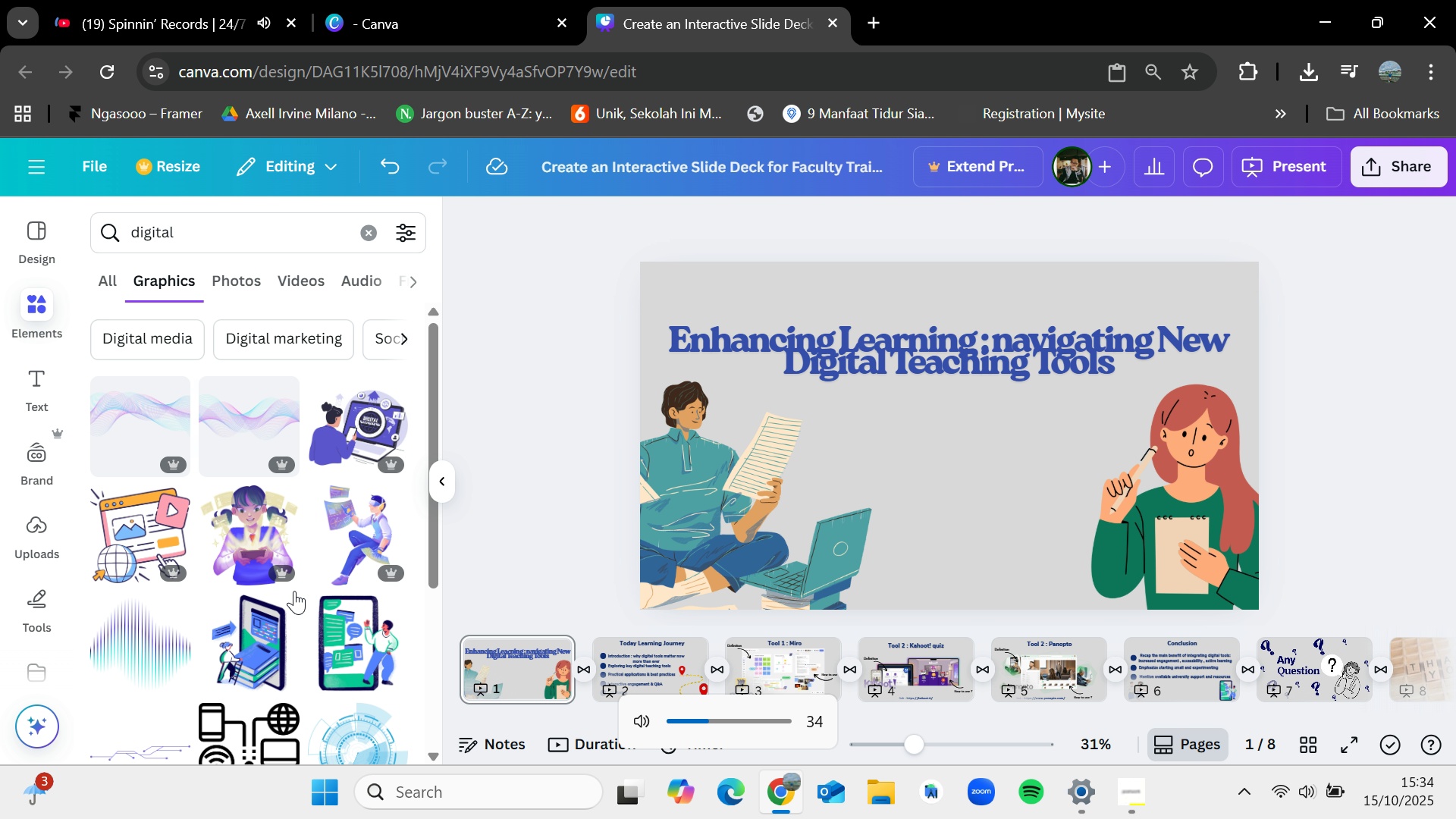 
scroll: coordinate [294, 591], scroll_direction: down, amount: 3.0
 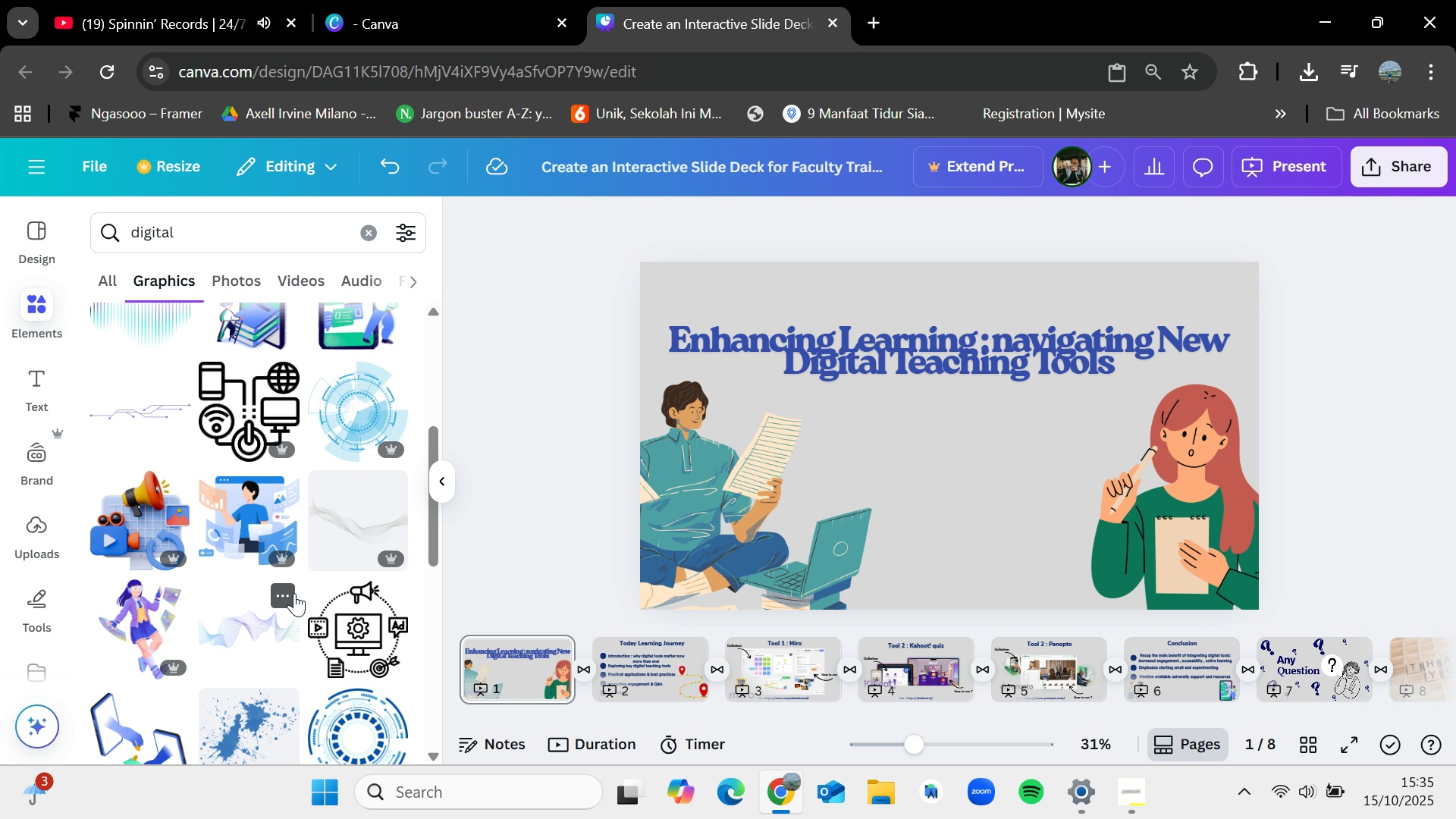 
wait(7.69)
 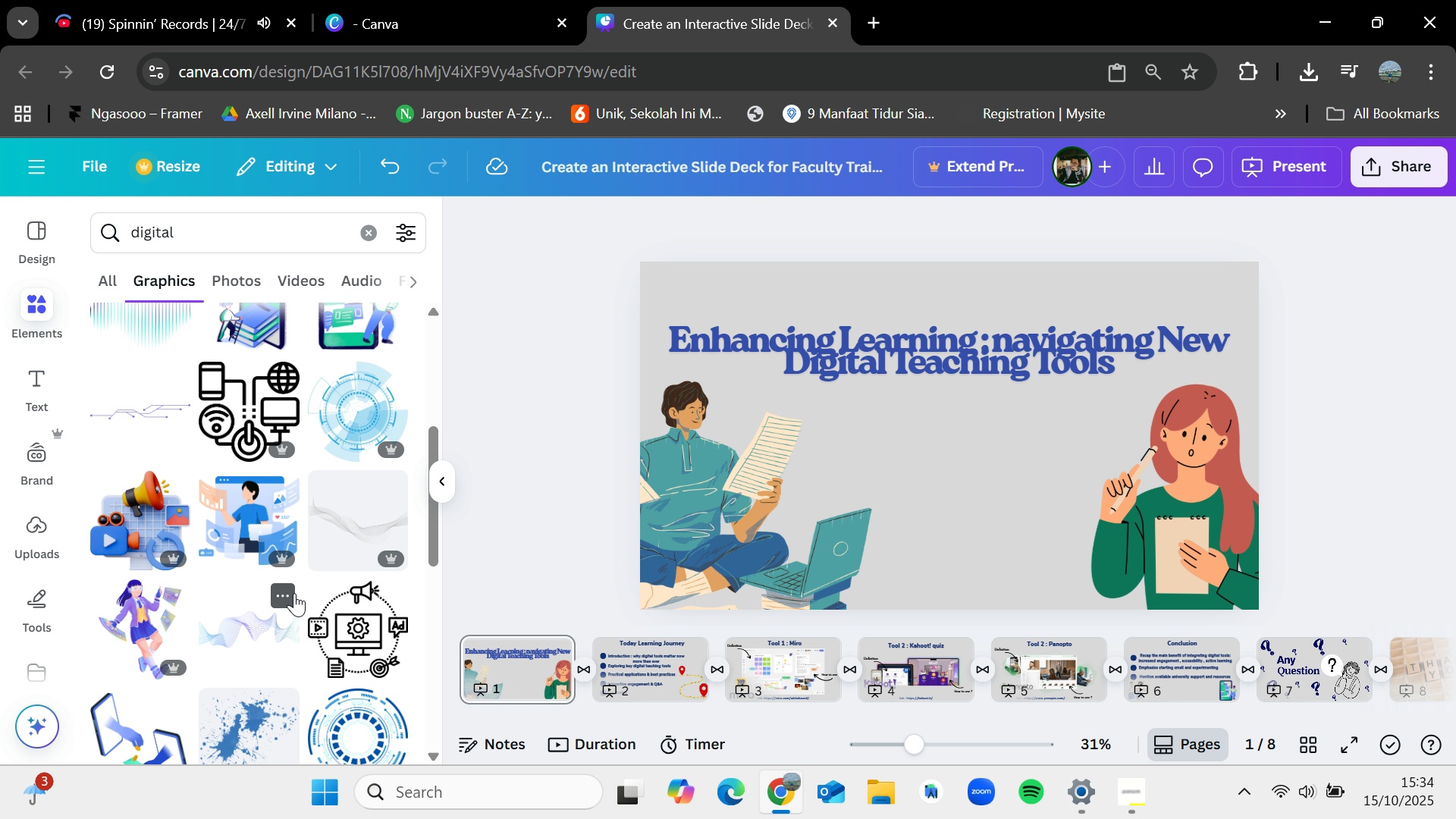 
scroll: coordinate [342, 533], scroll_direction: down, amount: 9.0
 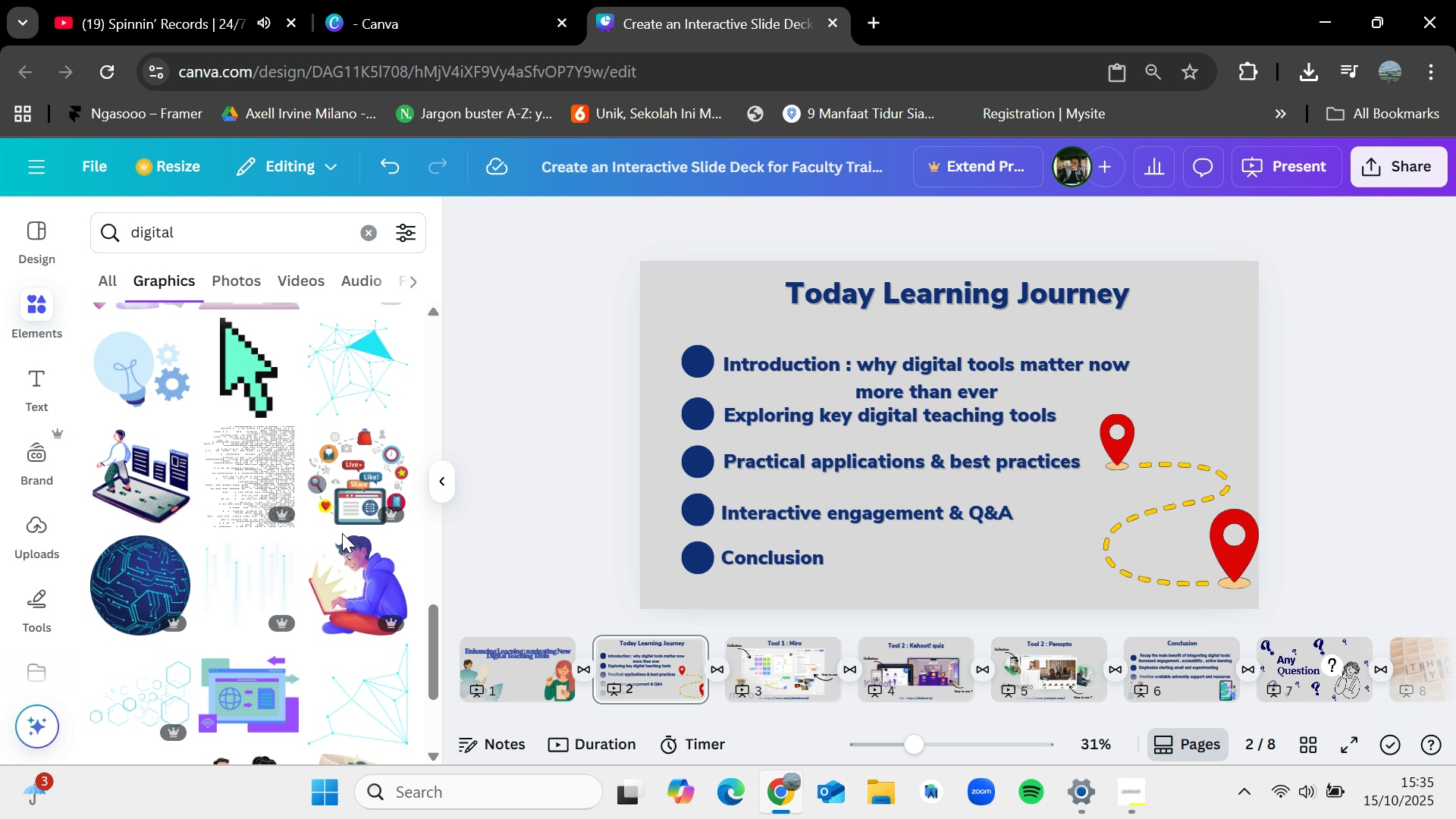 
scroll: coordinate [342, 533], scroll_direction: down, amount: 1.0
 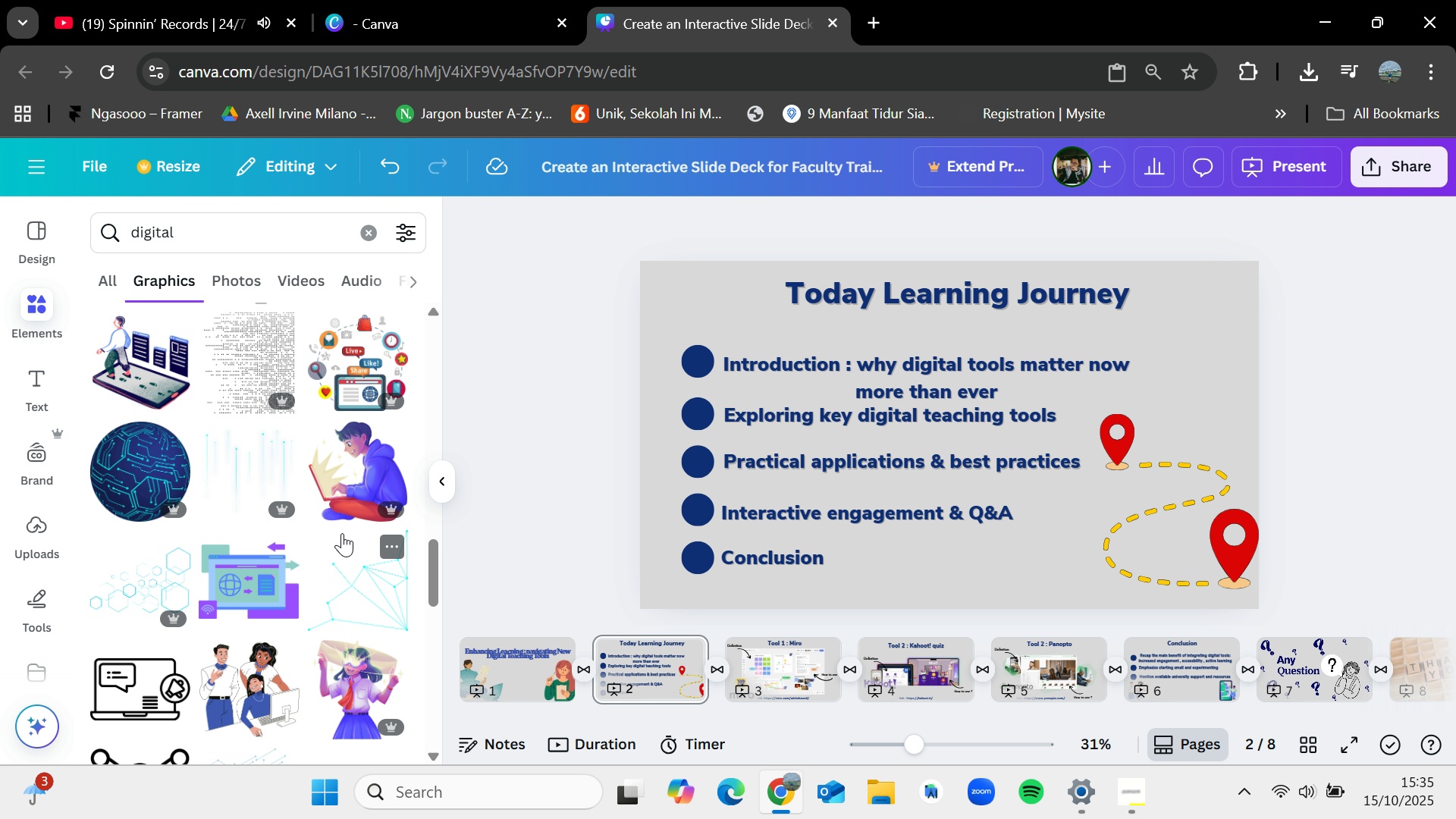 
wait(8.48)
 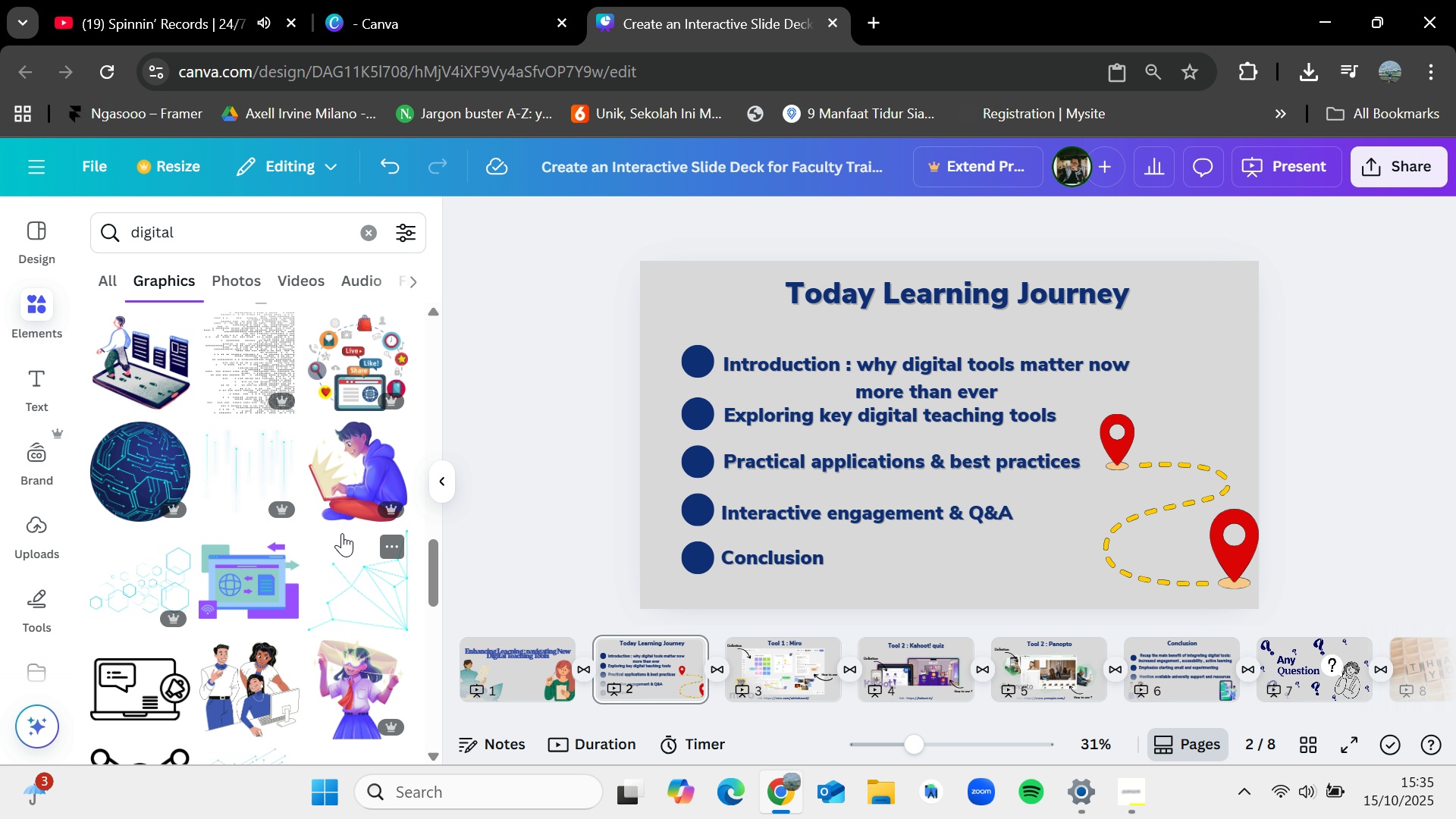 
scroll: coordinate [342, 533], scroll_direction: down, amount: 3.0
 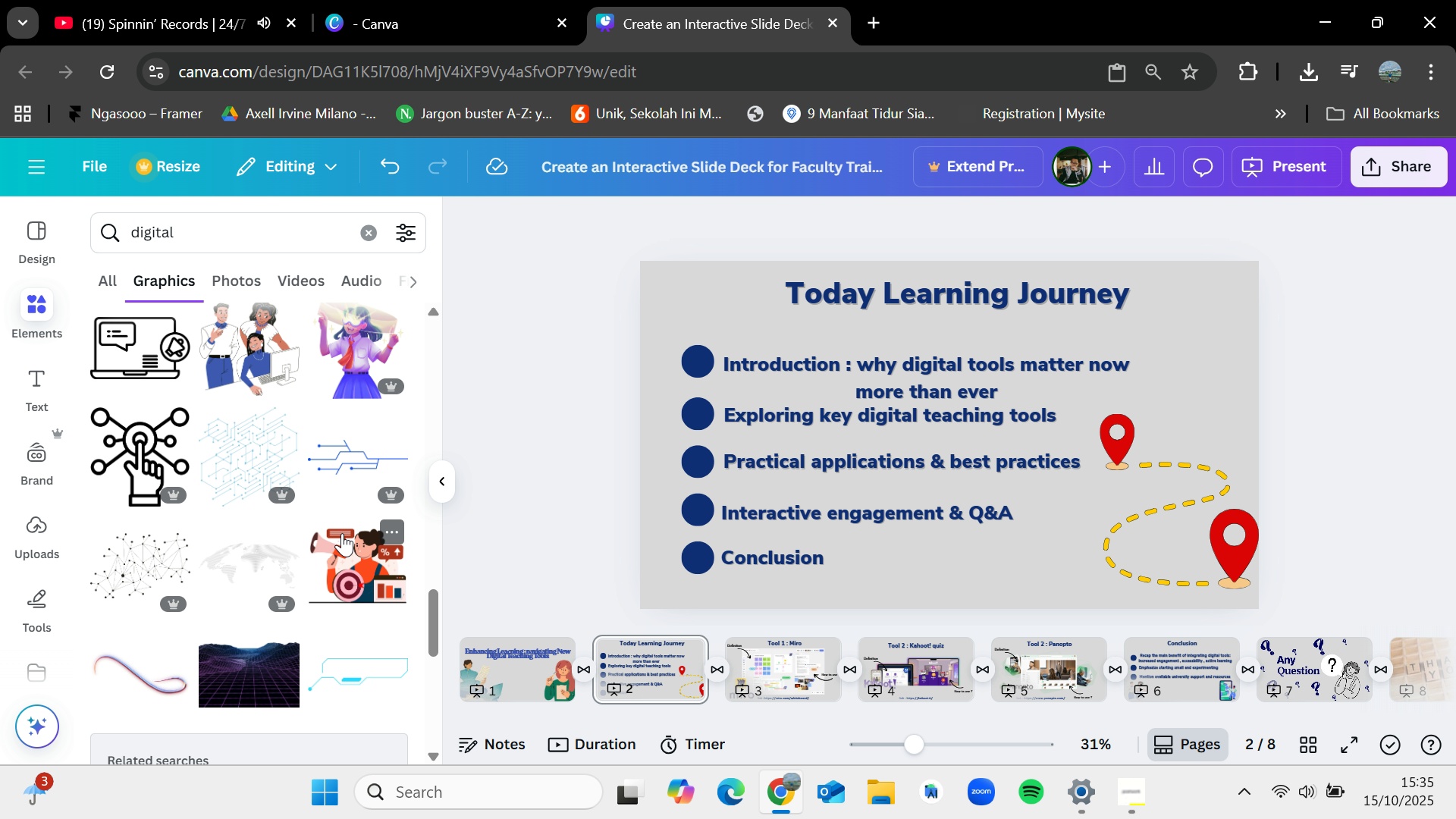 
wait(5.15)
 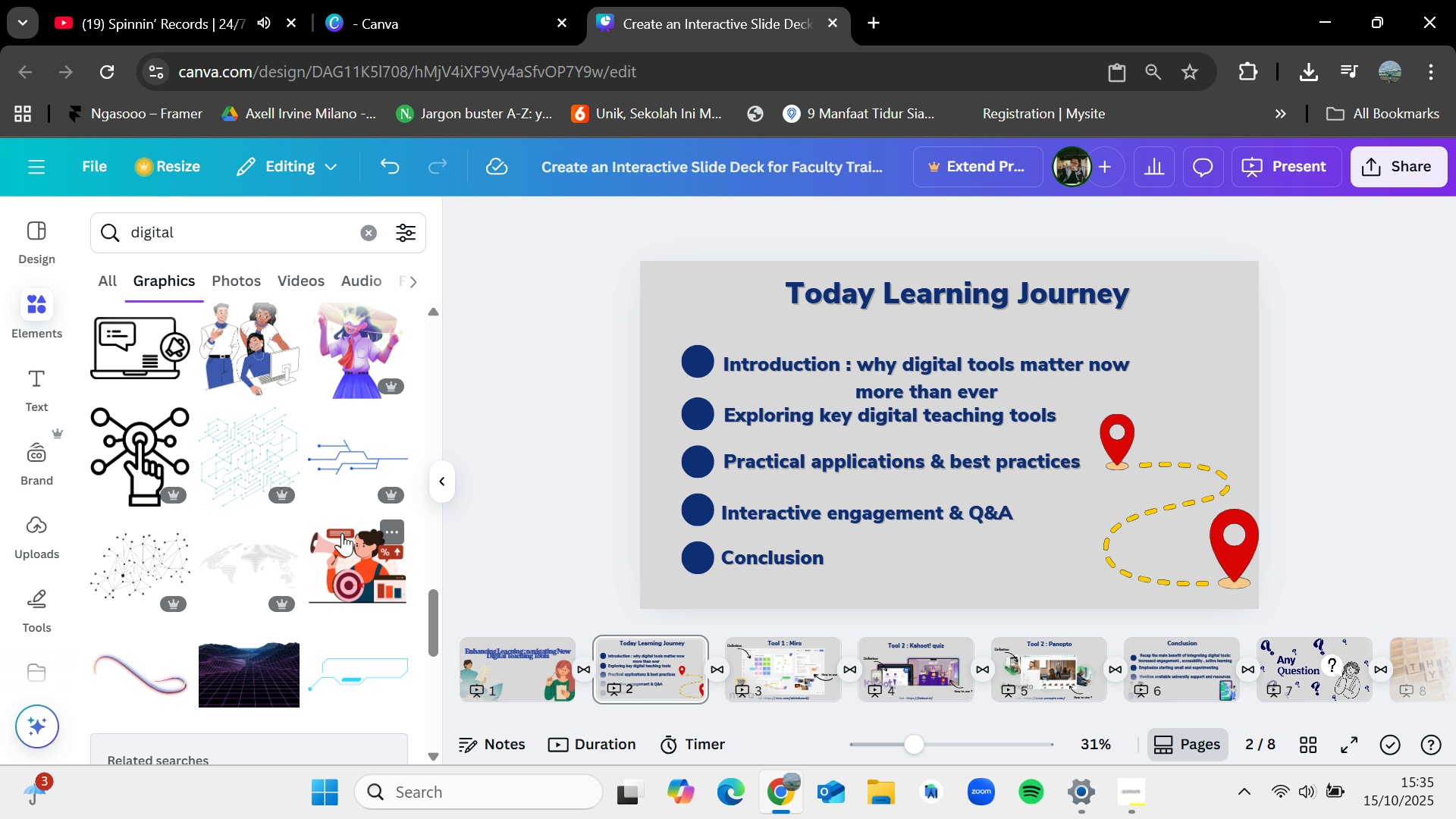 
scroll: coordinate [342, 533], scroll_direction: down, amount: 1.0
 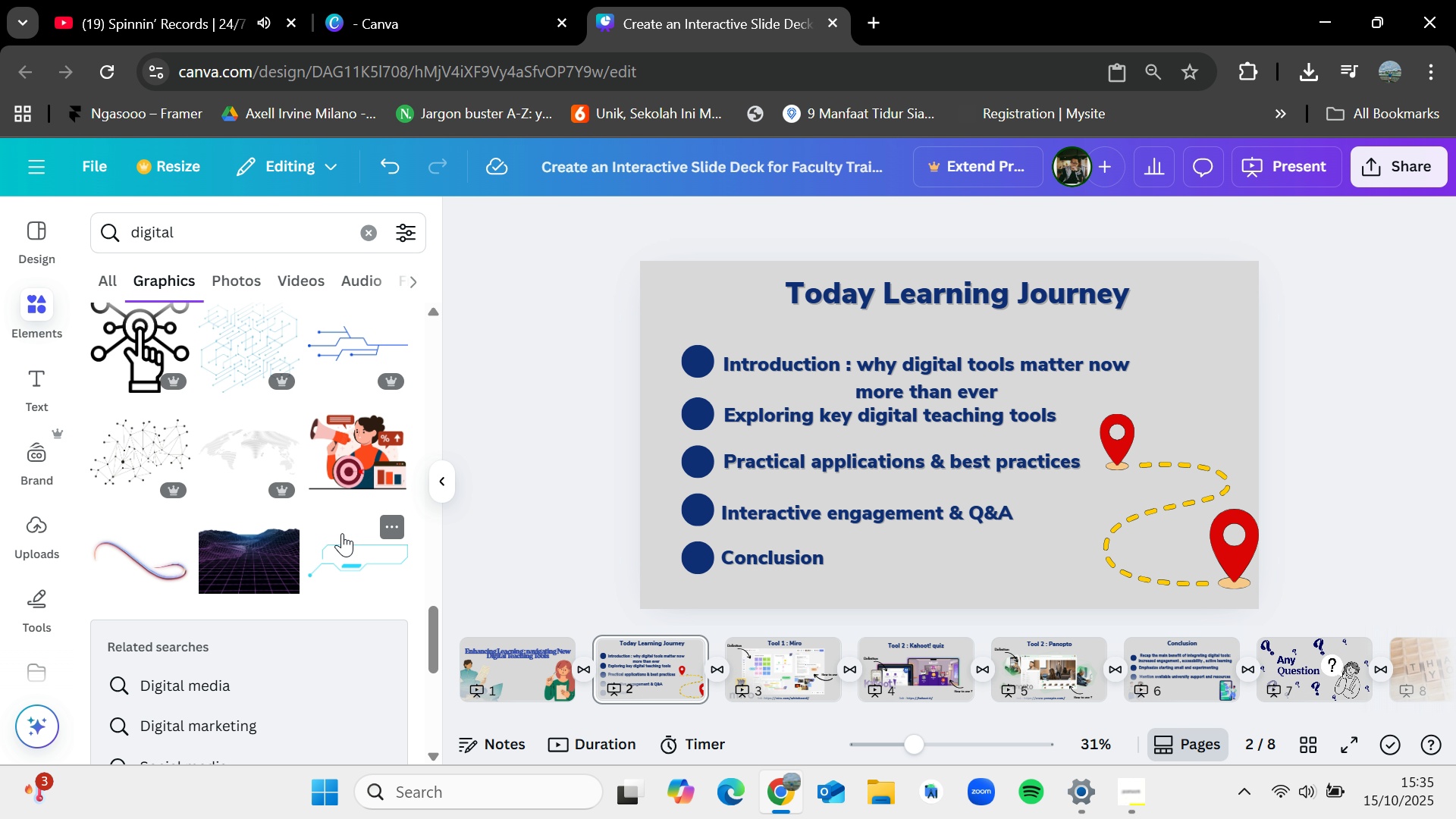 
wait(26.53)
 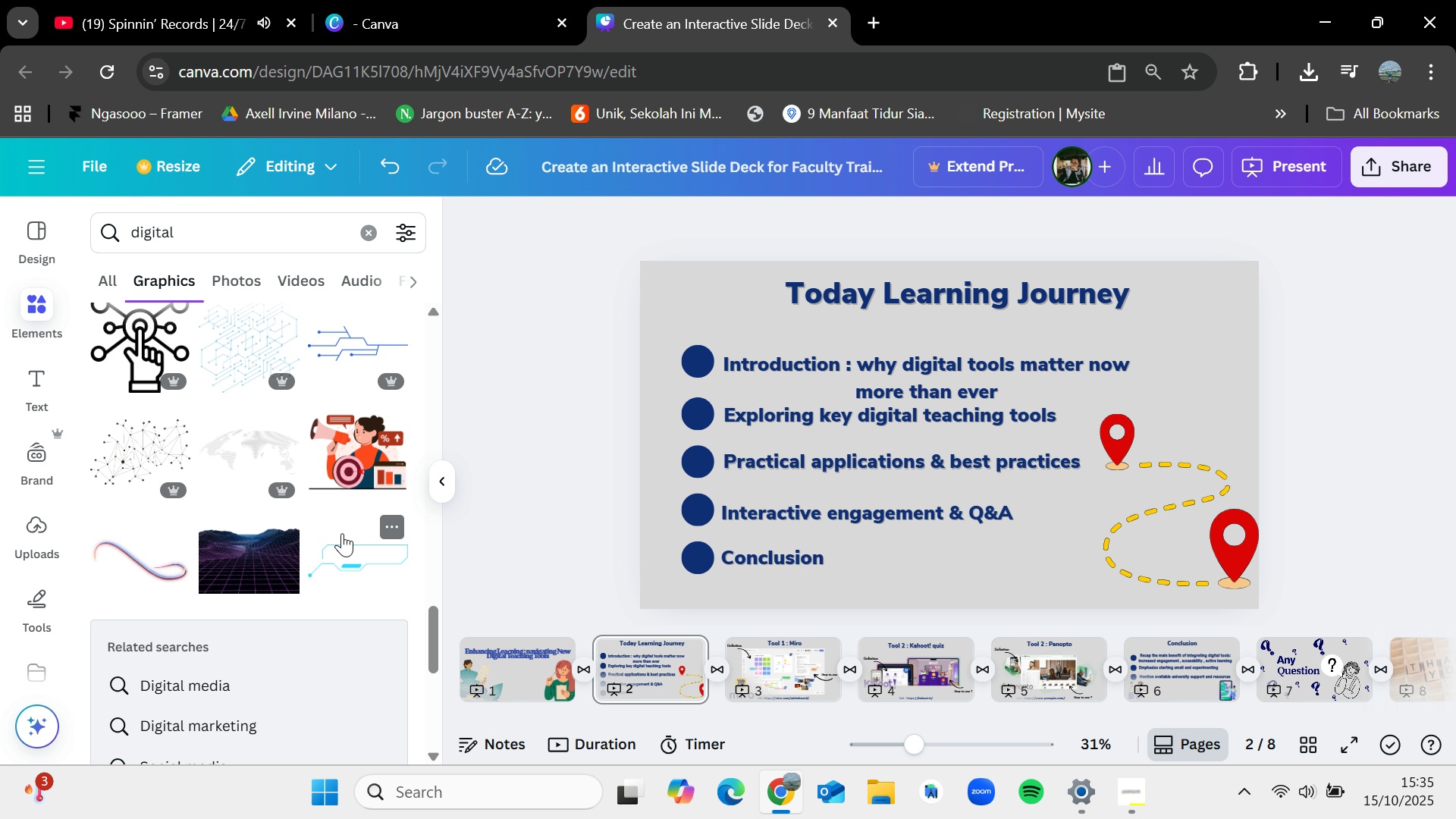 
scroll: coordinate [334, 498], scroll_direction: down, amount: 6.0
 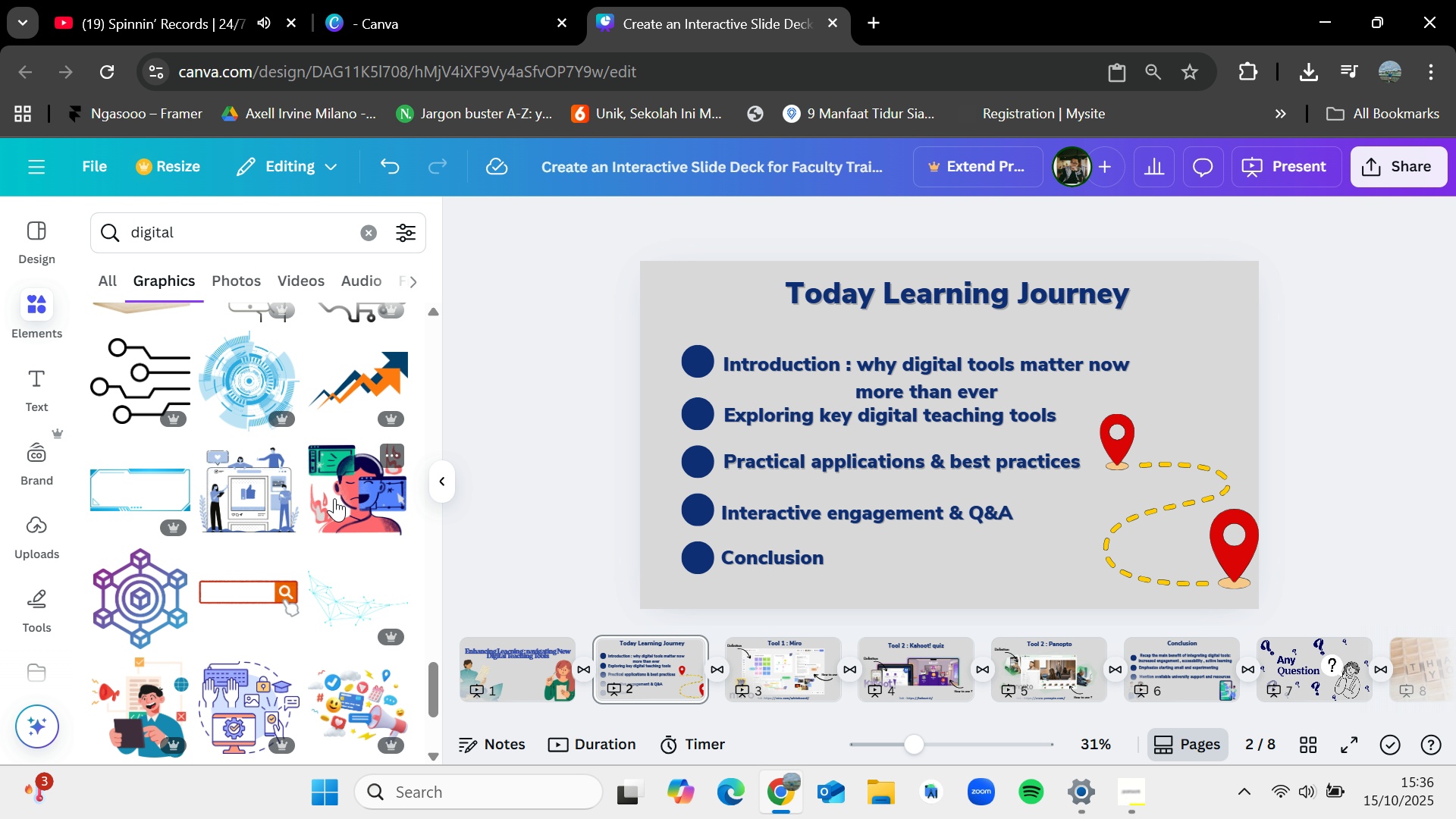 
scroll: coordinate [334, 498], scroll_direction: none, amount: 0.0
 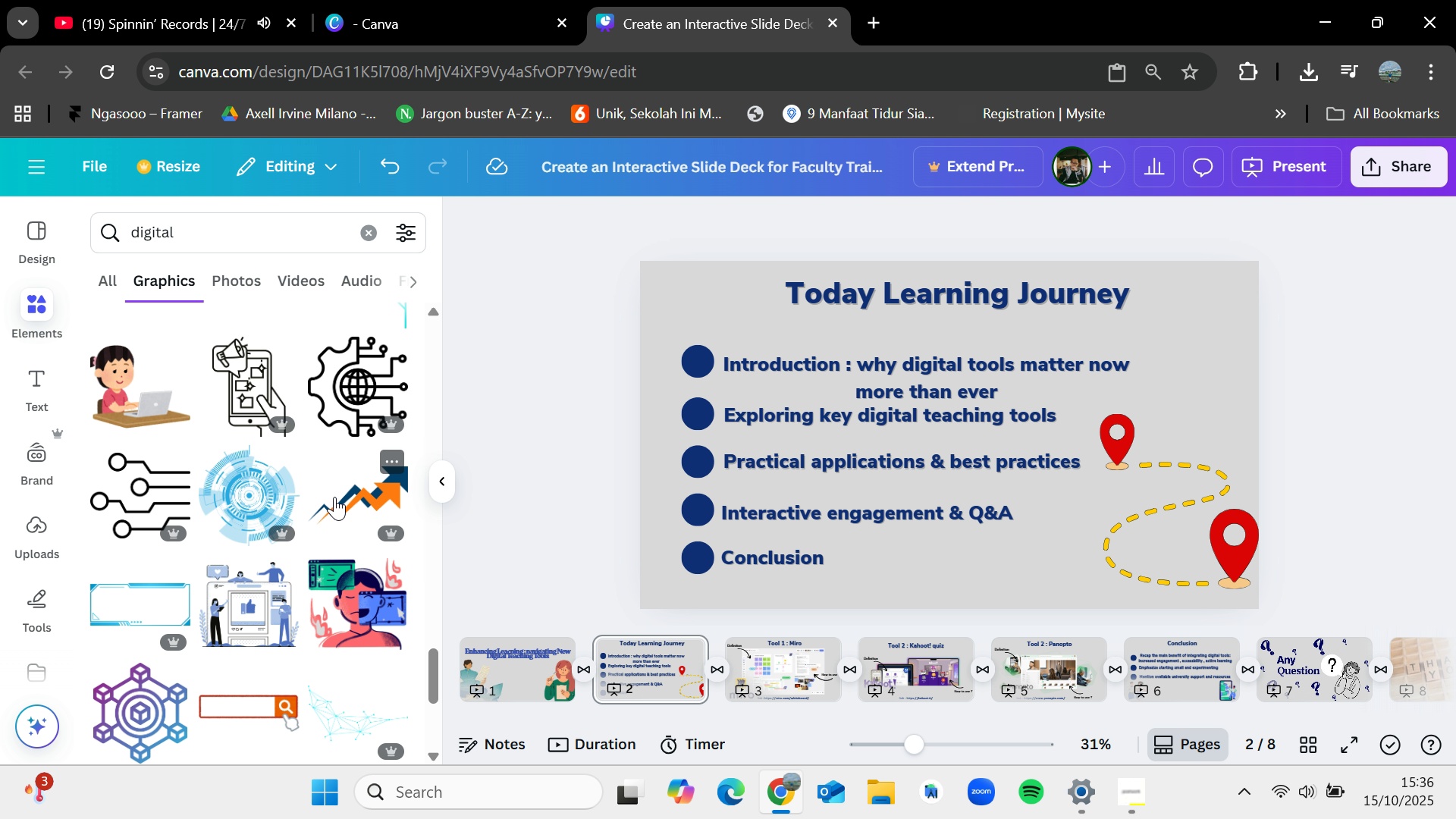 
scroll: coordinate [334, 497], scroll_direction: up, amount: 3.0
 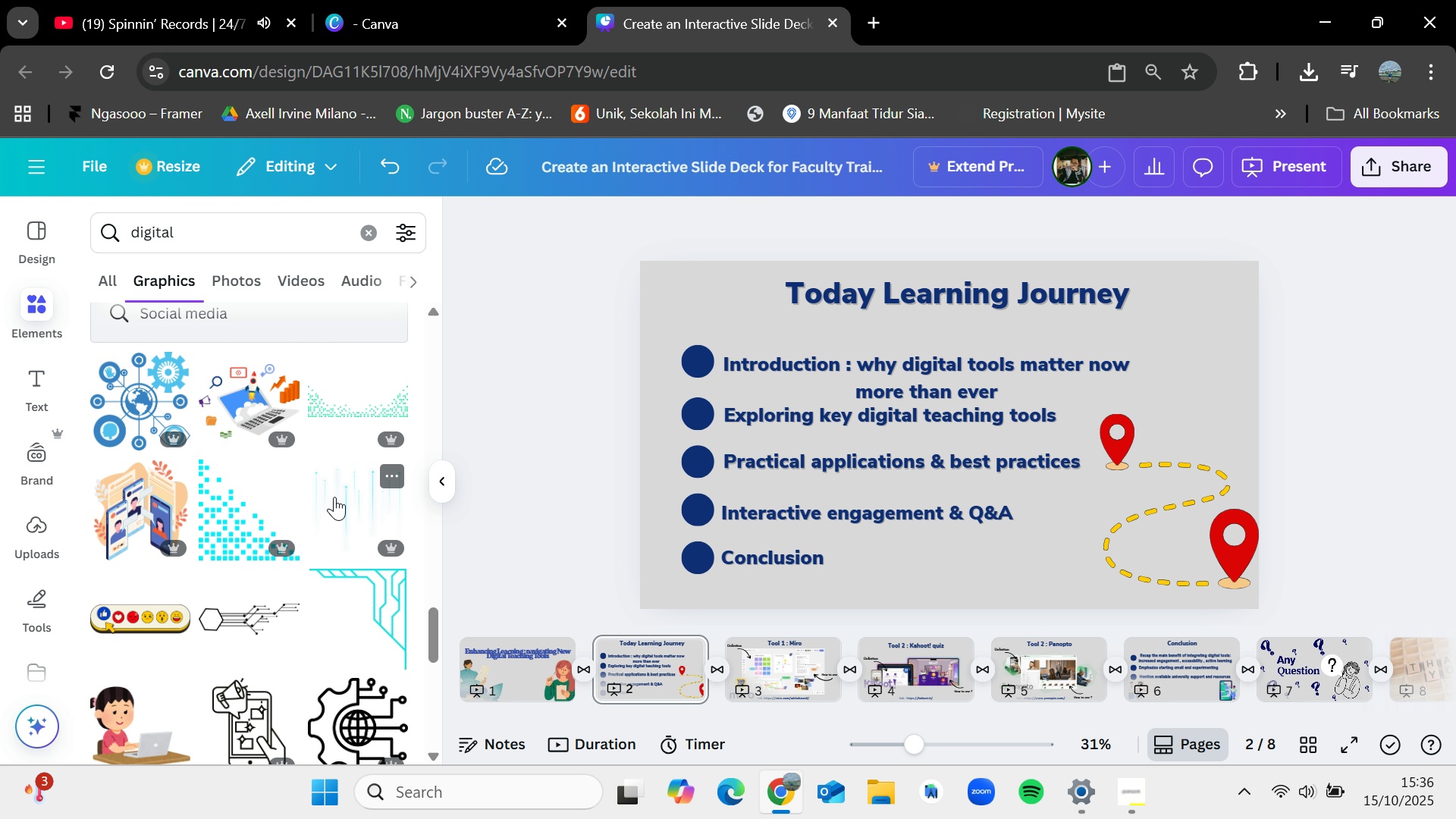 
scroll: coordinate [334, 497], scroll_direction: down, amount: 5.0
 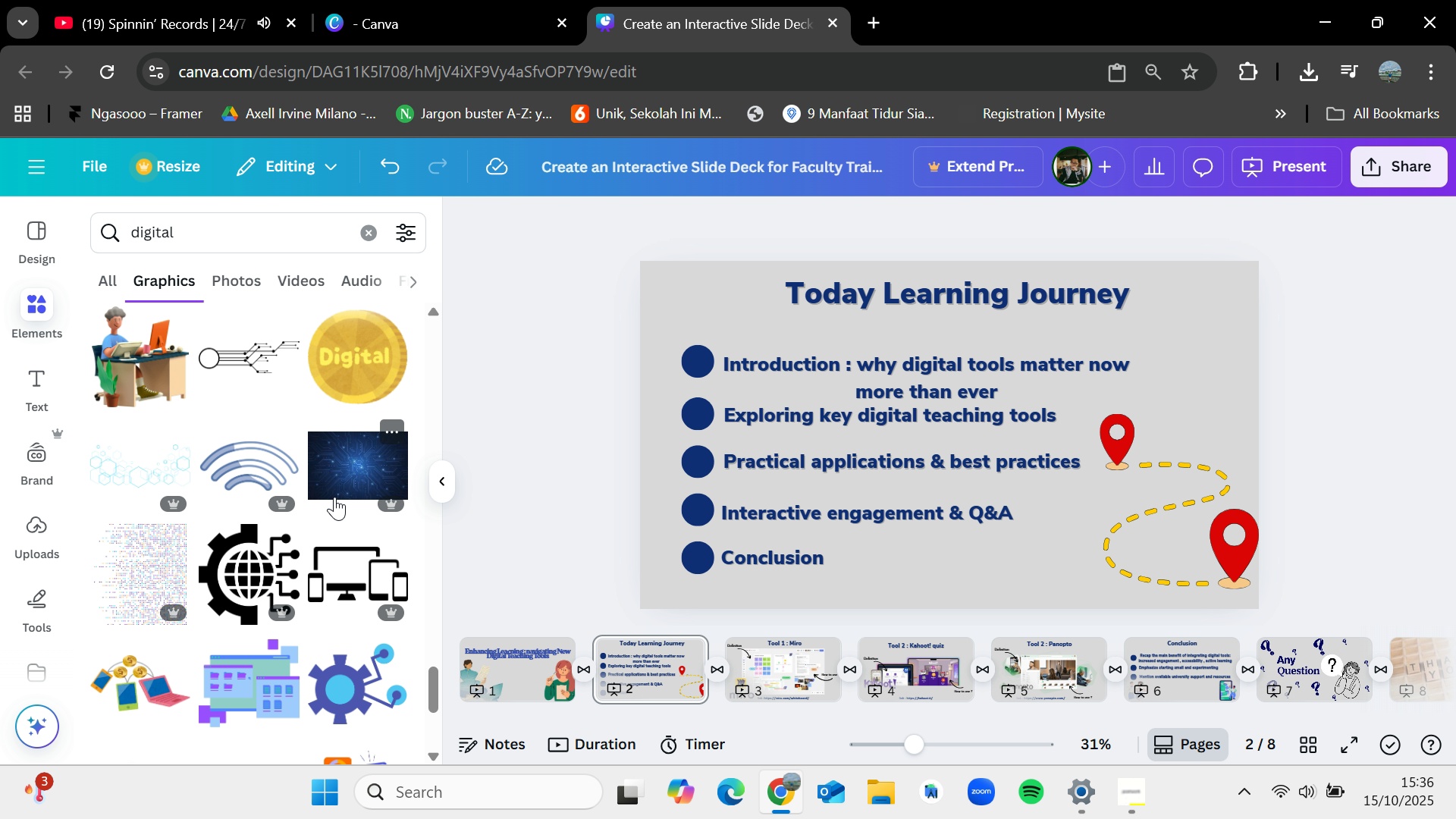 
scroll: coordinate [334, 497], scroll_direction: up, amount: 1.0
 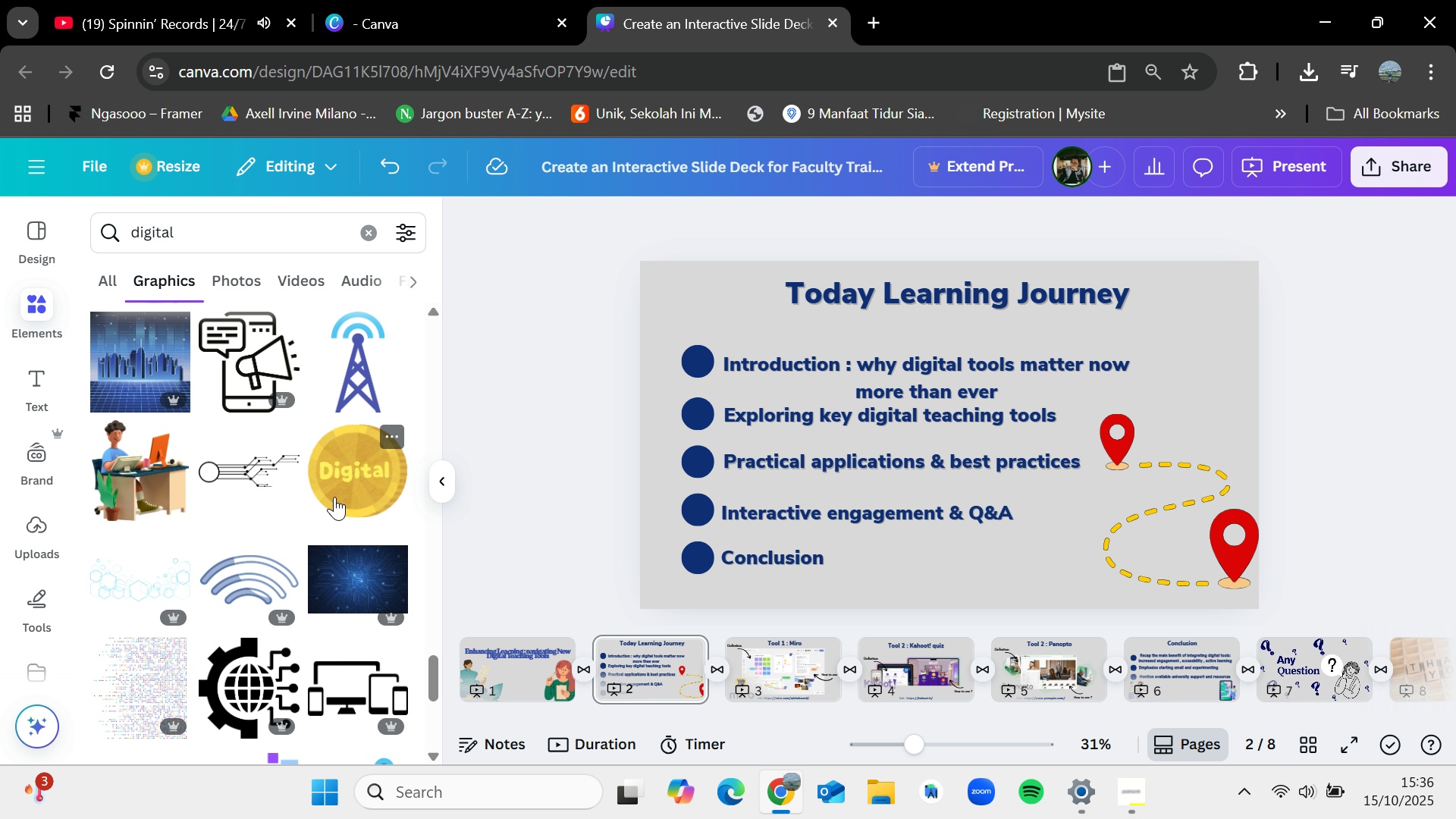 
scroll: coordinate [334, 497], scroll_direction: down, amount: 3.0
 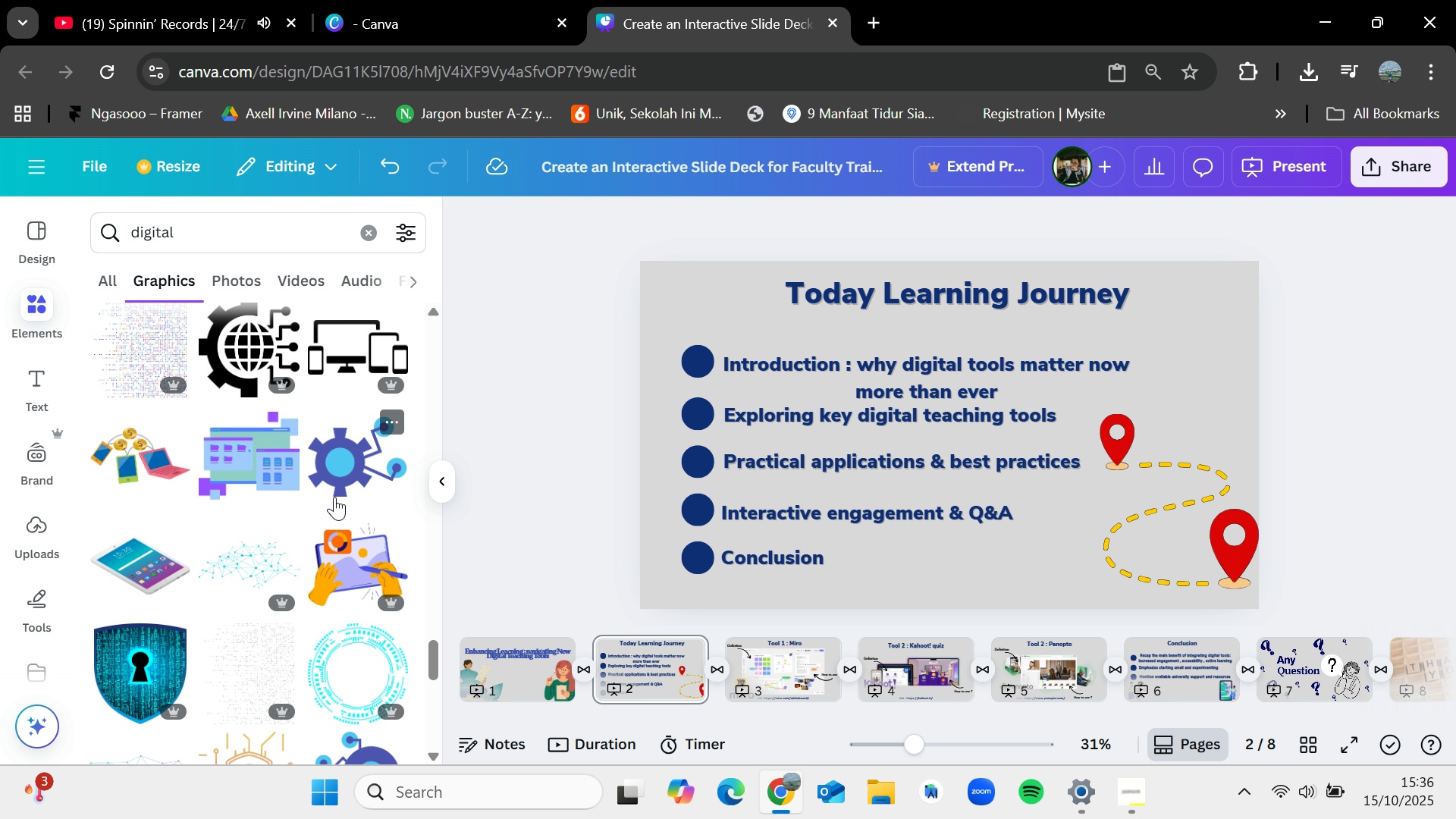 
scroll: coordinate [334, 497], scroll_direction: none, amount: 0.0
 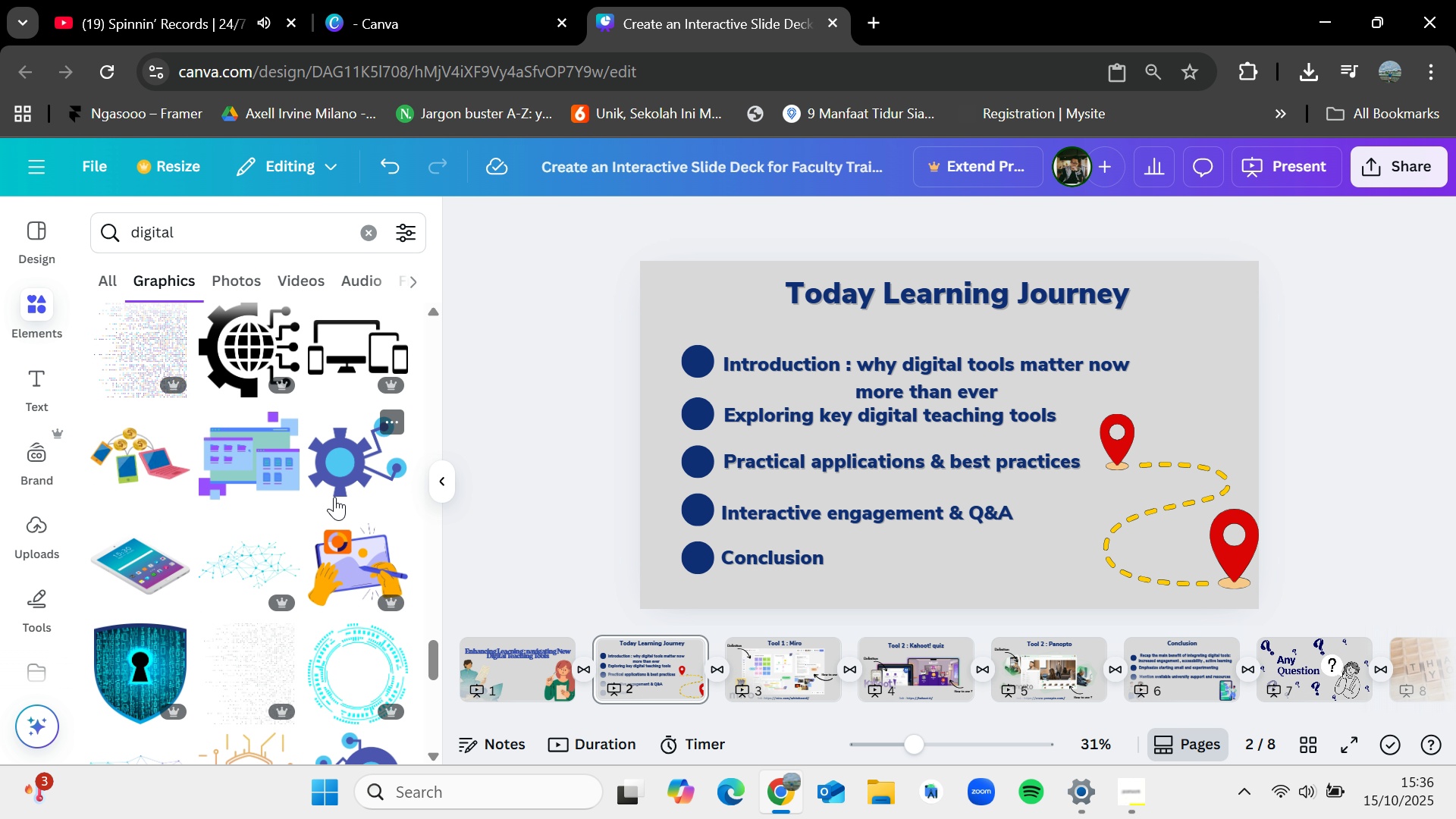 
scroll: coordinate [334, 497], scroll_direction: down, amount: 11.0
 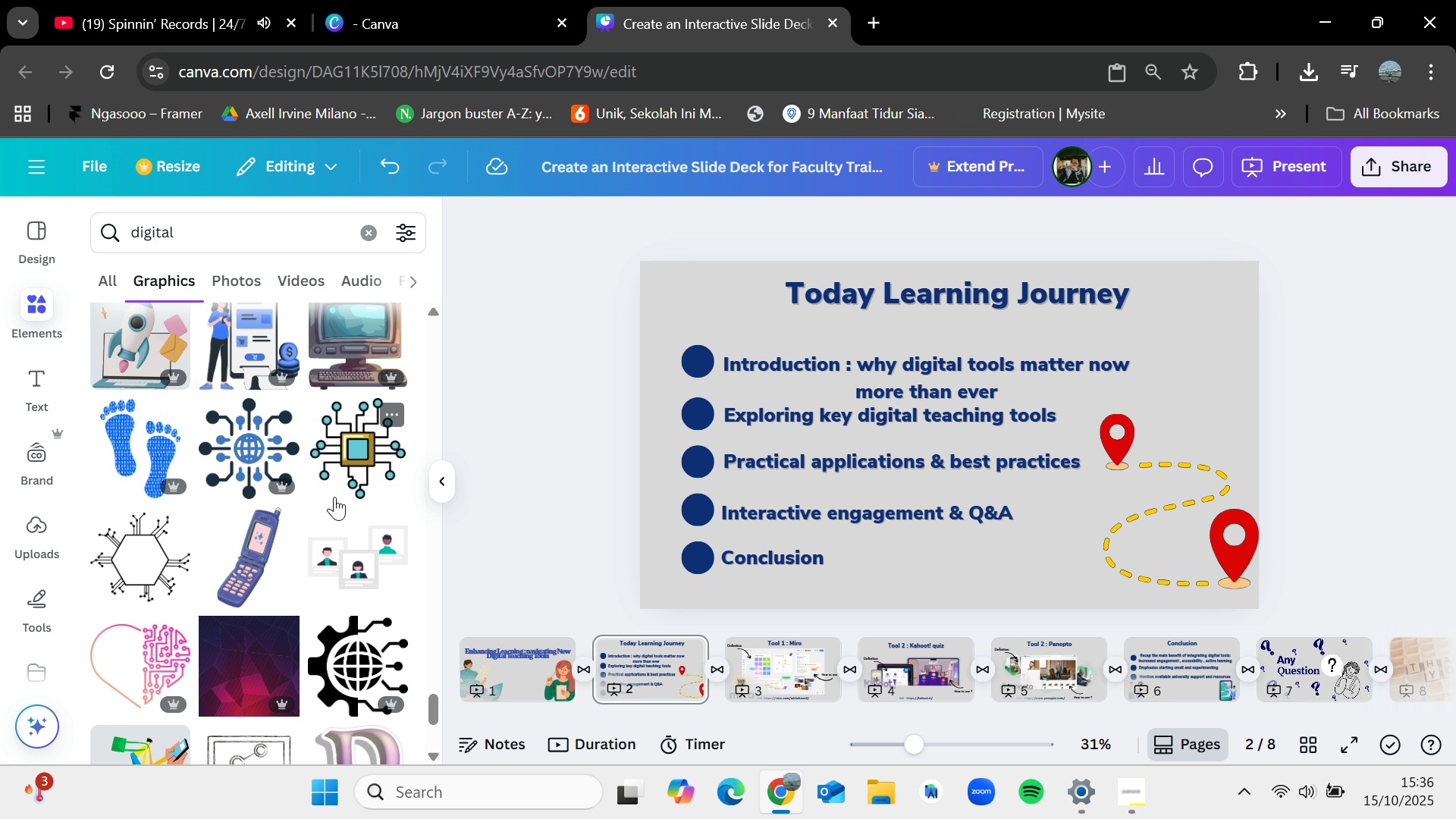 
scroll: coordinate [334, 497], scroll_direction: up, amount: 2.0
 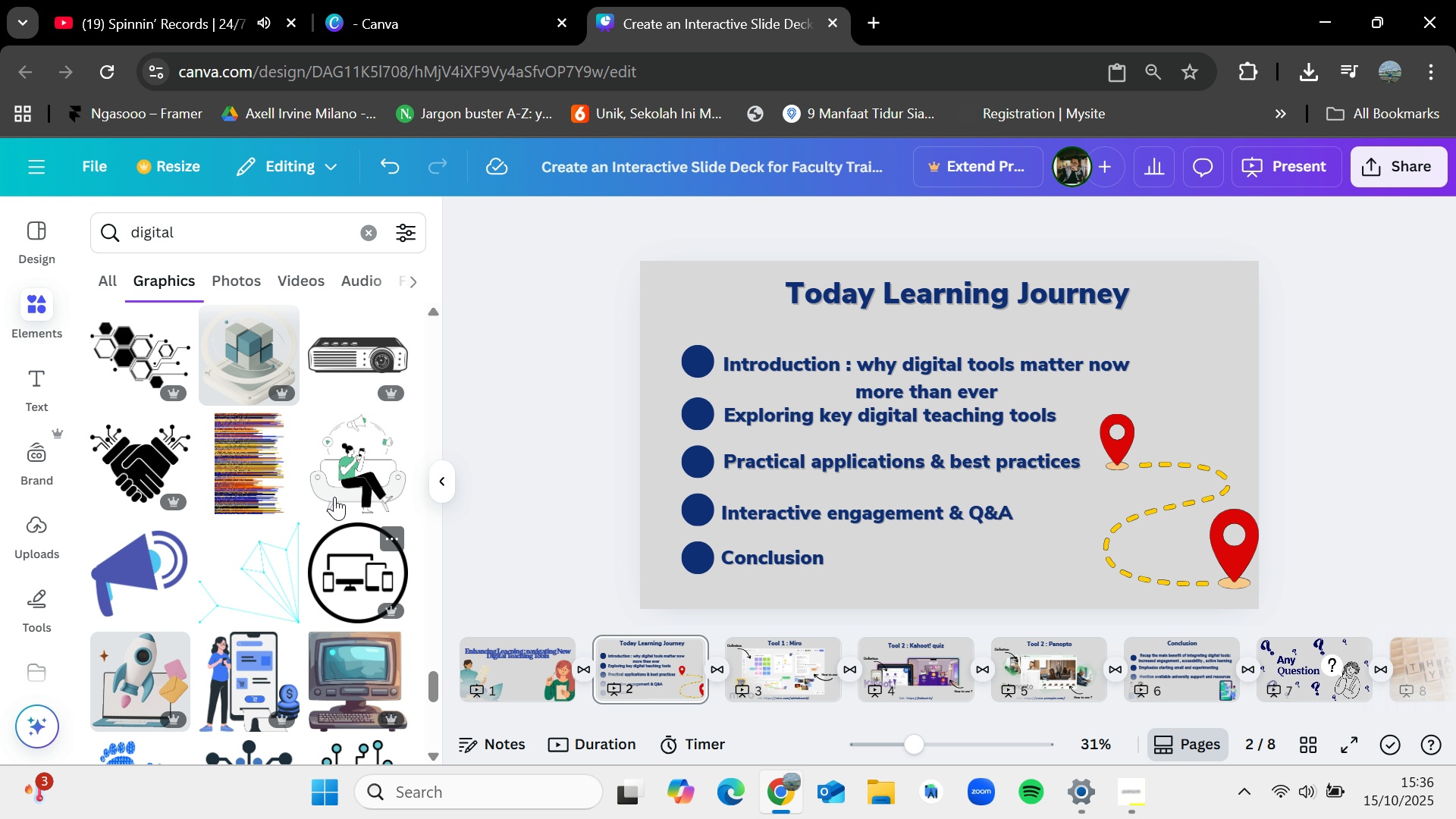 
scroll: coordinate [334, 497], scroll_direction: down, amount: 6.0
 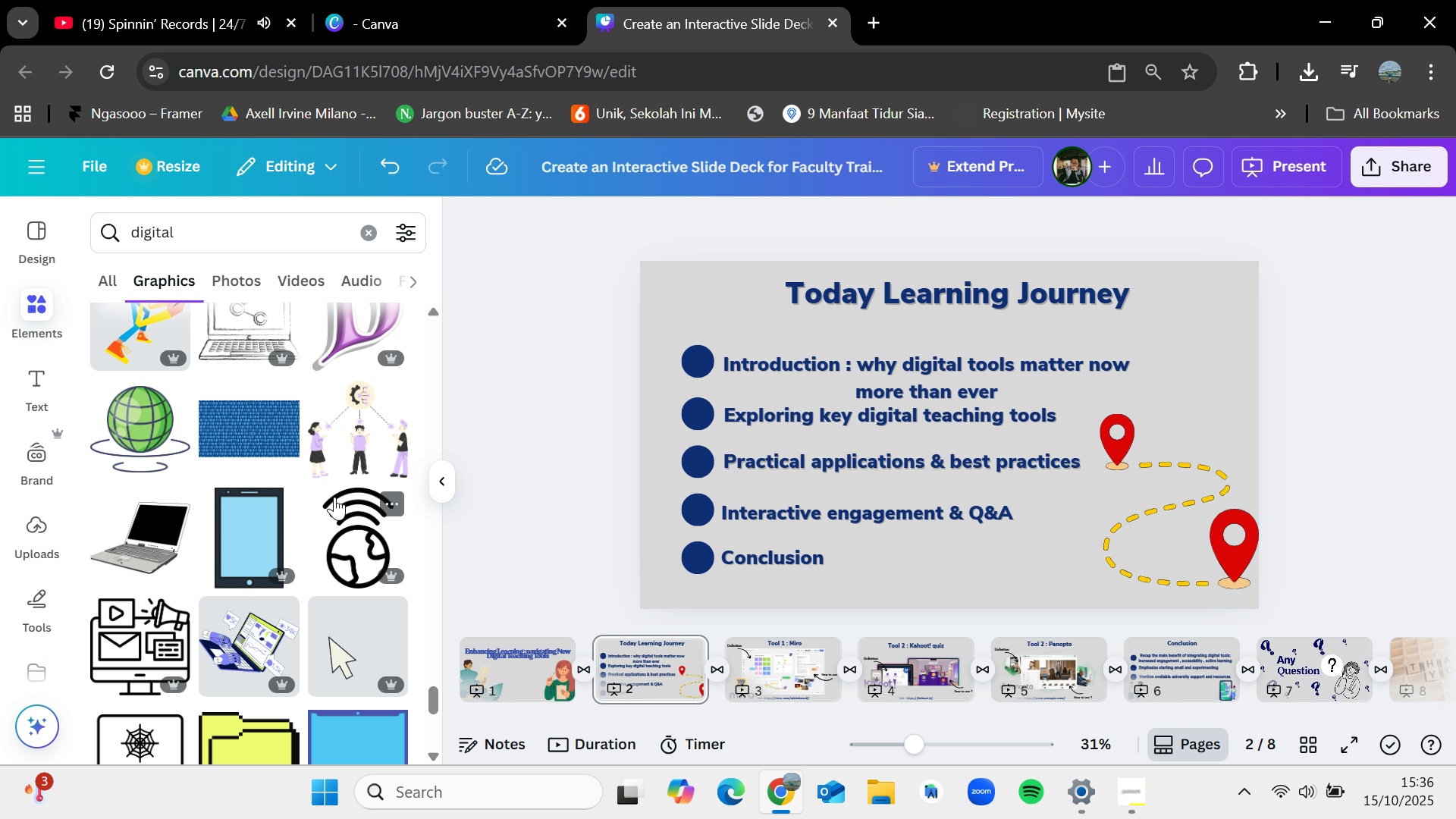 
wait(7.05)
 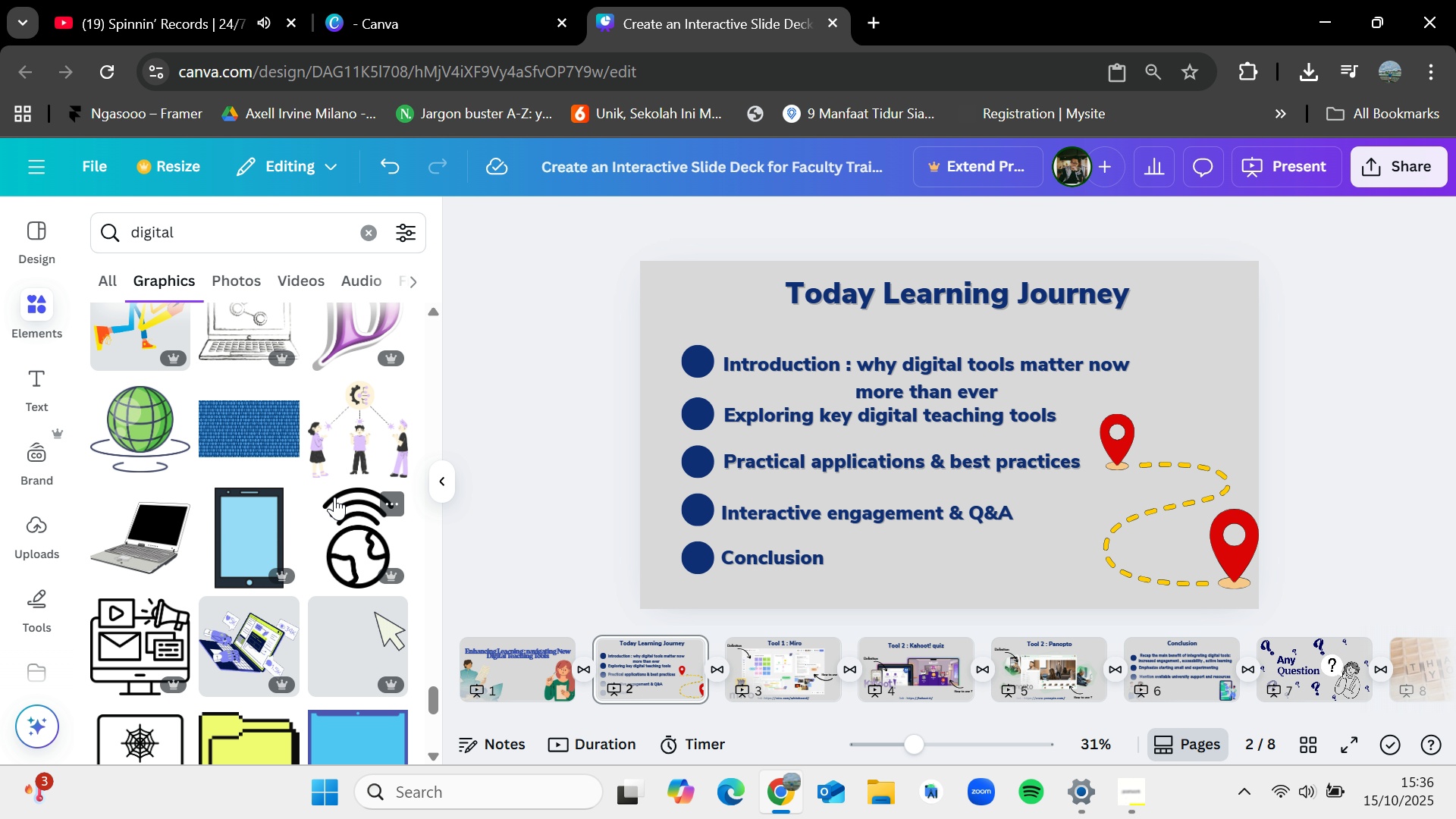 
scroll: coordinate [334, 497], scroll_direction: down, amount: 1.0
 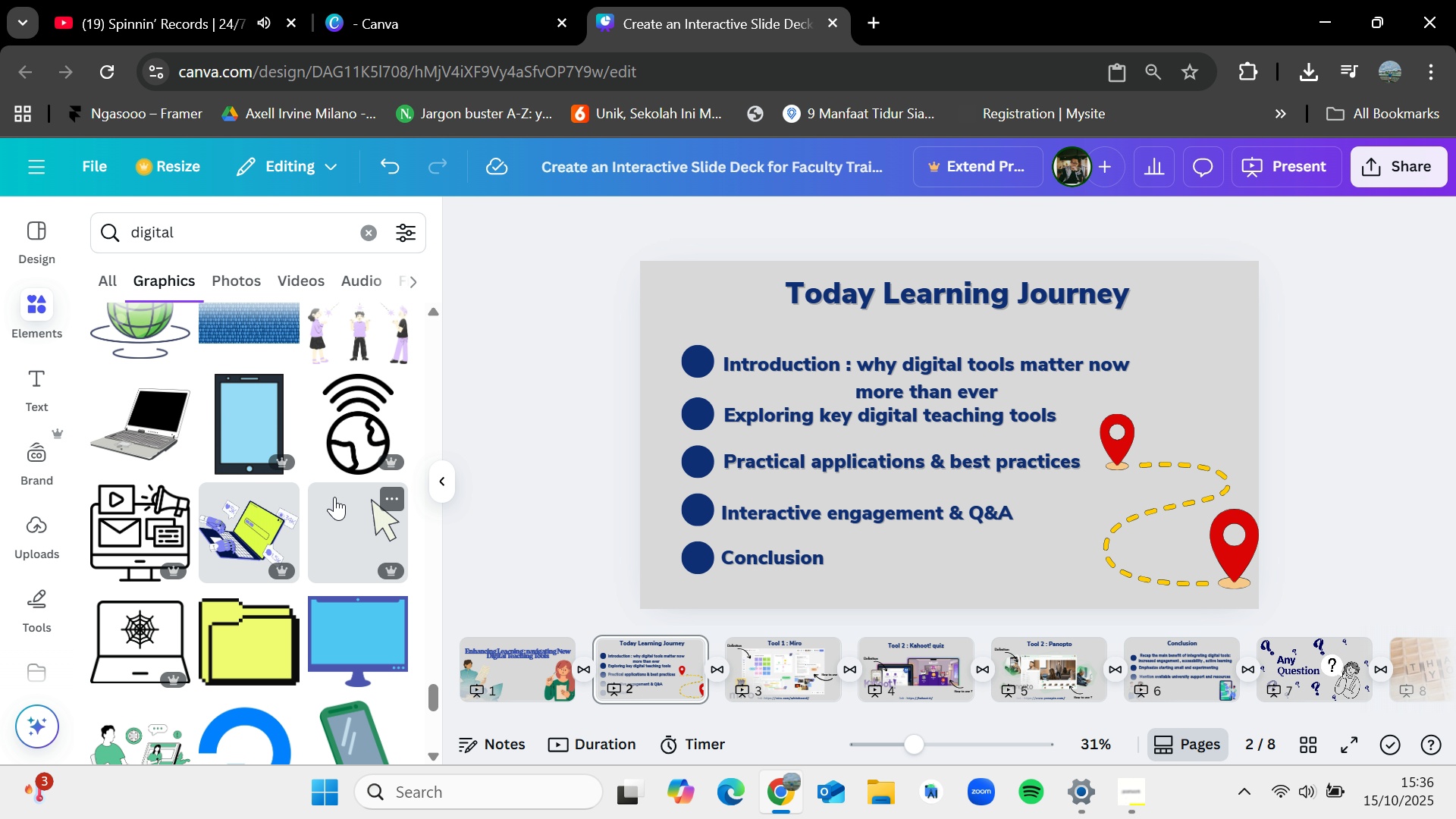 
wait(12.37)
 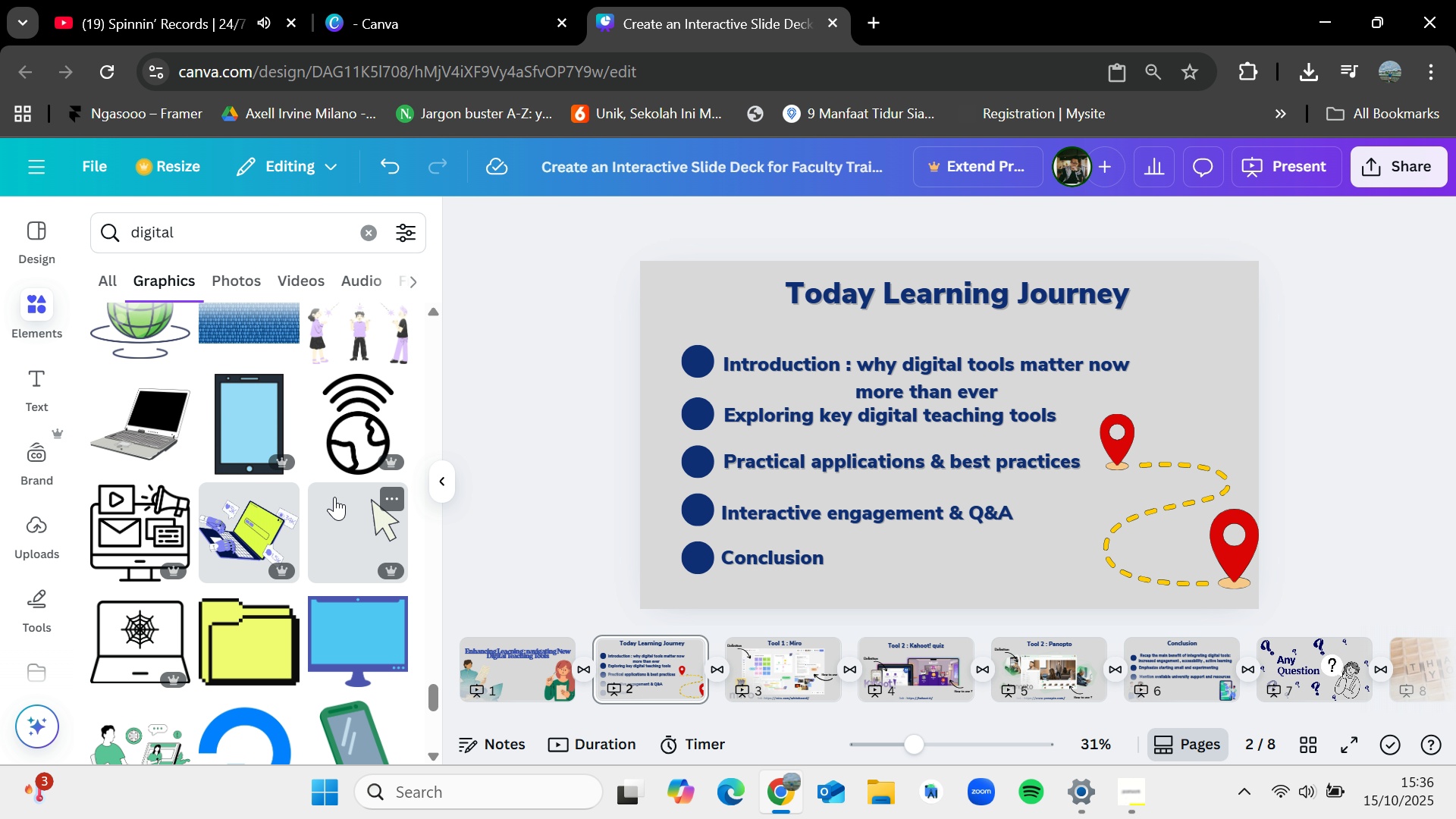 
scroll: coordinate [334, 497], scroll_direction: down, amount: 4.0
 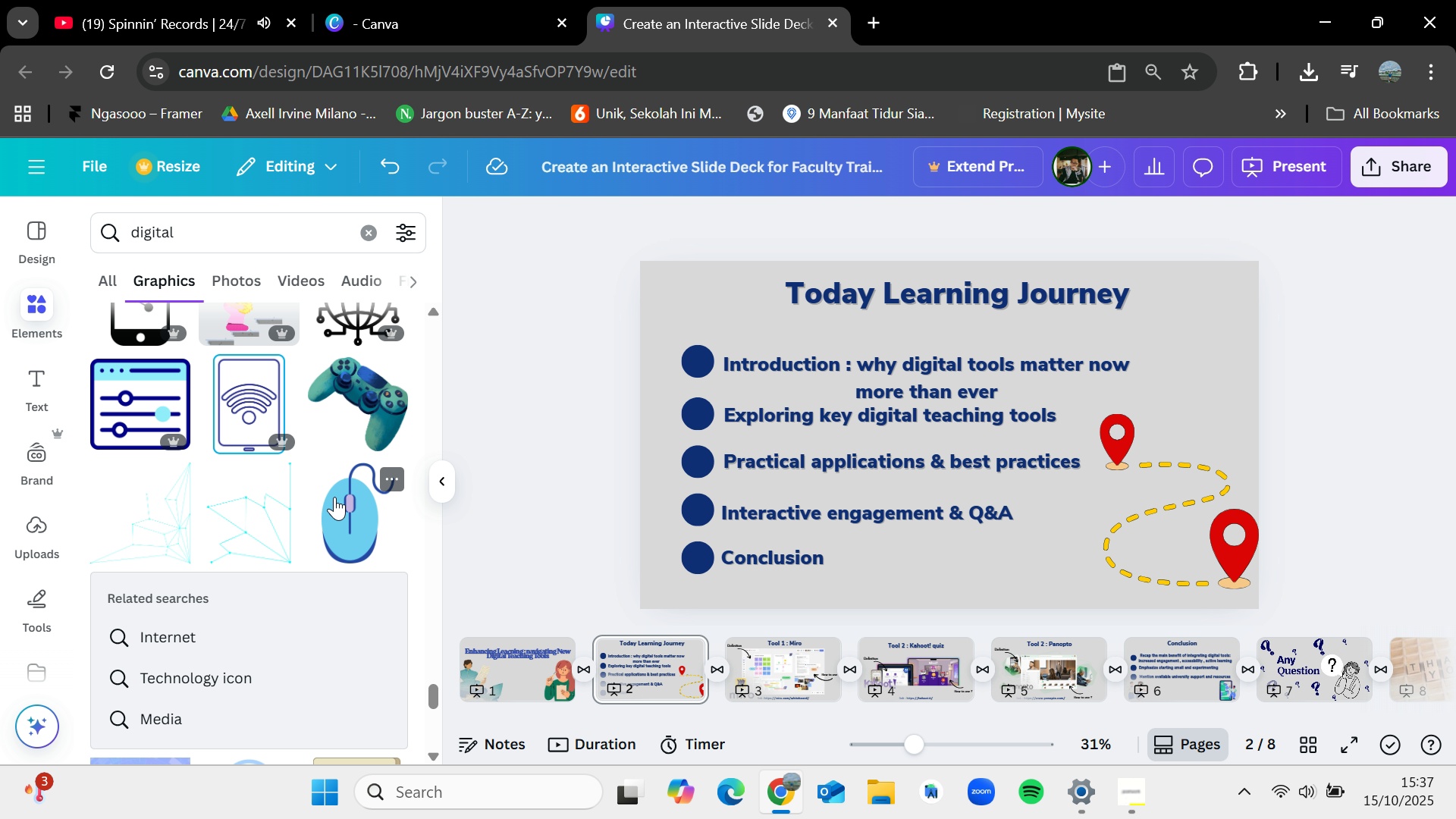 
scroll: coordinate [334, 497], scroll_direction: up, amount: 1.0
 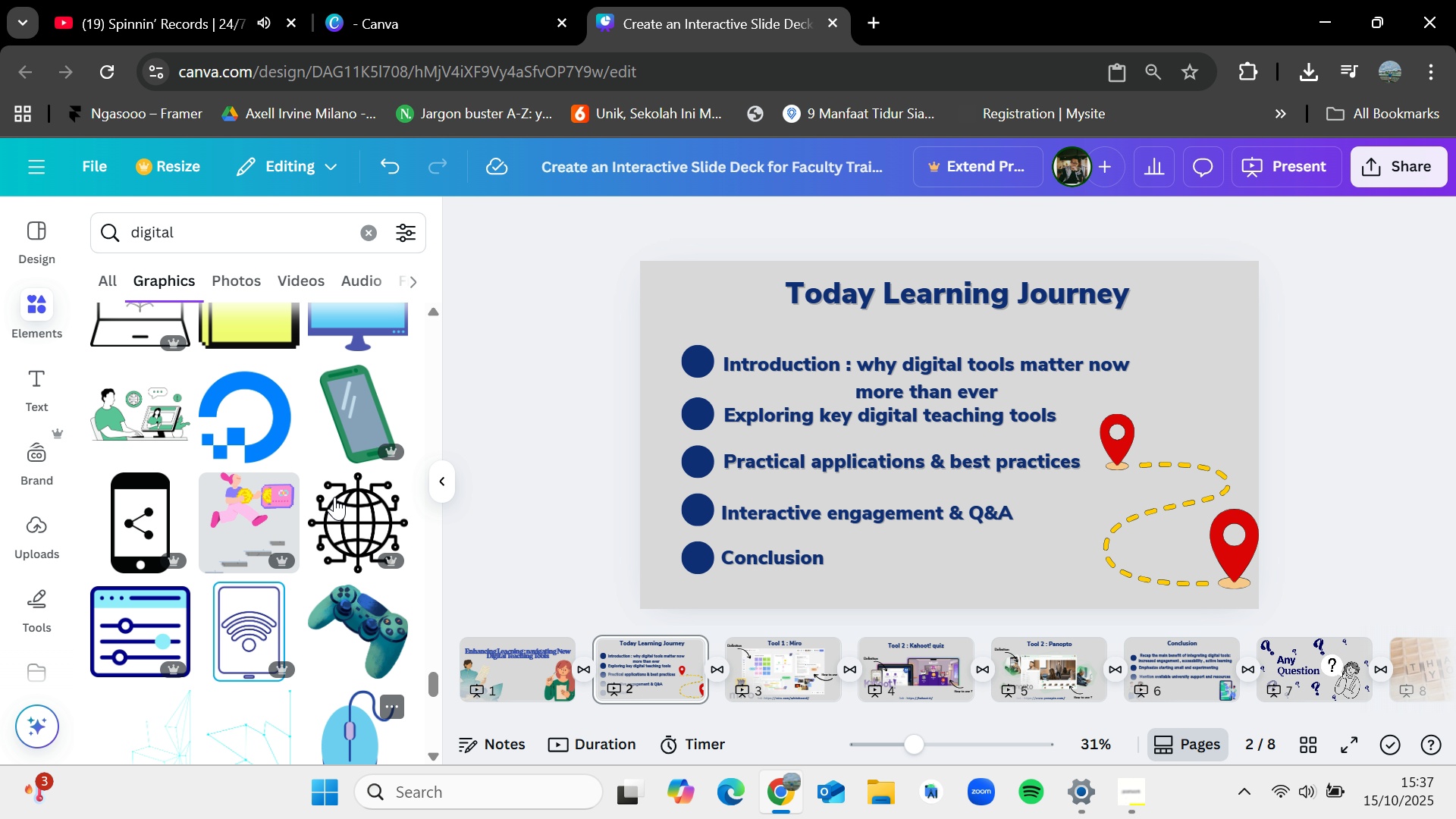 
right_click([334, 497])
 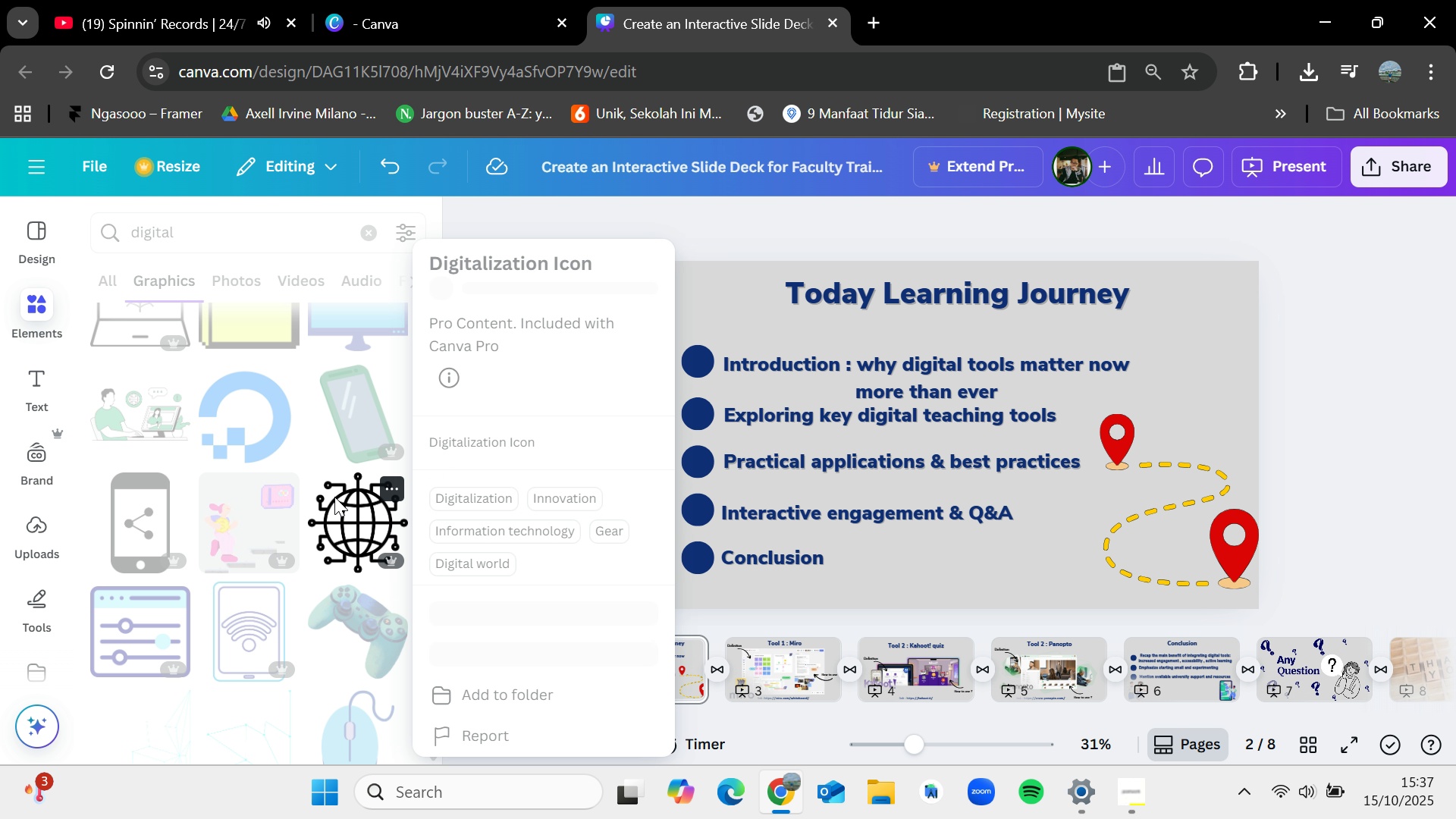 
scroll: coordinate [334, 497], scroll_direction: none, amount: 0.0
 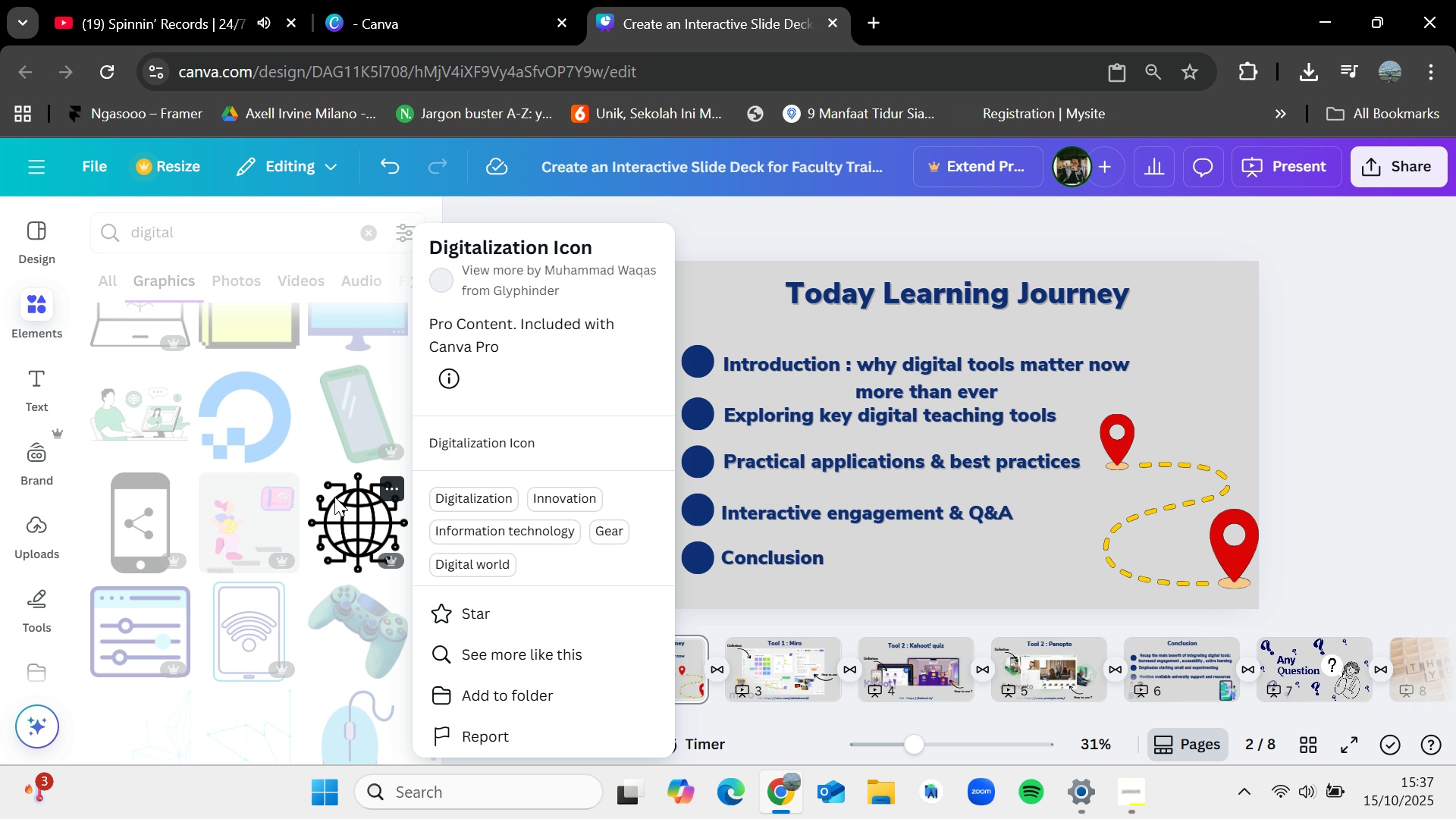 
scroll: coordinate [177, 400], scroll_direction: down, amount: 4.0
 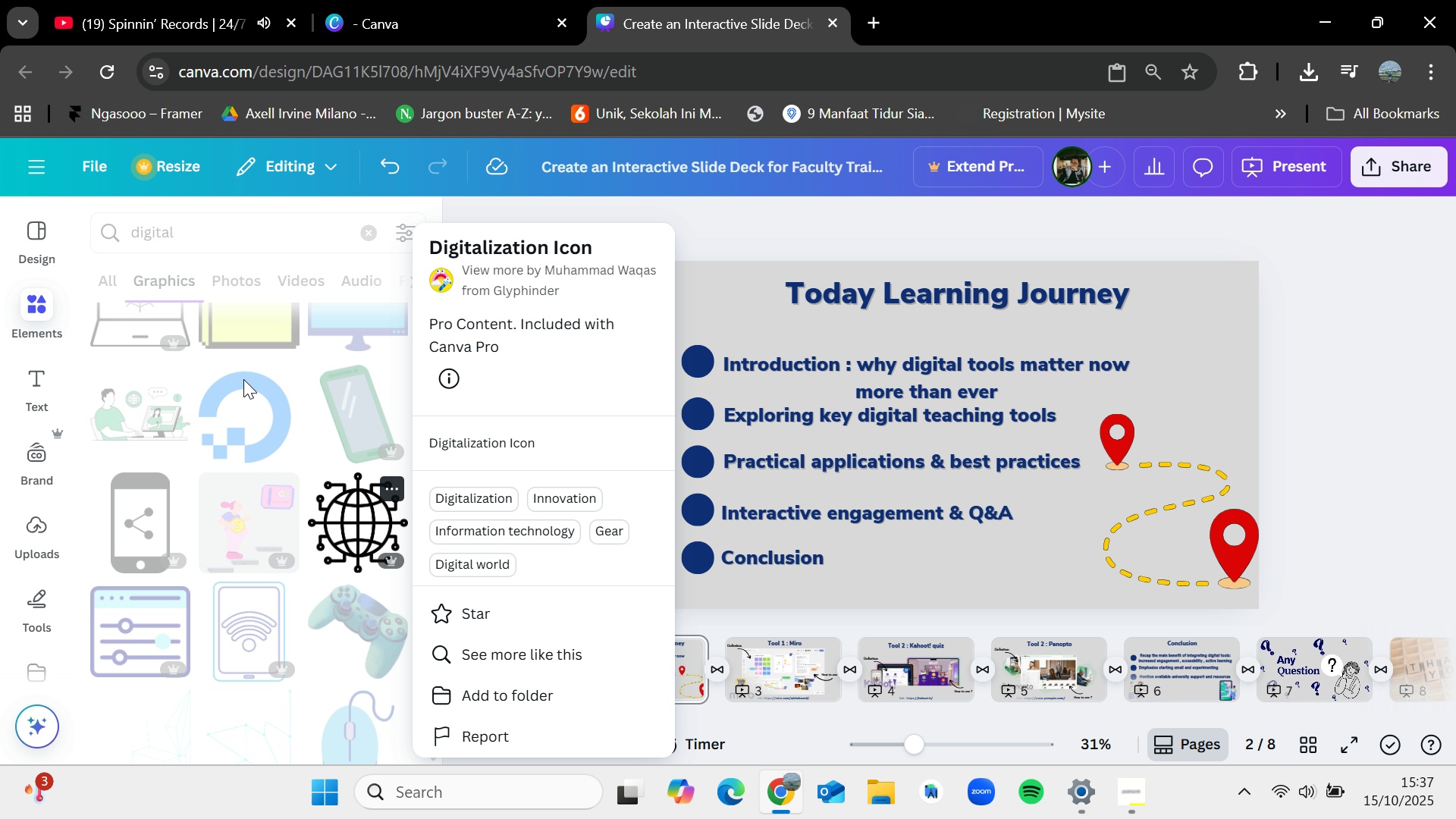 
left_click([243, 379])
 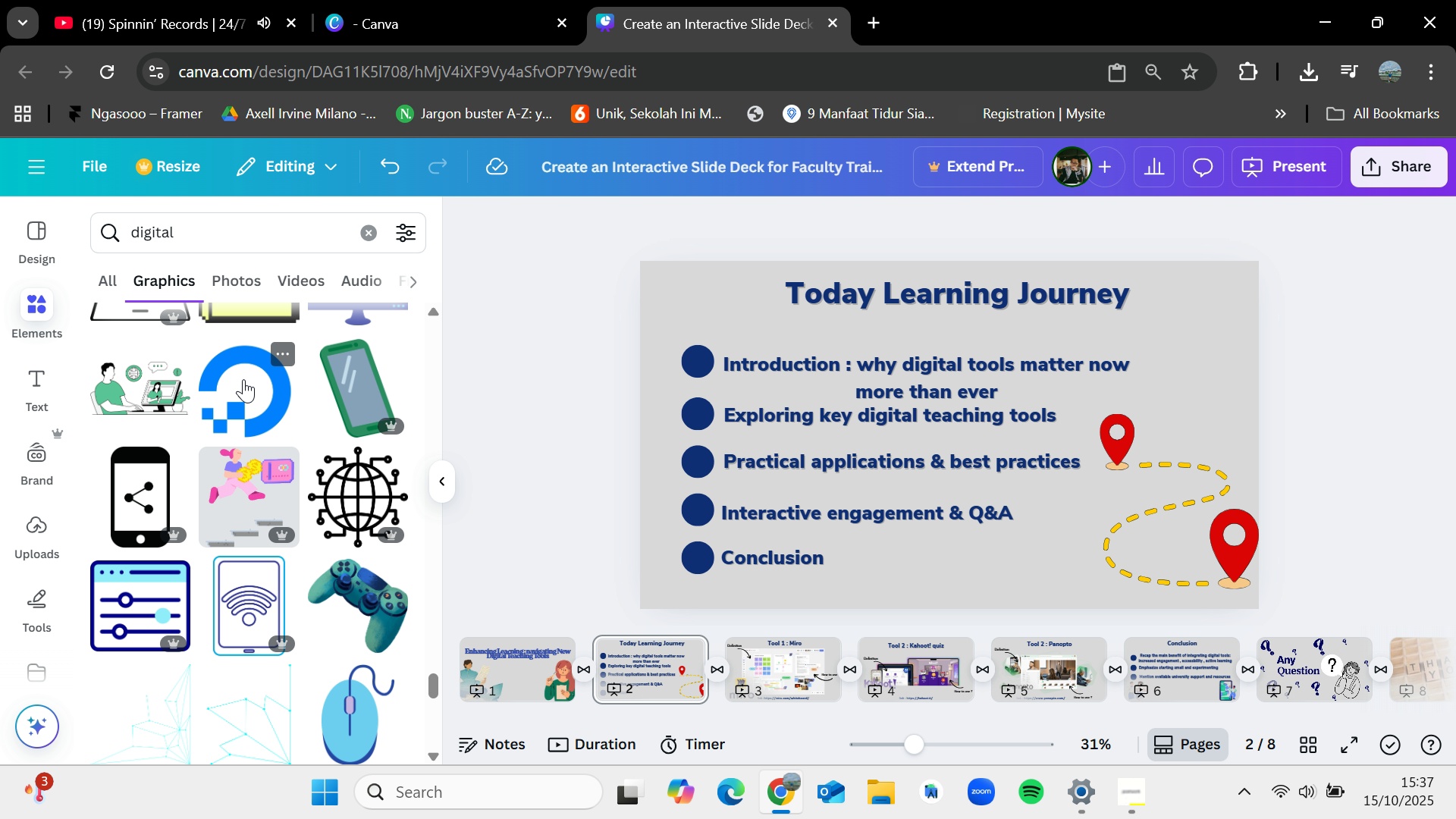 
scroll: coordinate [243, 381], scroll_direction: down, amount: 2.0
 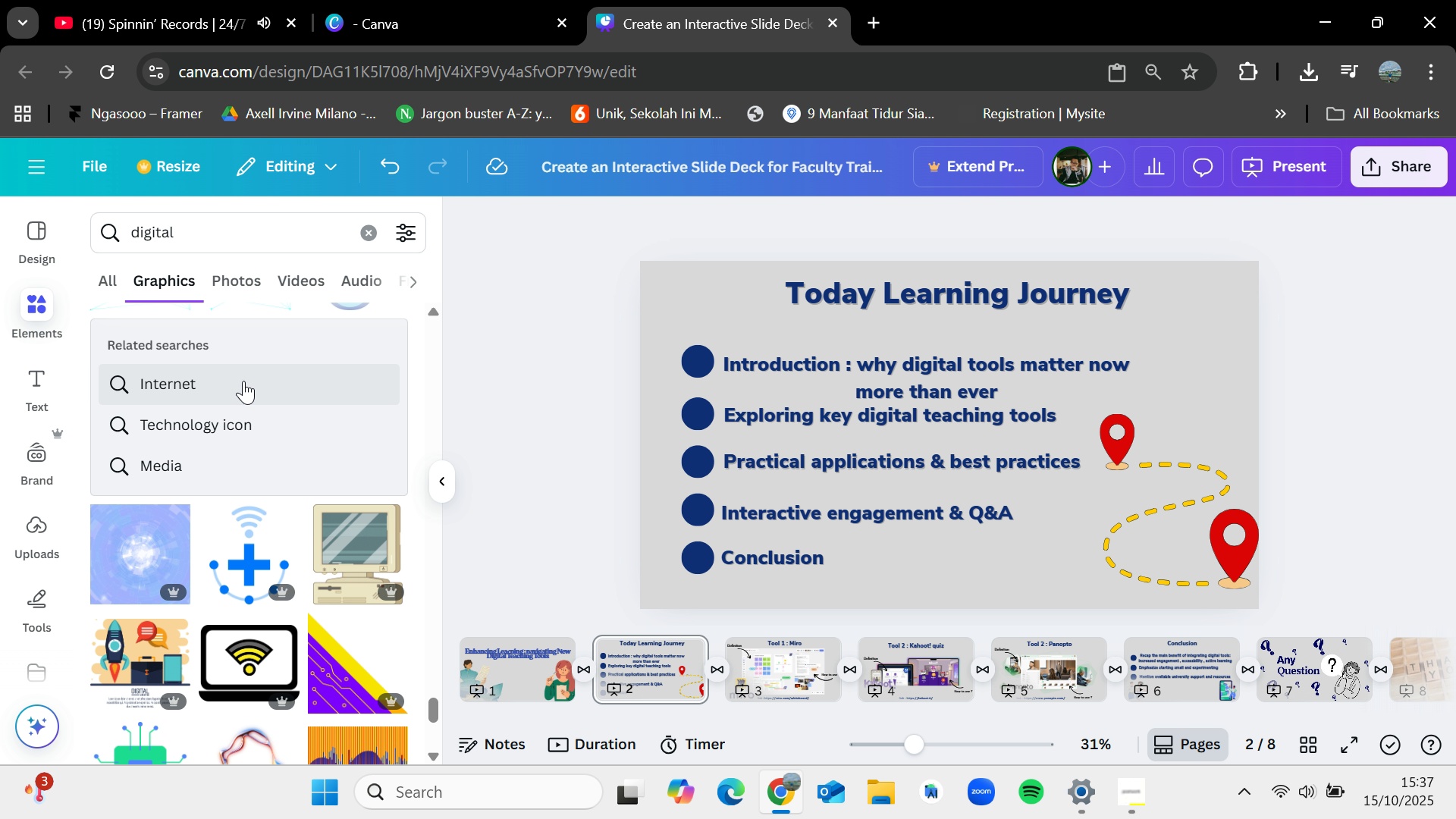 
wait(32.57)
 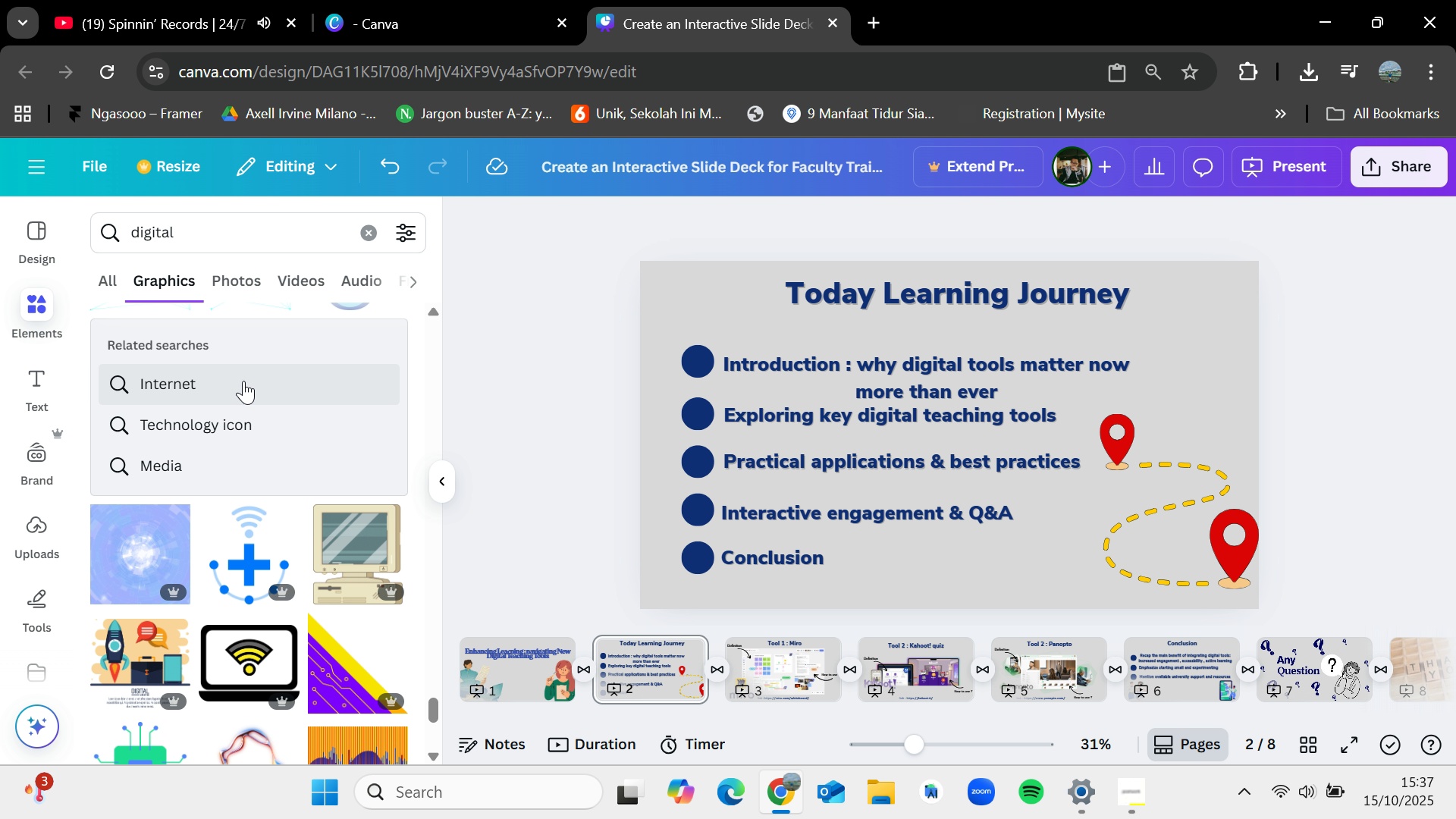 
scroll: coordinate [243, 381], scroll_direction: down, amount: 2.0
 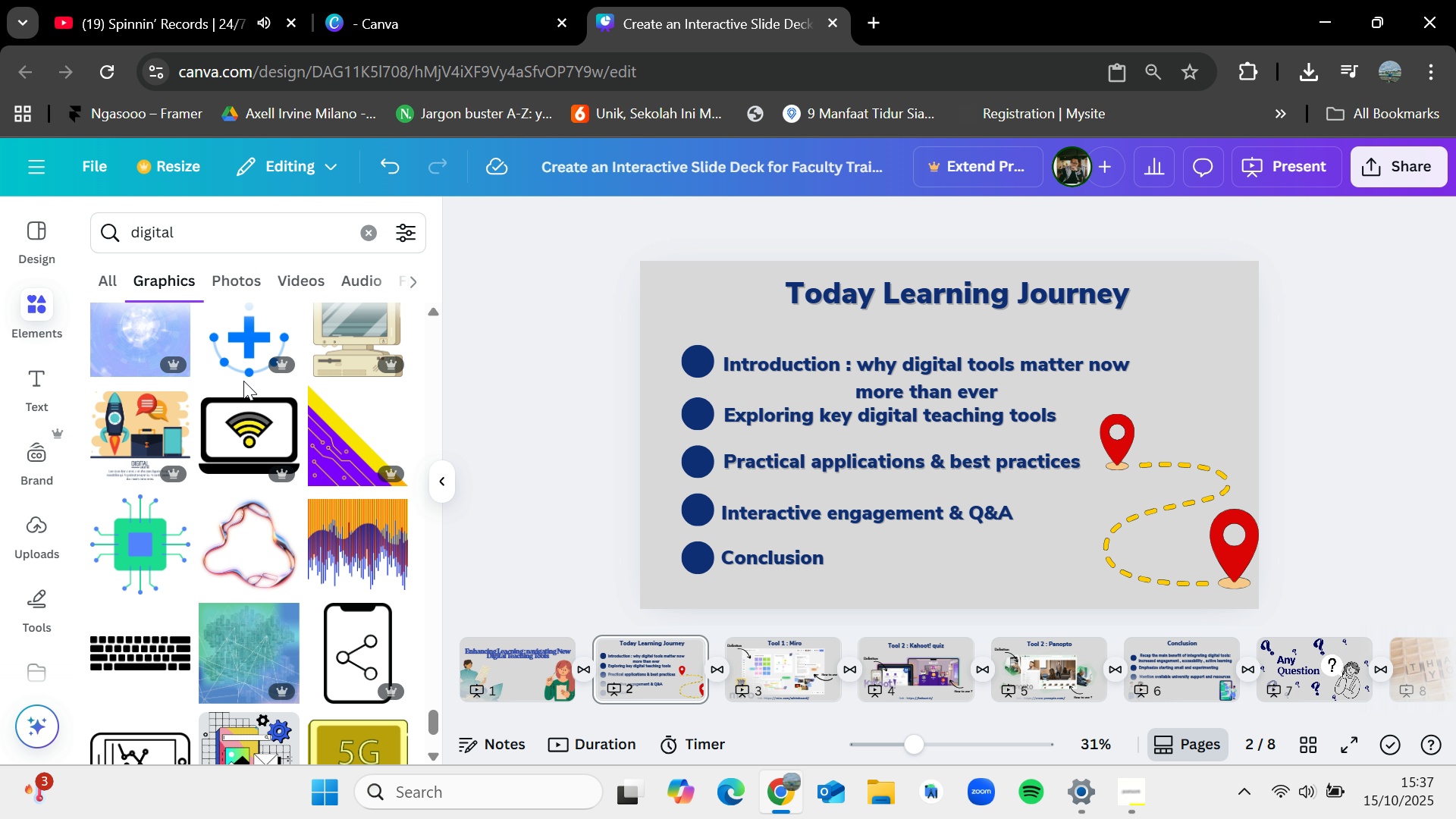 
scroll: coordinate [241, 383], scroll_direction: up, amount: 1.0
 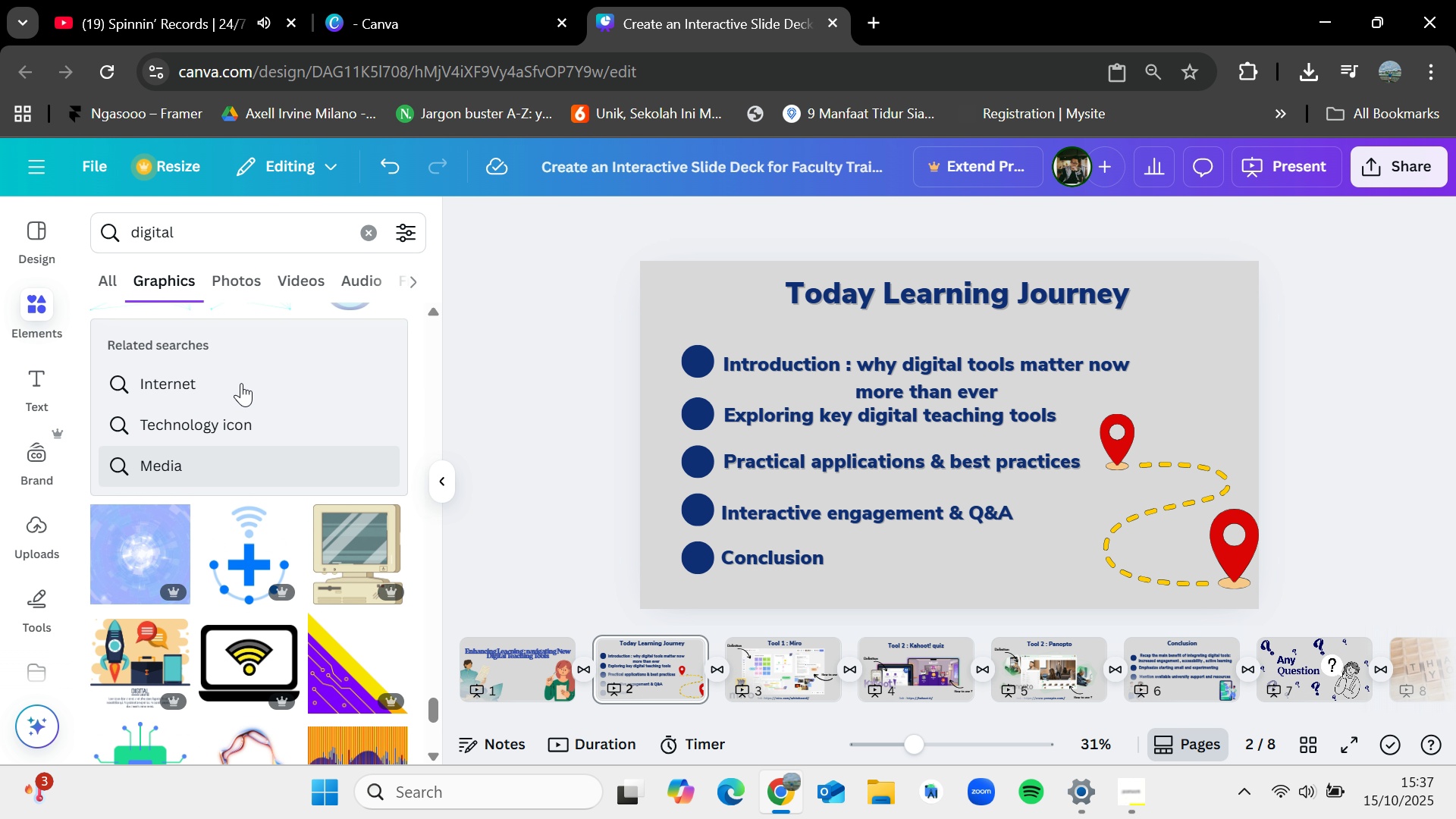 
scroll: coordinate [241, 384], scroll_direction: down, amount: 6.0
 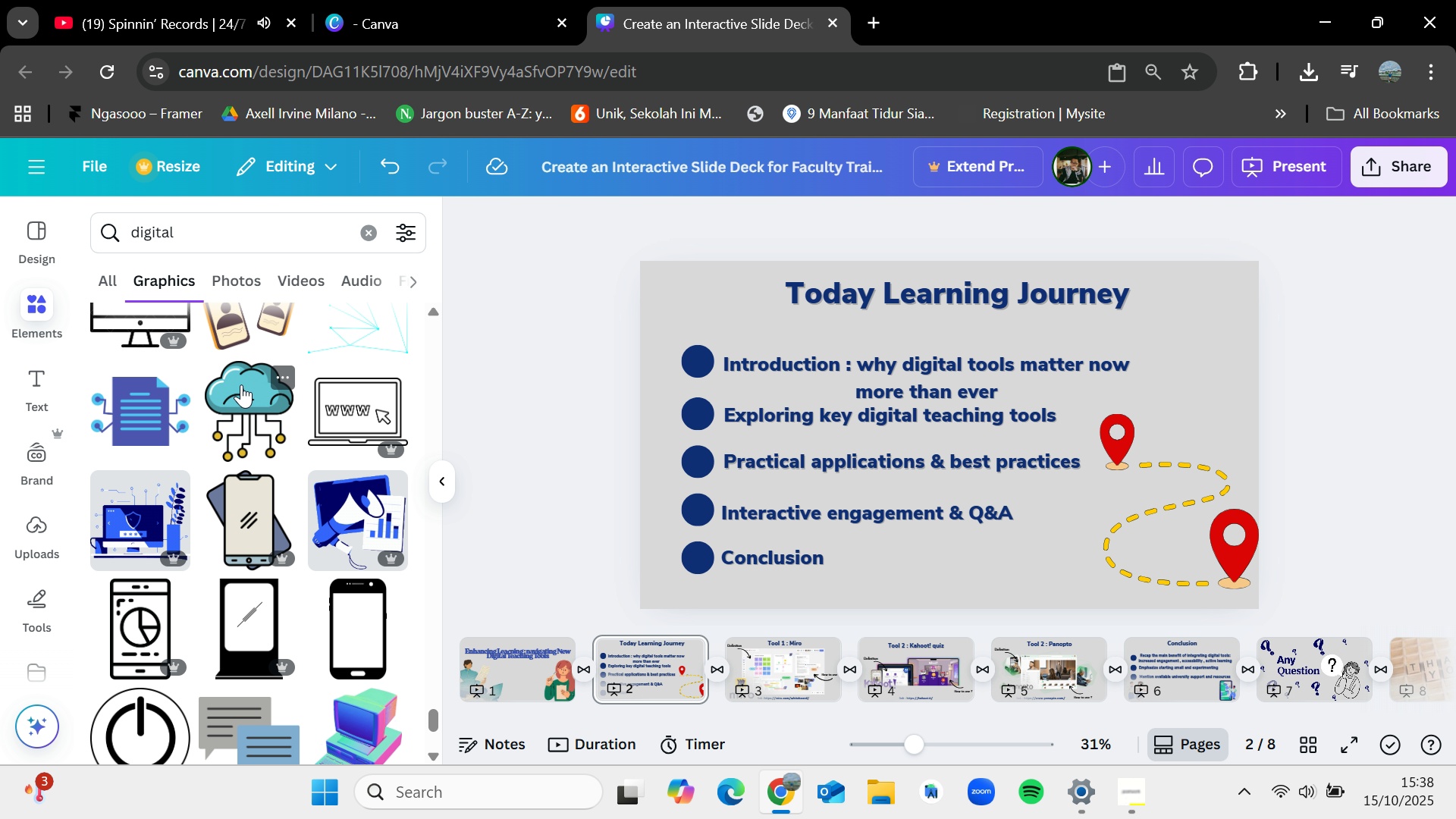 
wait(11.95)
 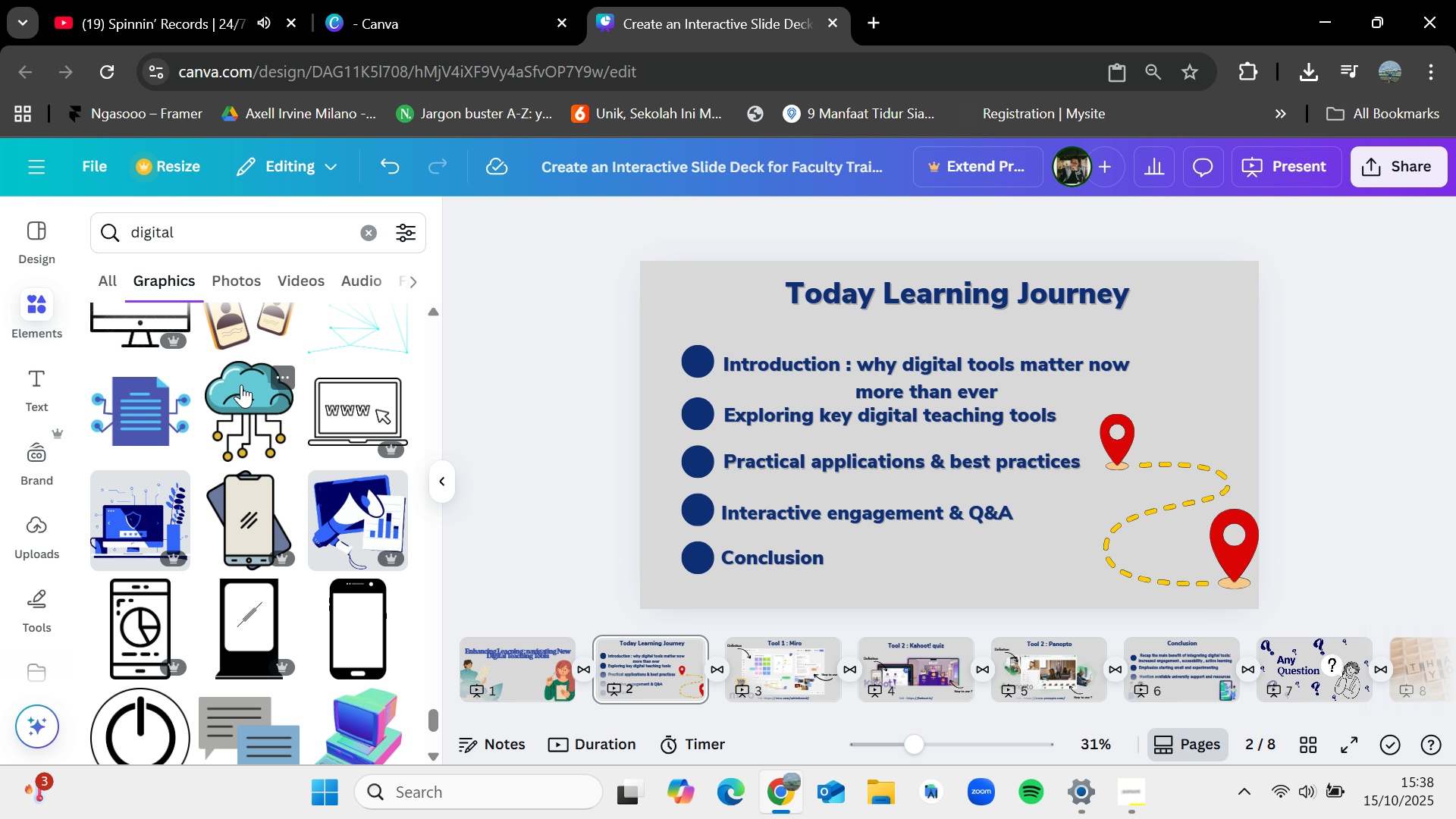 
scroll: coordinate [241, 384], scroll_direction: down, amount: 1.0
 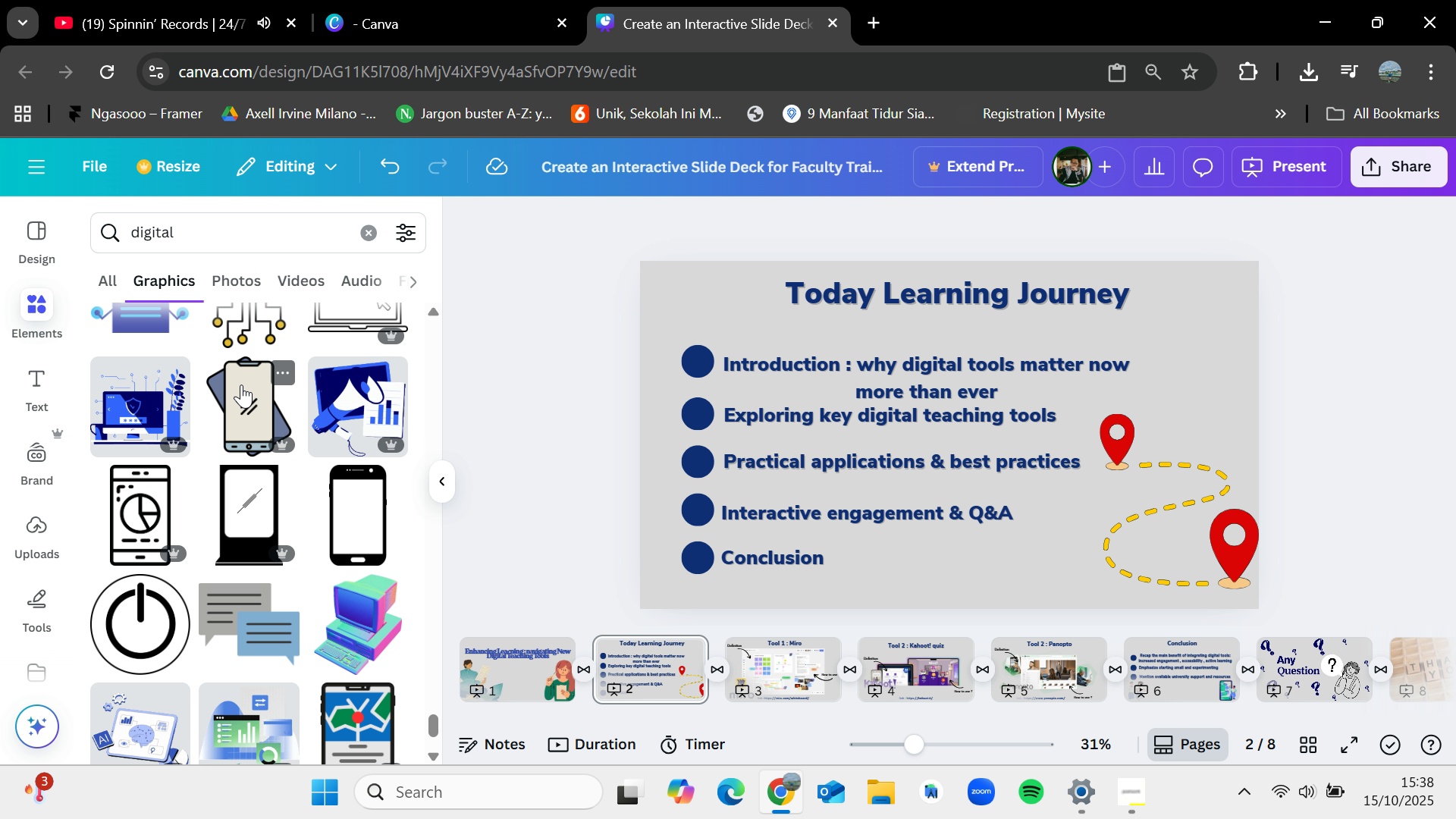 
wait(7.87)
 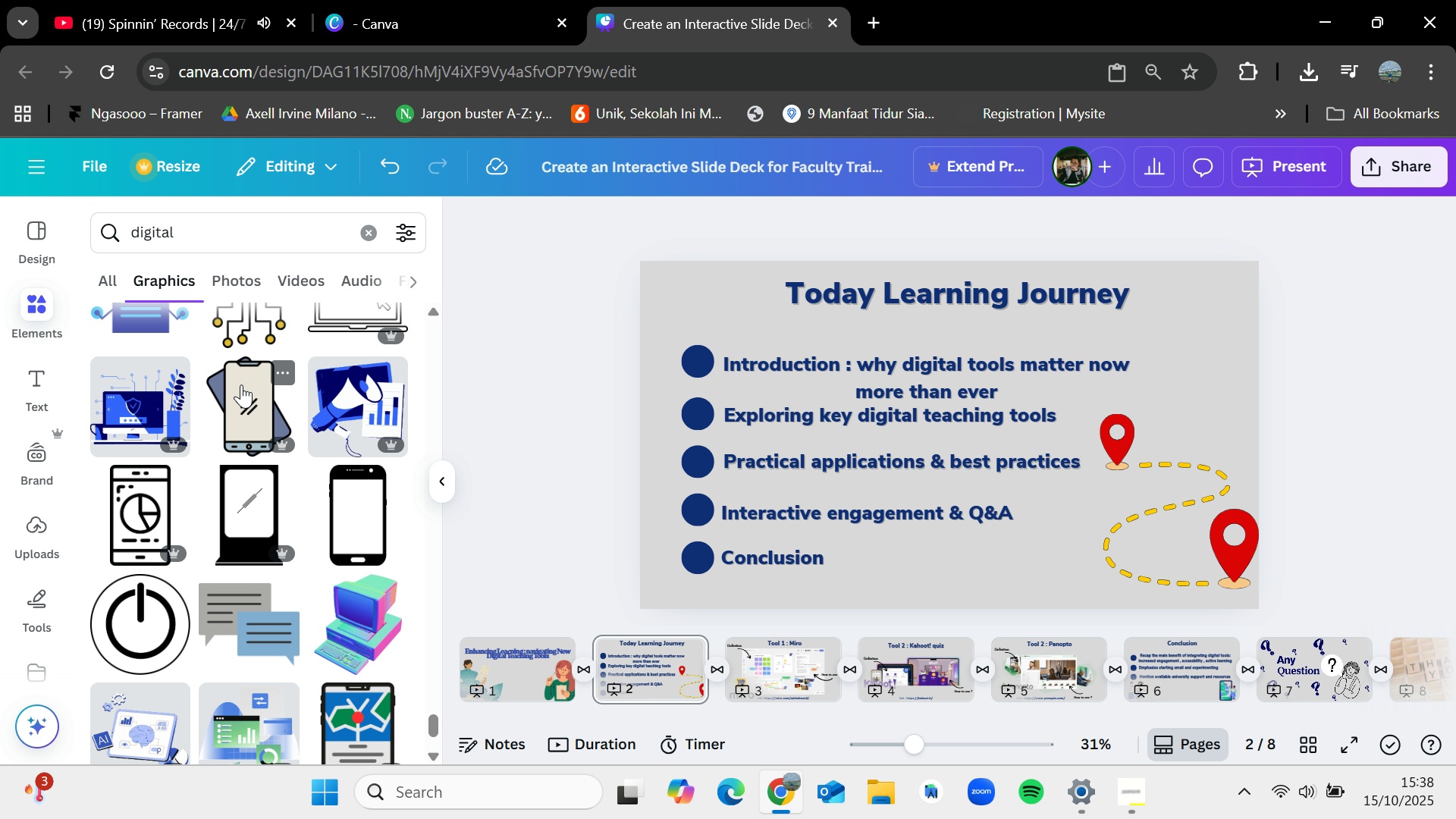 
scroll: coordinate [241, 384], scroll_direction: down, amount: 5.0
 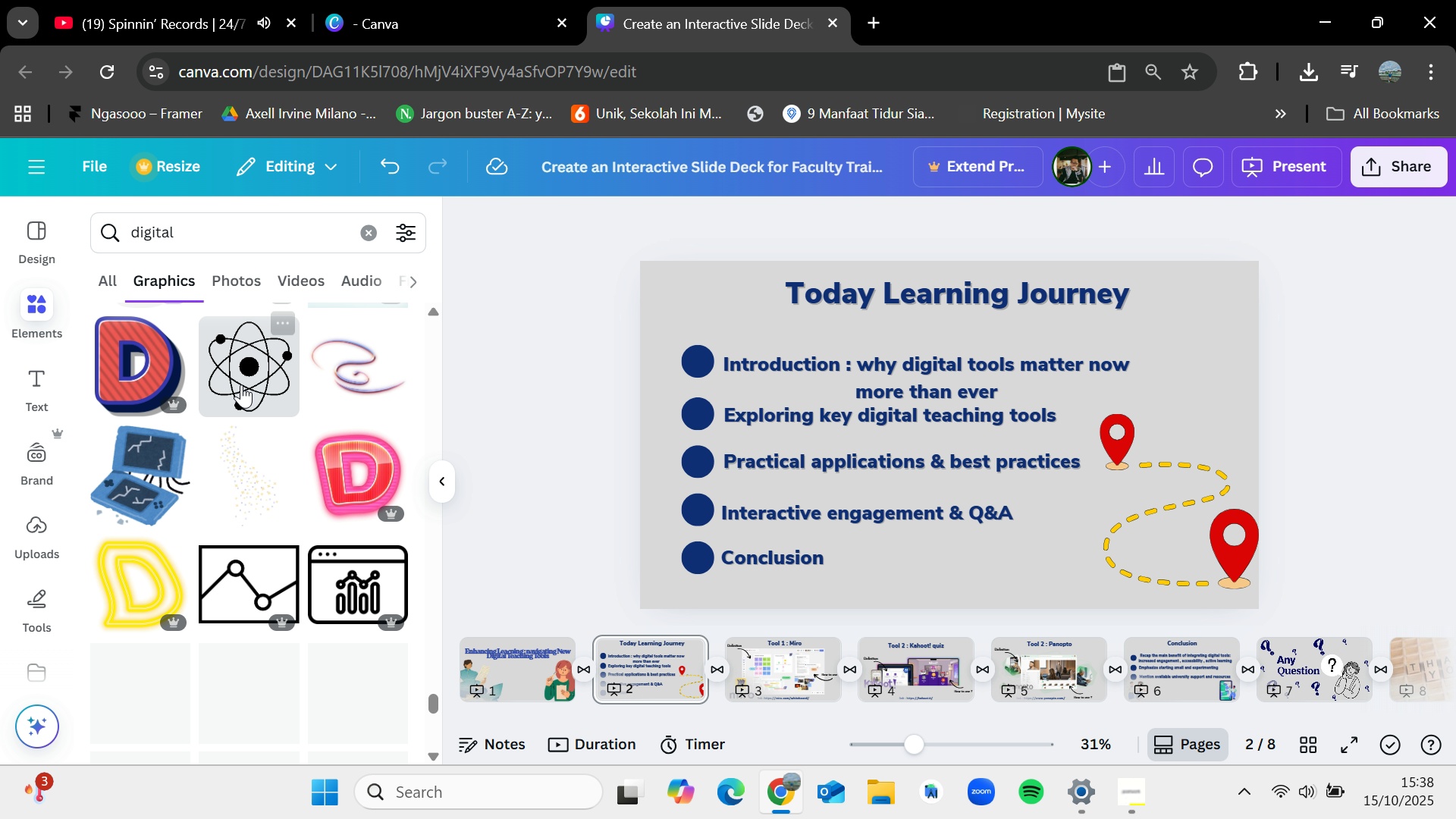 
scroll: coordinate [233, 386], scroll_direction: down, amount: 5.0
 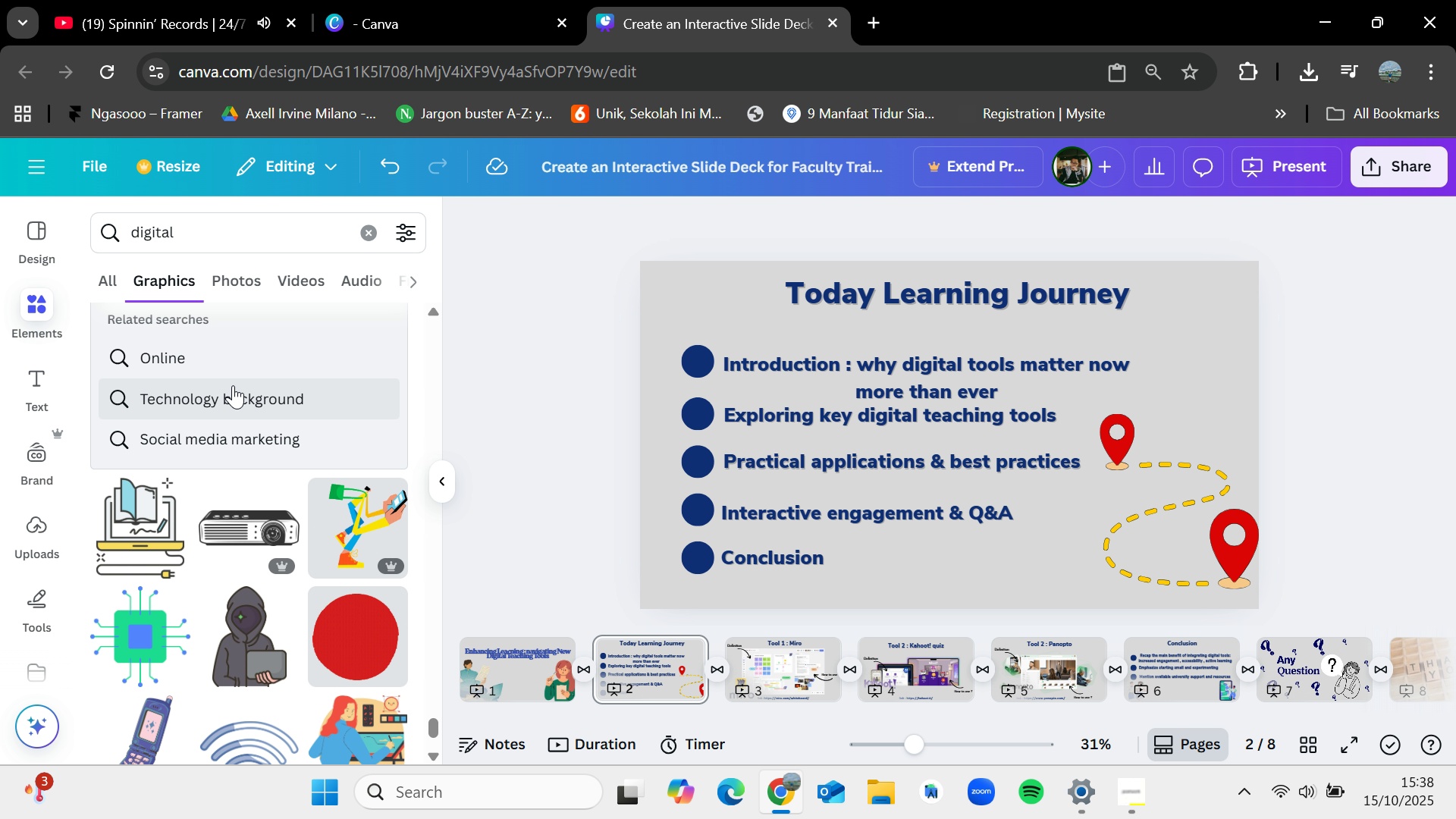 
scroll: coordinate [238, 358], scroll_direction: up, amount: 14.0
 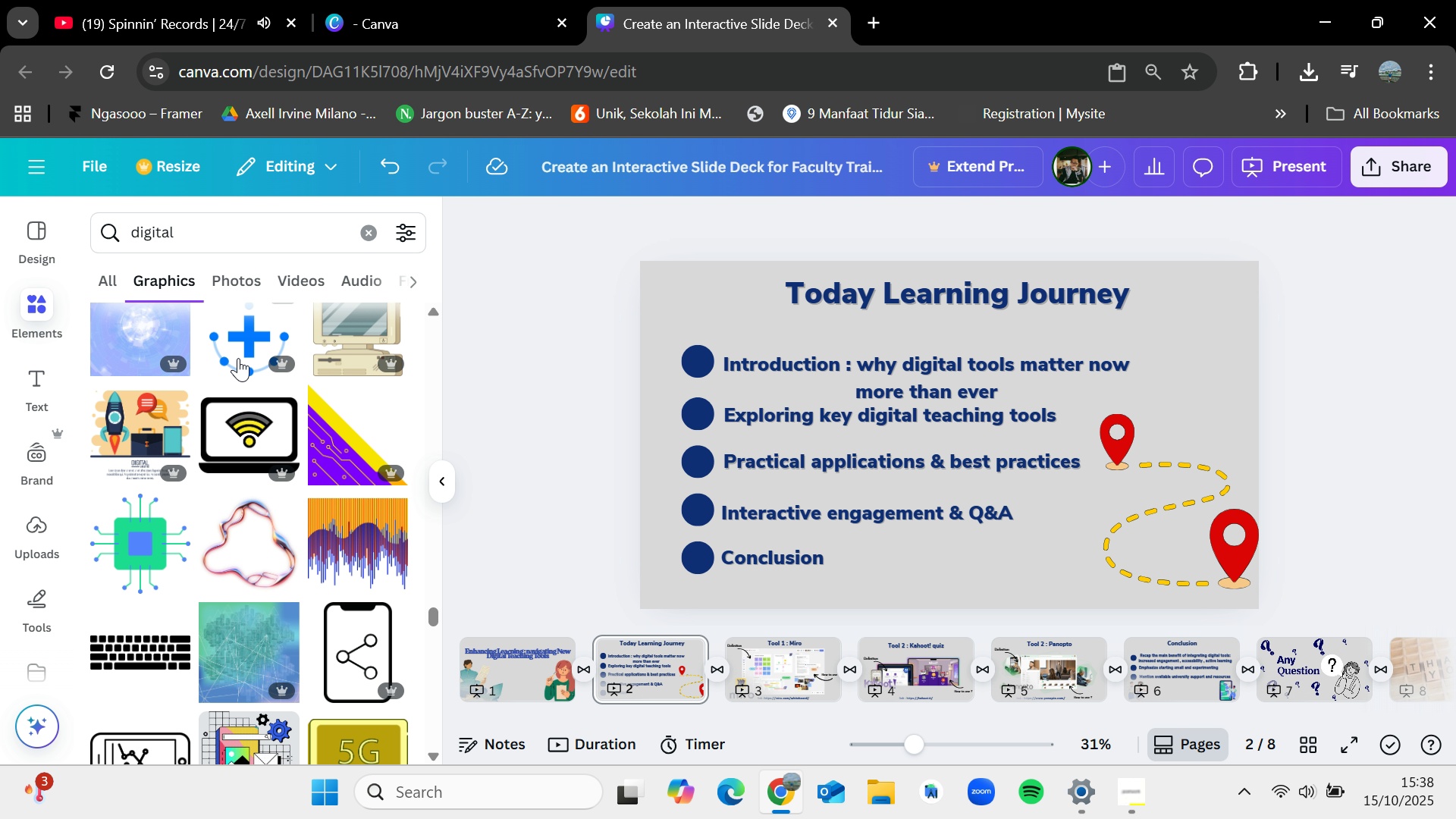 
wait(5.11)
 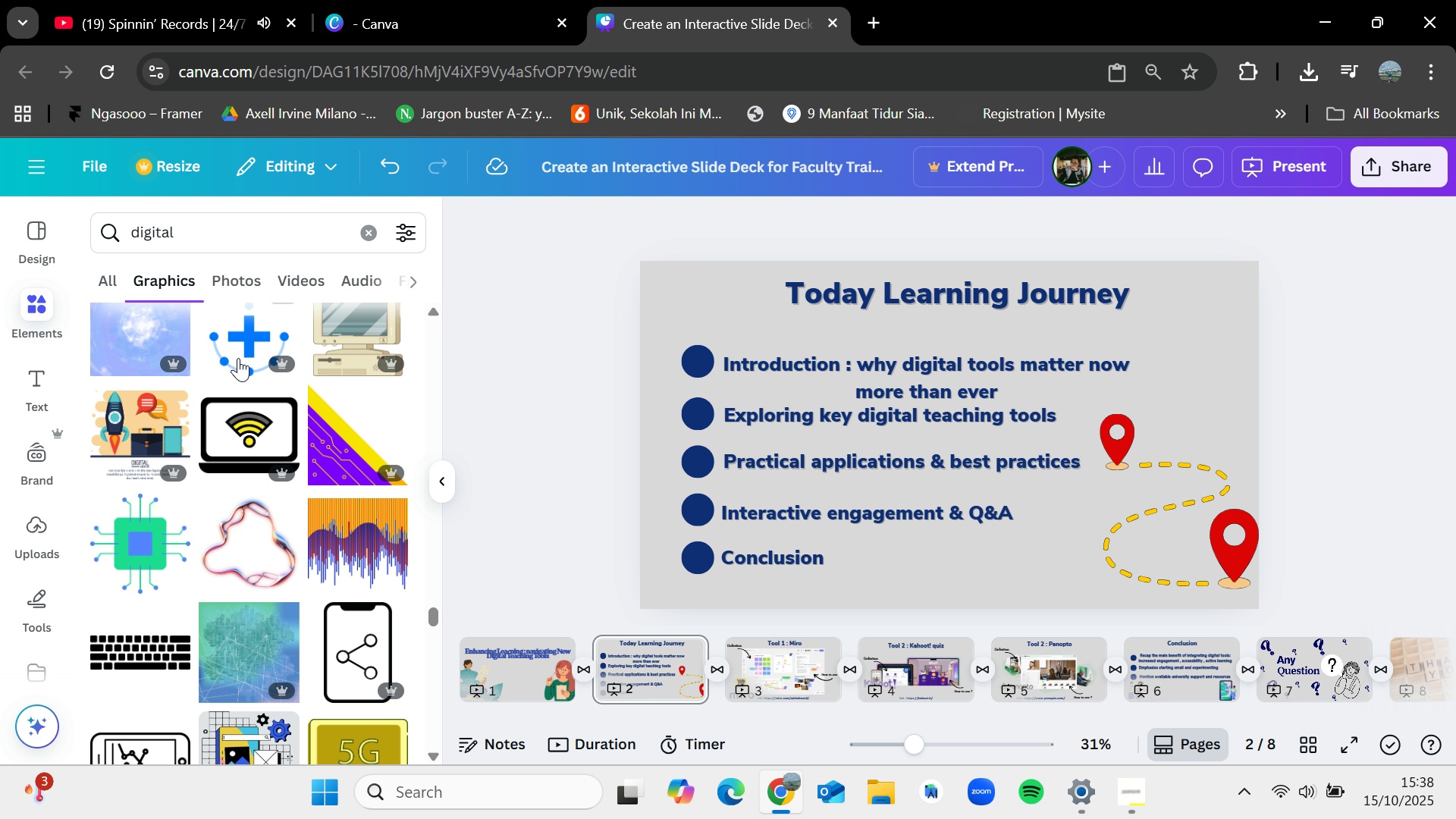 
scroll: coordinate [238, 358], scroll_direction: none, amount: 0.0
 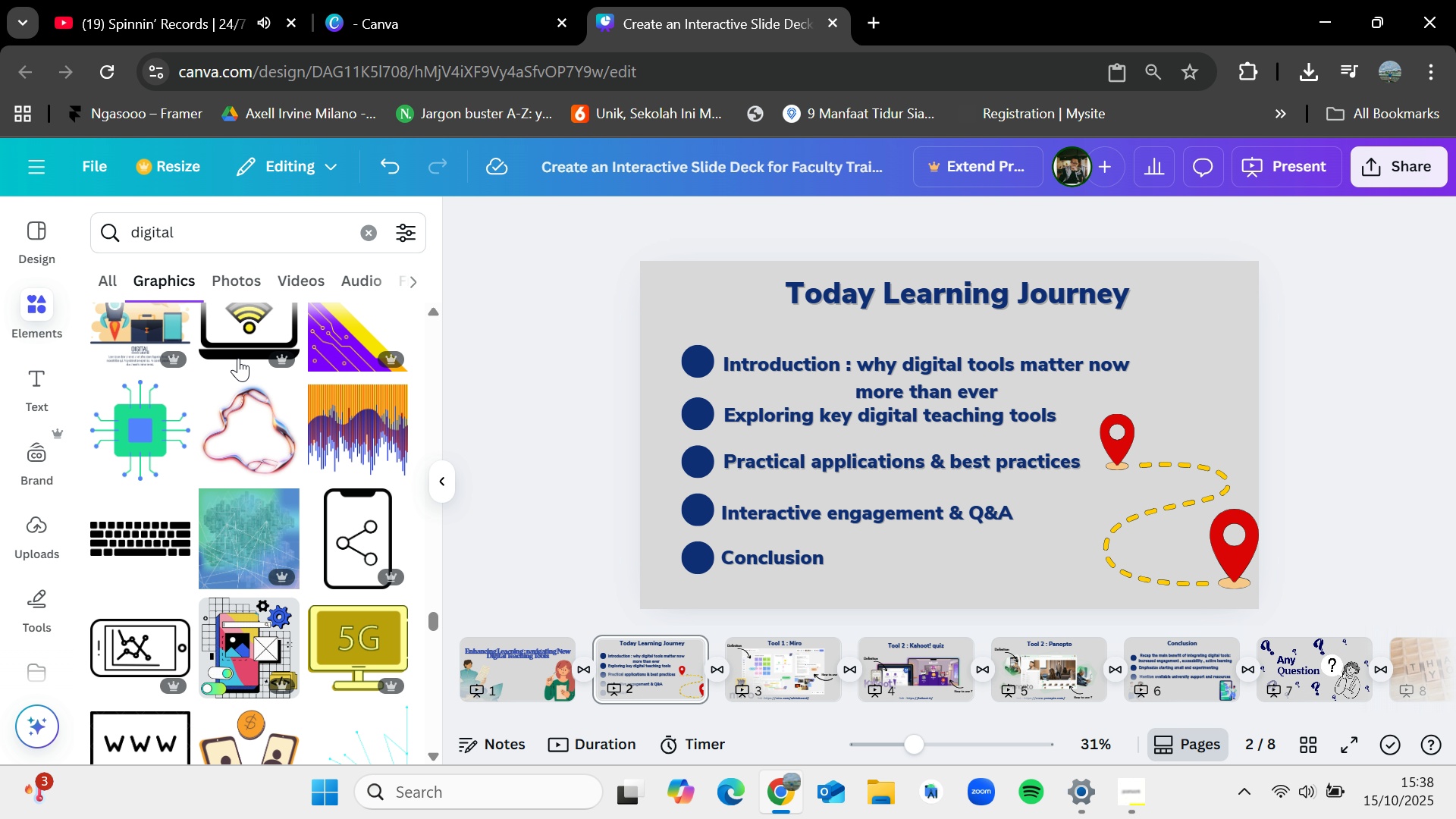 
scroll: coordinate [238, 358], scroll_direction: down, amount: 1.0
 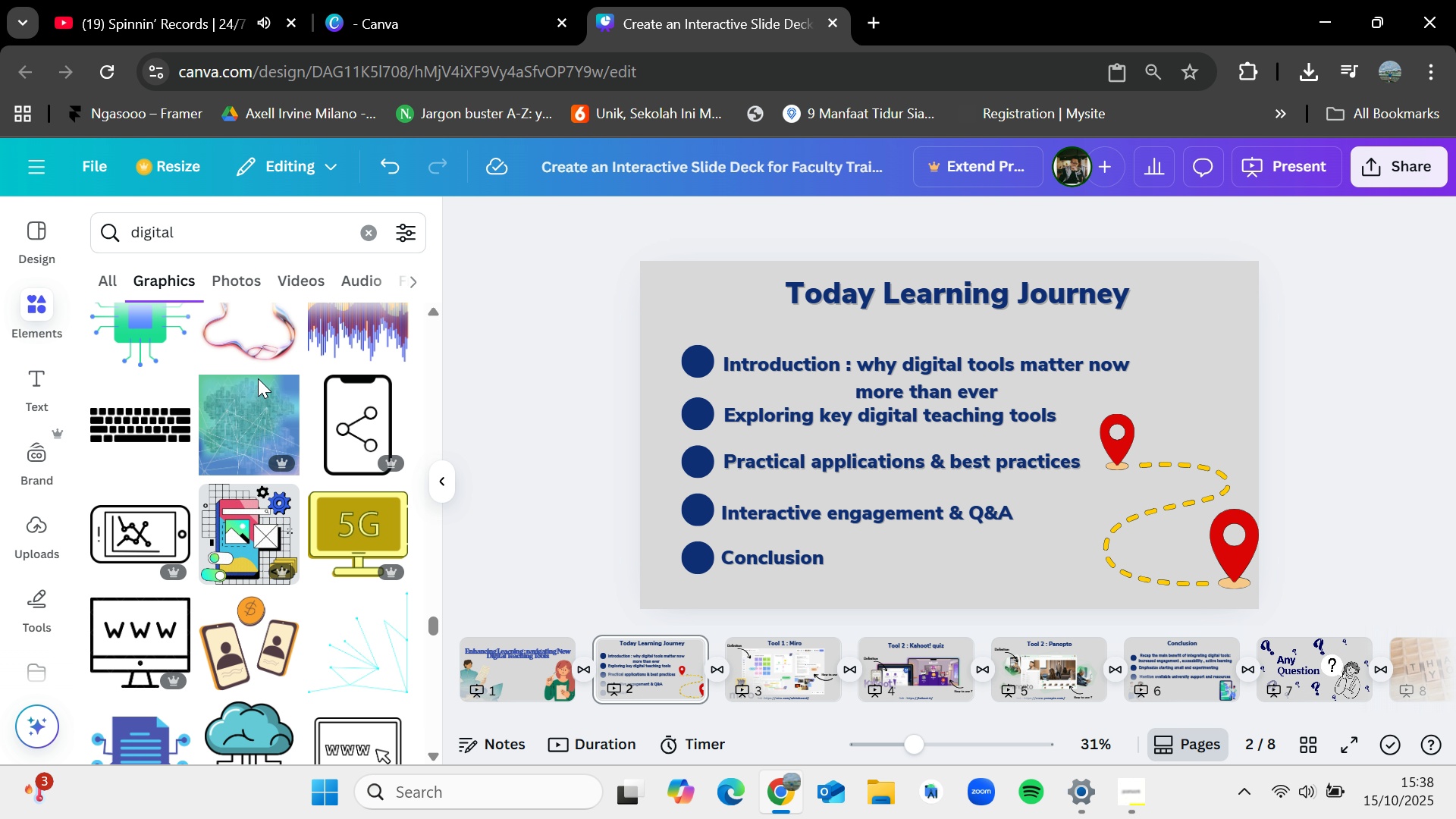 
mouse_move([320, 281])
 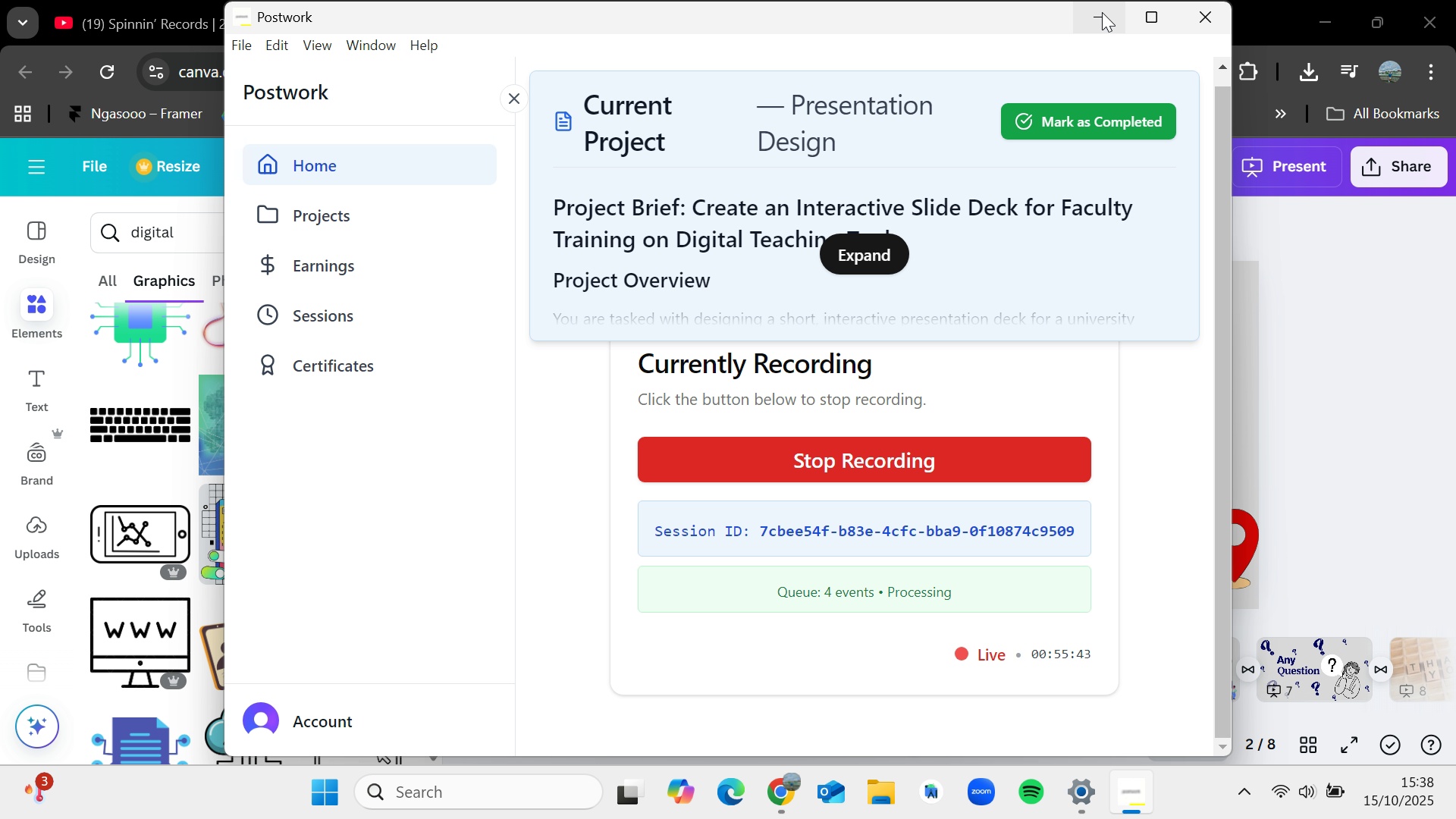 
scroll: coordinate [293, 597], scroll_direction: up, amount: 10.0
 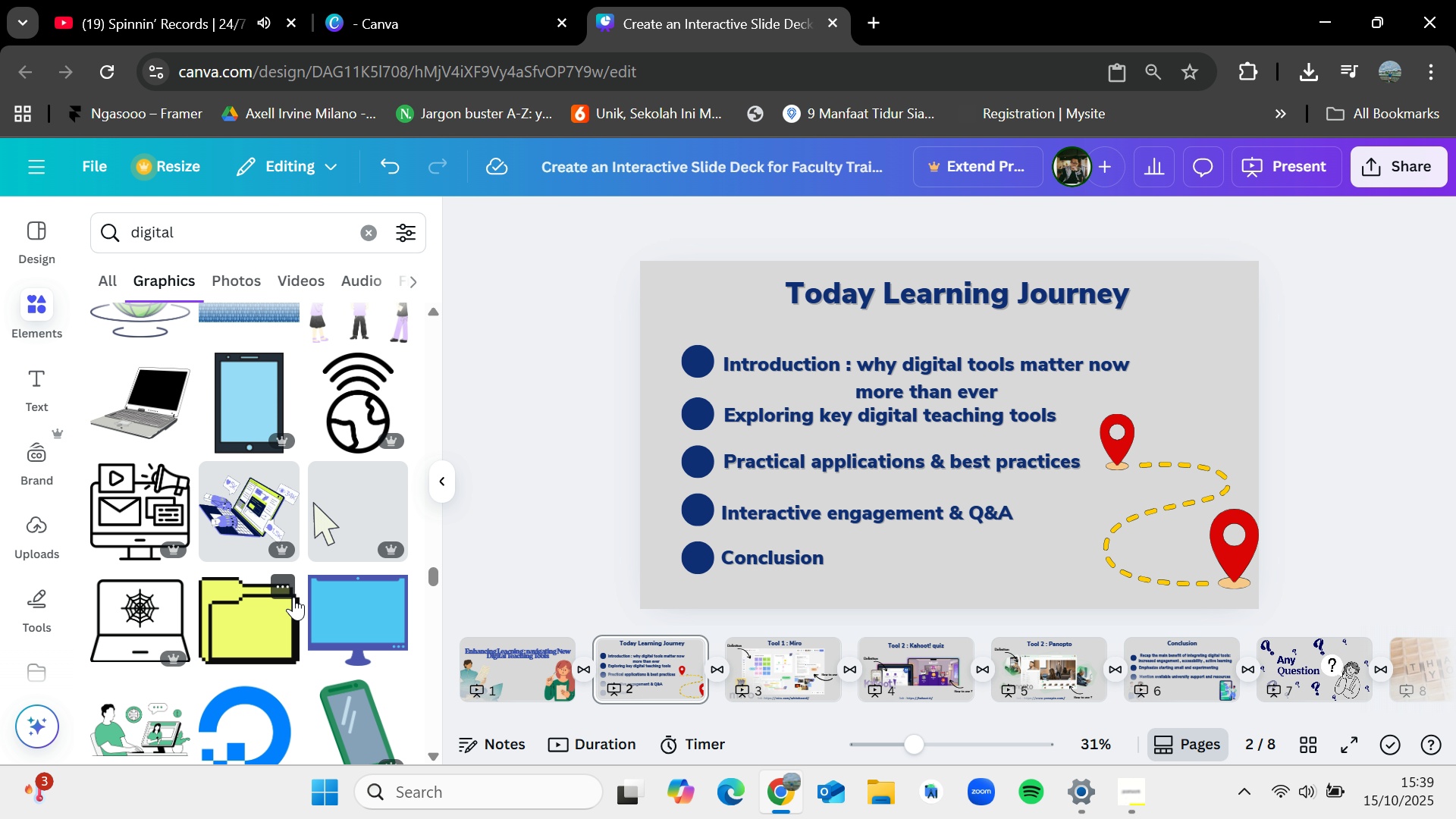 
wait(8.68)
 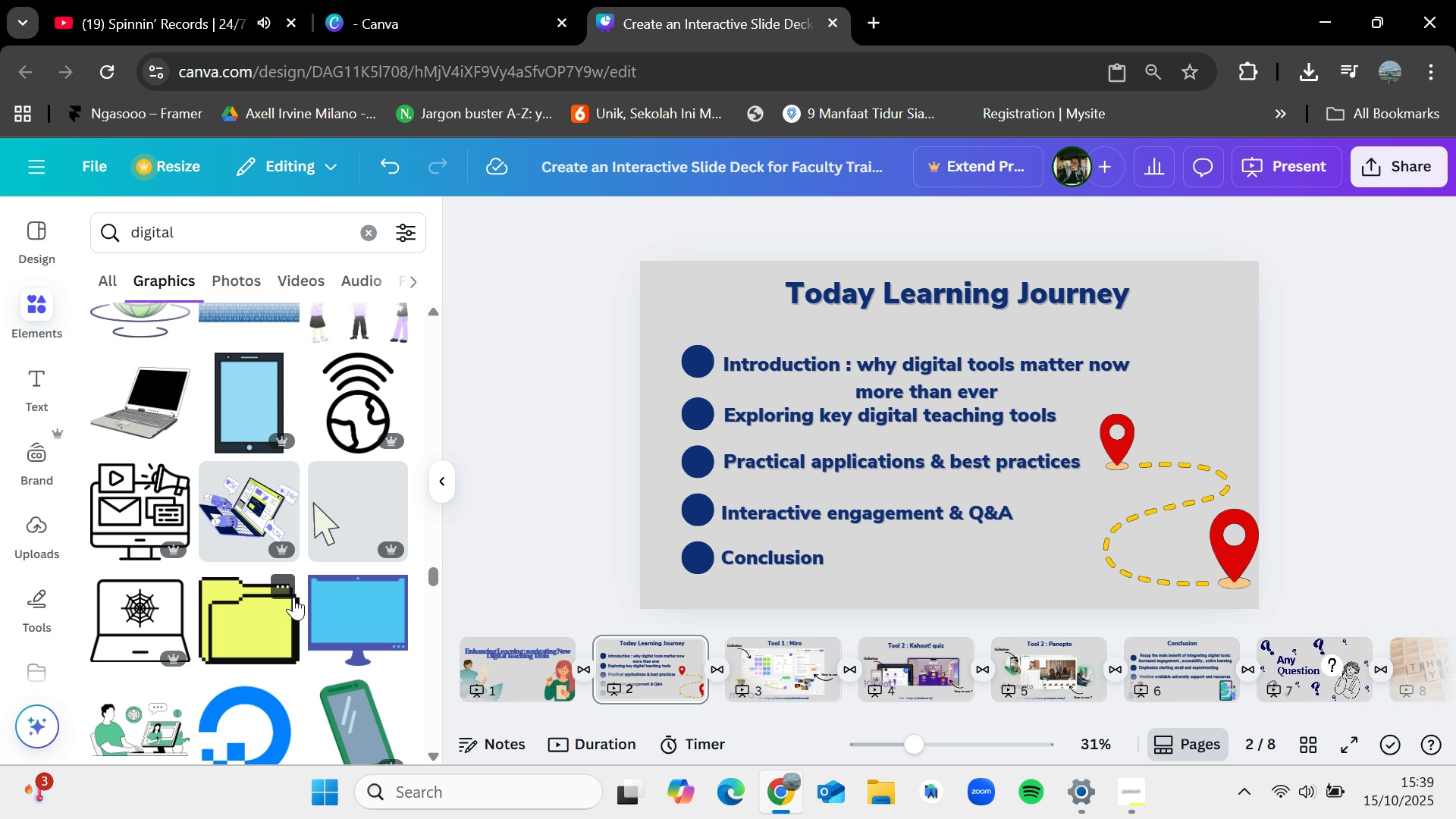 
scroll: coordinate [293, 597], scroll_direction: up, amount: 1.0
 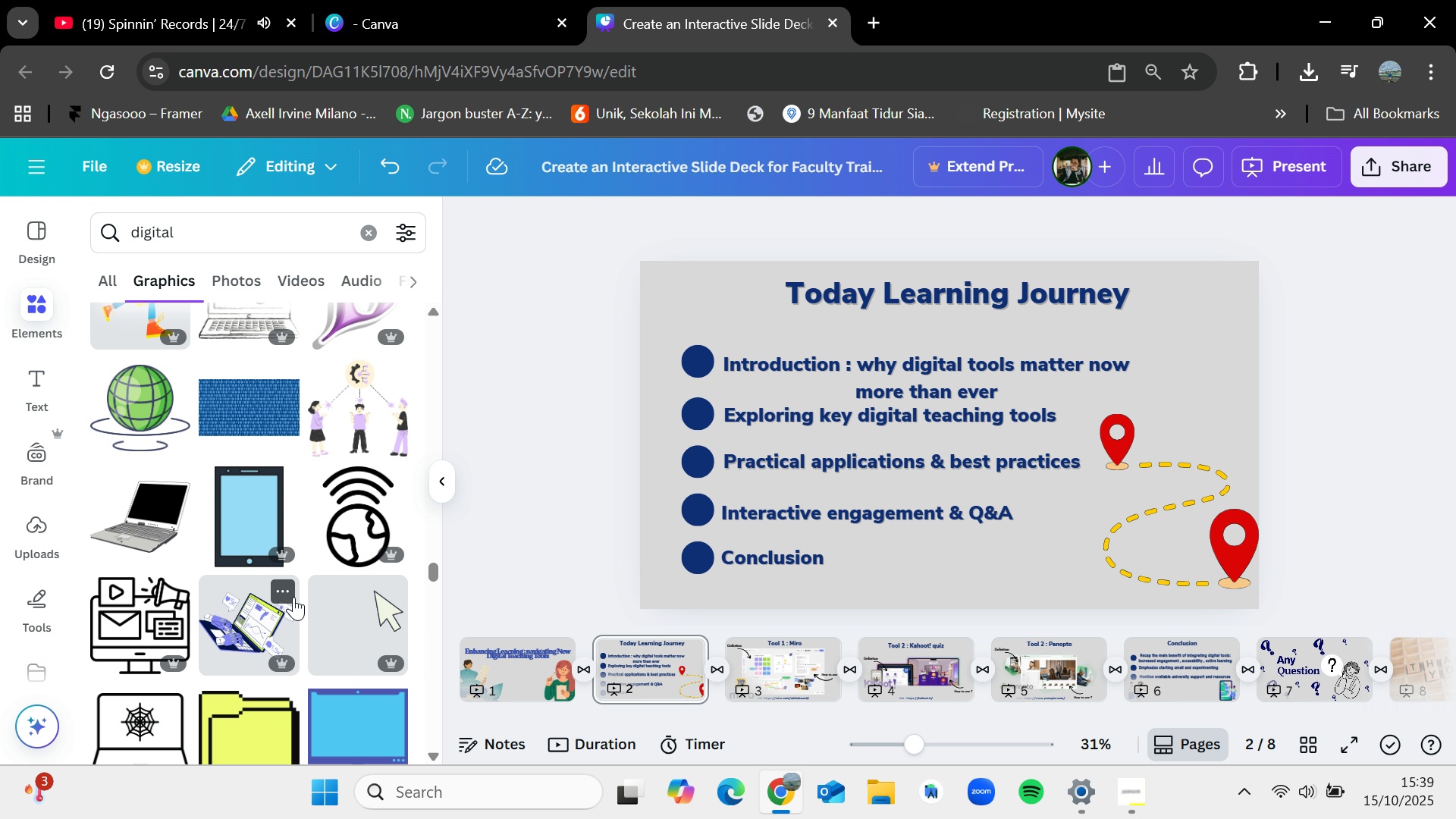 
wait(5.64)
 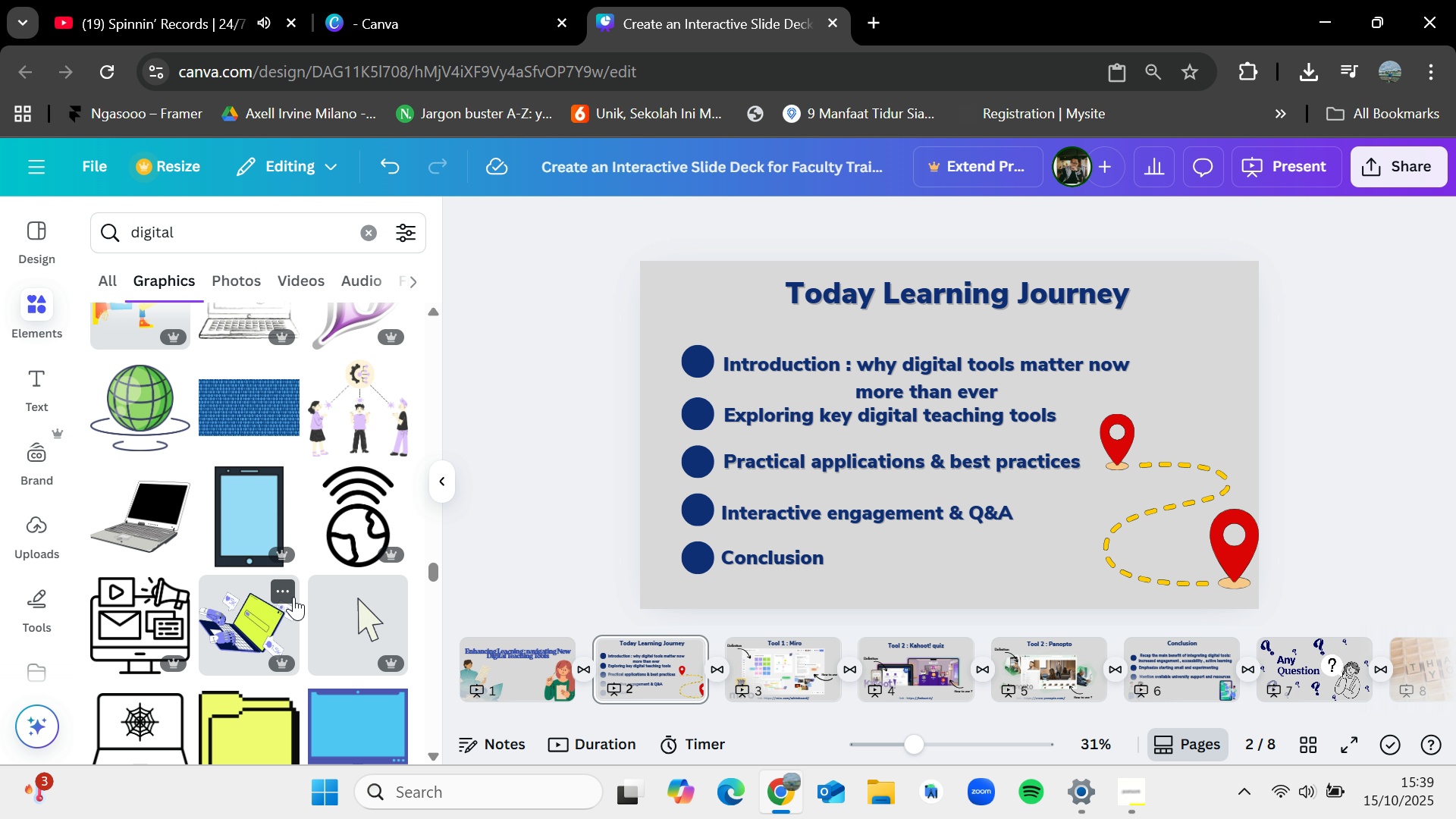 
scroll: coordinate [293, 597], scroll_direction: up, amount: 9.0
 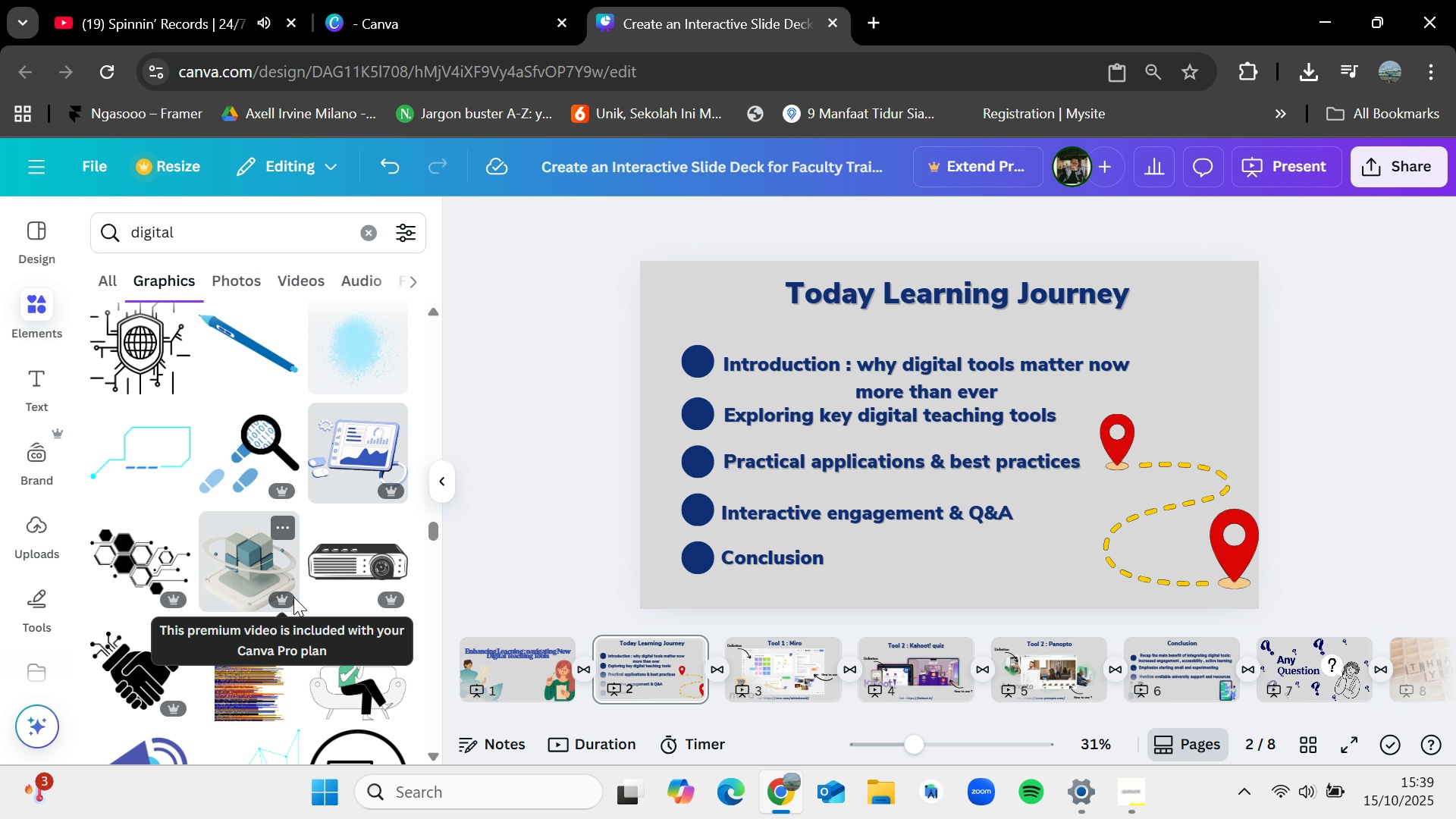 
scroll: coordinate [293, 597], scroll_direction: down, amount: 1.0
 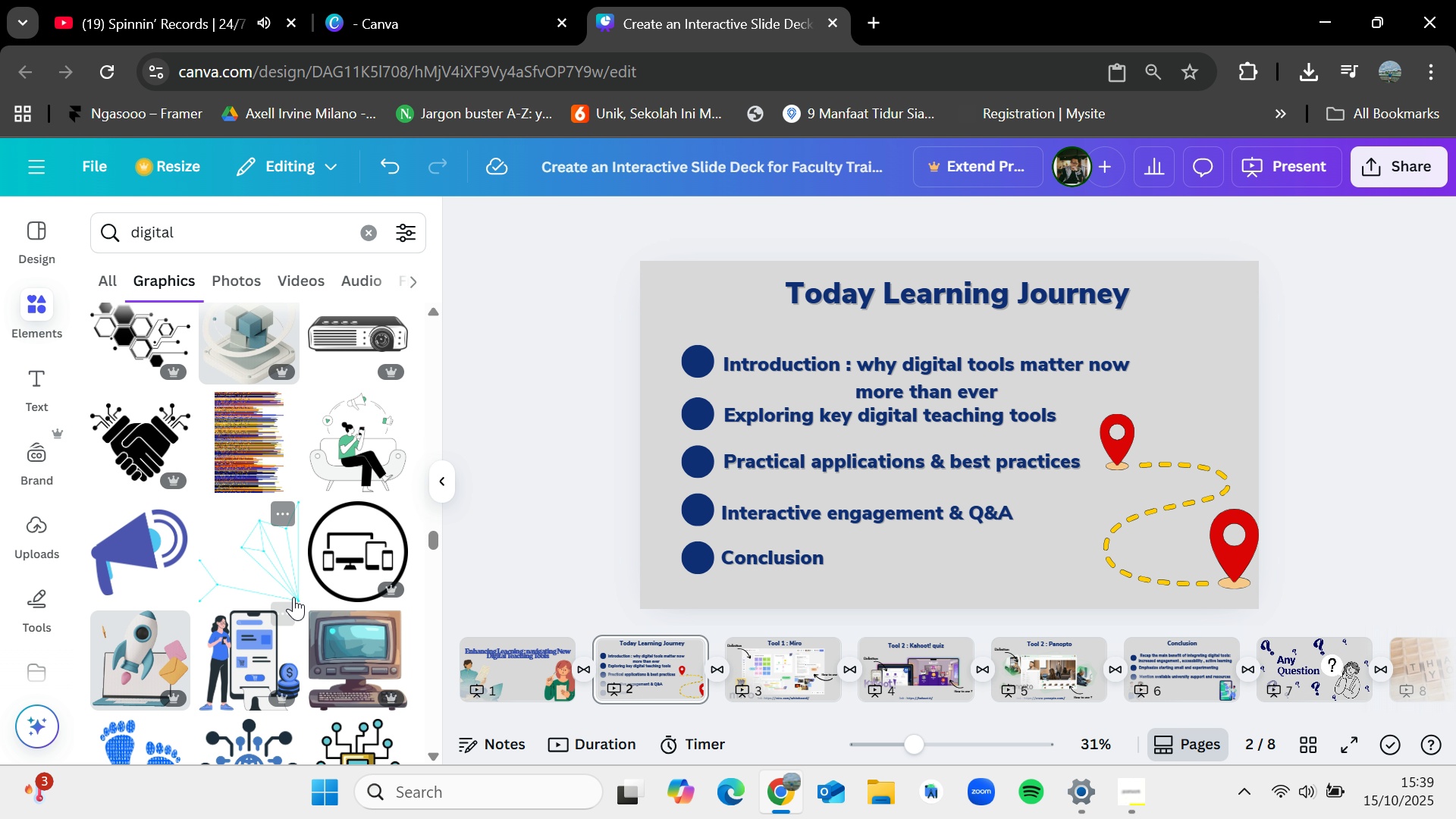 
scroll: coordinate [293, 597], scroll_direction: up, amount: 1.0
 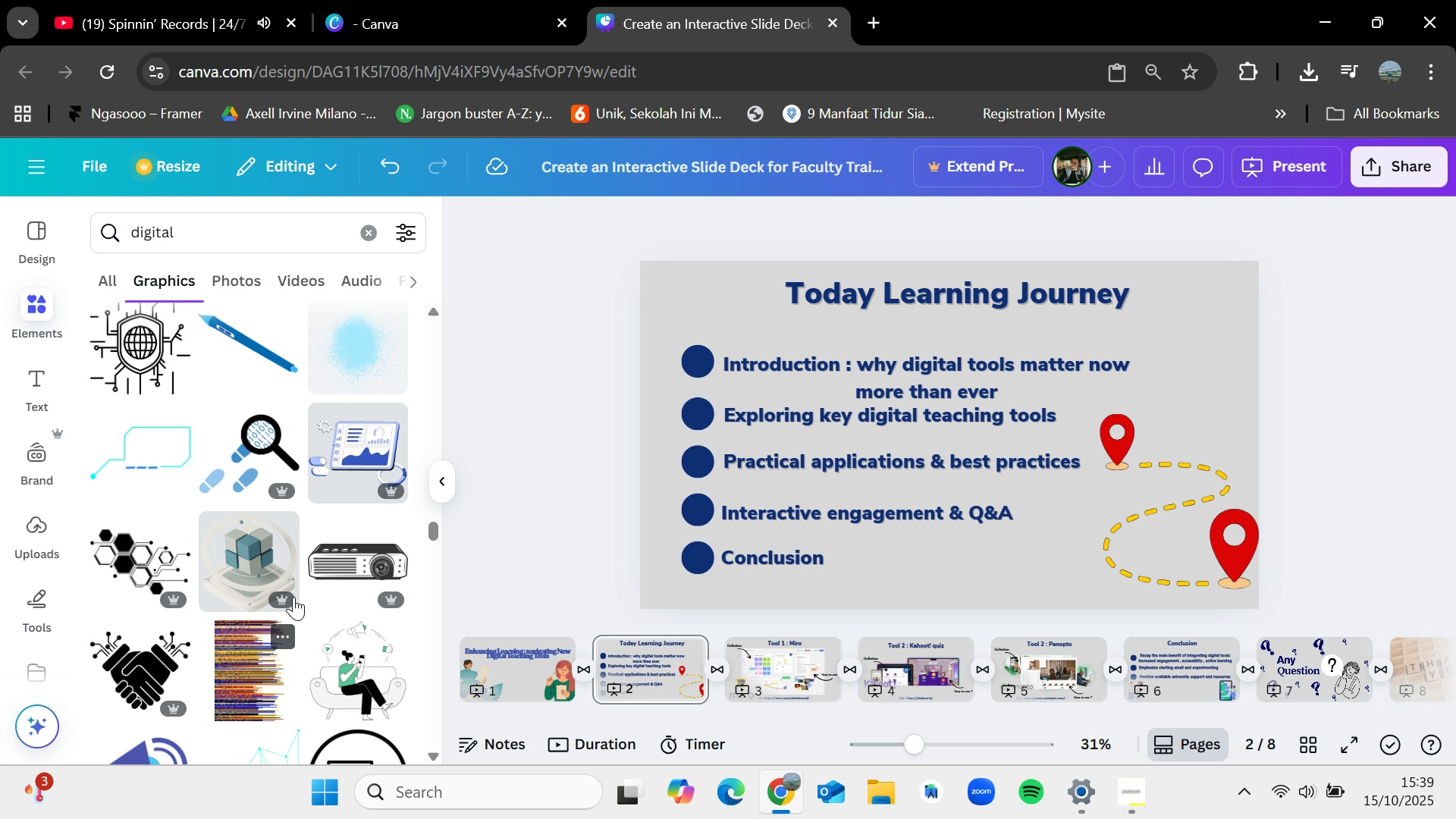 
scroll: coordinate [293, 597], scroll_direction: down, amount: 7.0
 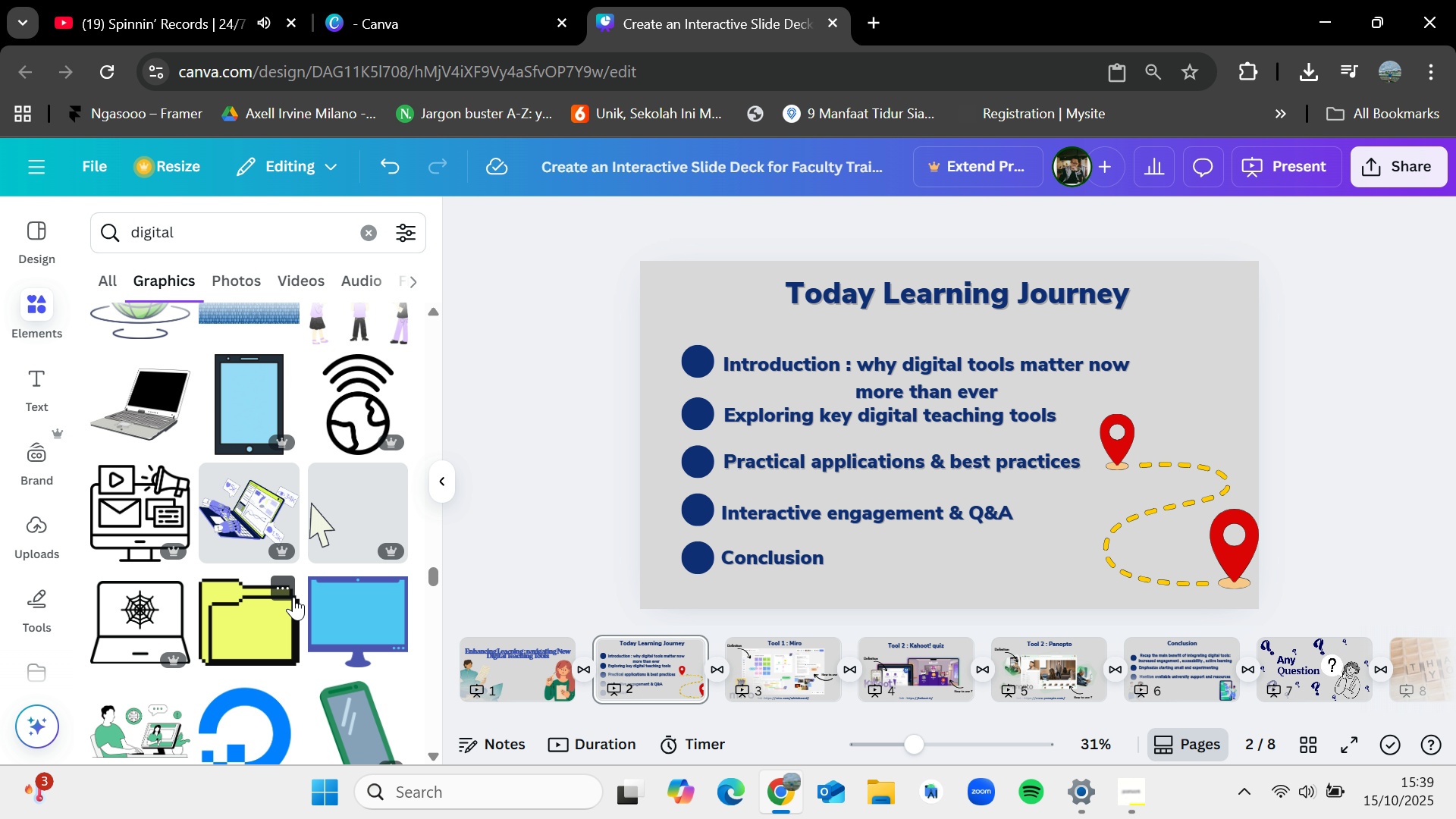 
wait(11.61)
 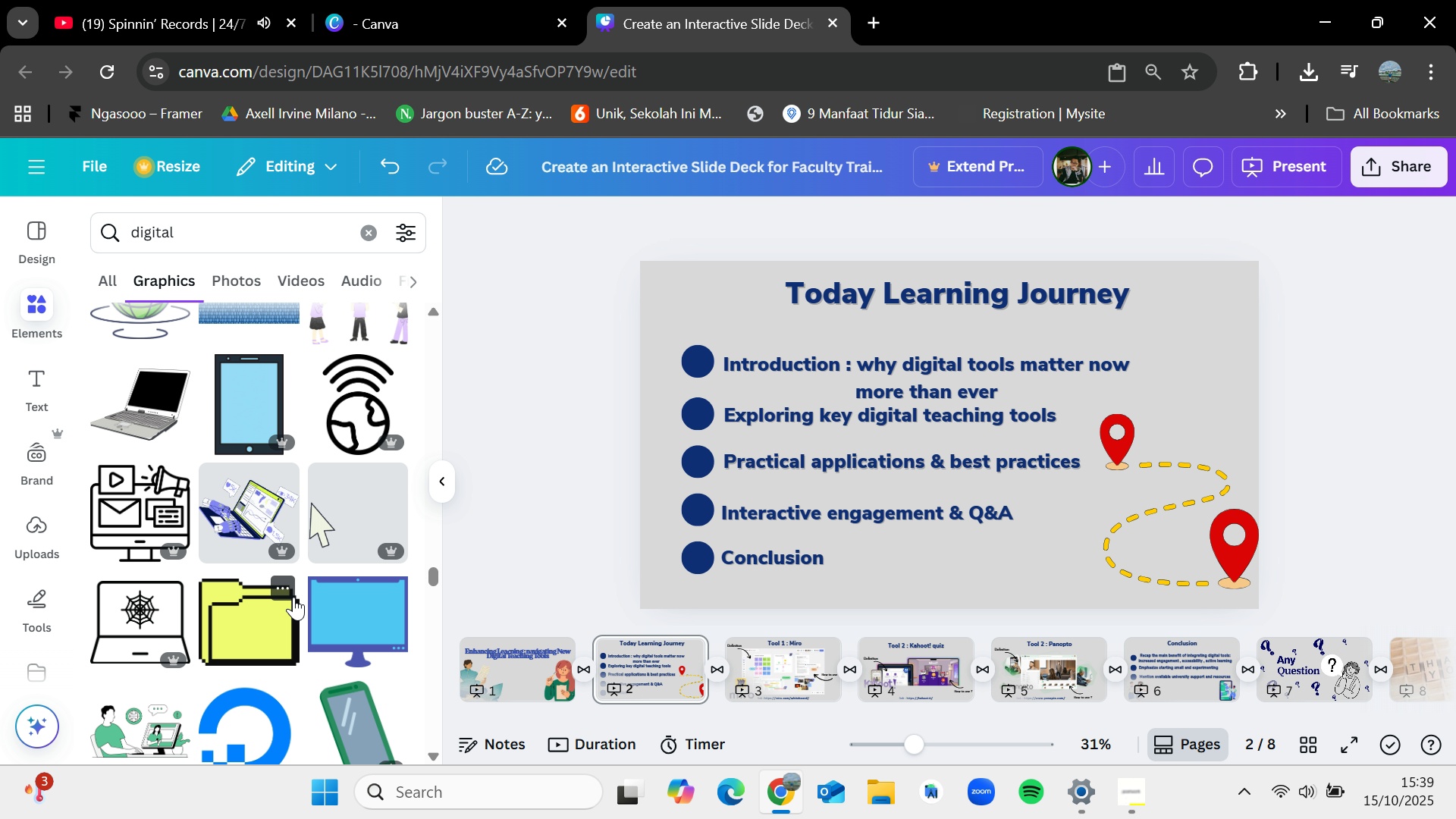 
scroll: coordinate [293, 597], scroll_direction: down, amount: 4.0
 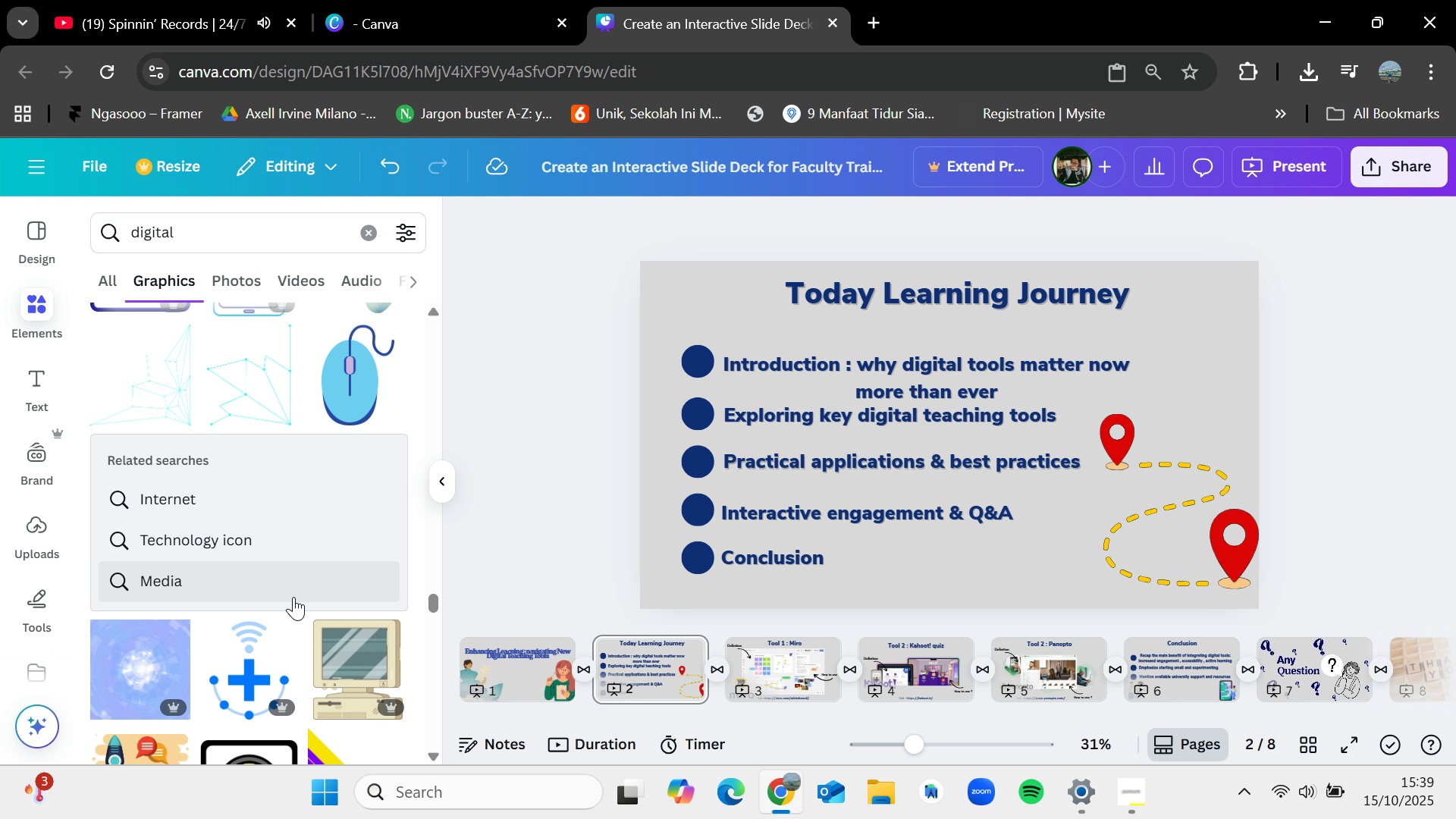 
wait(6.22)
 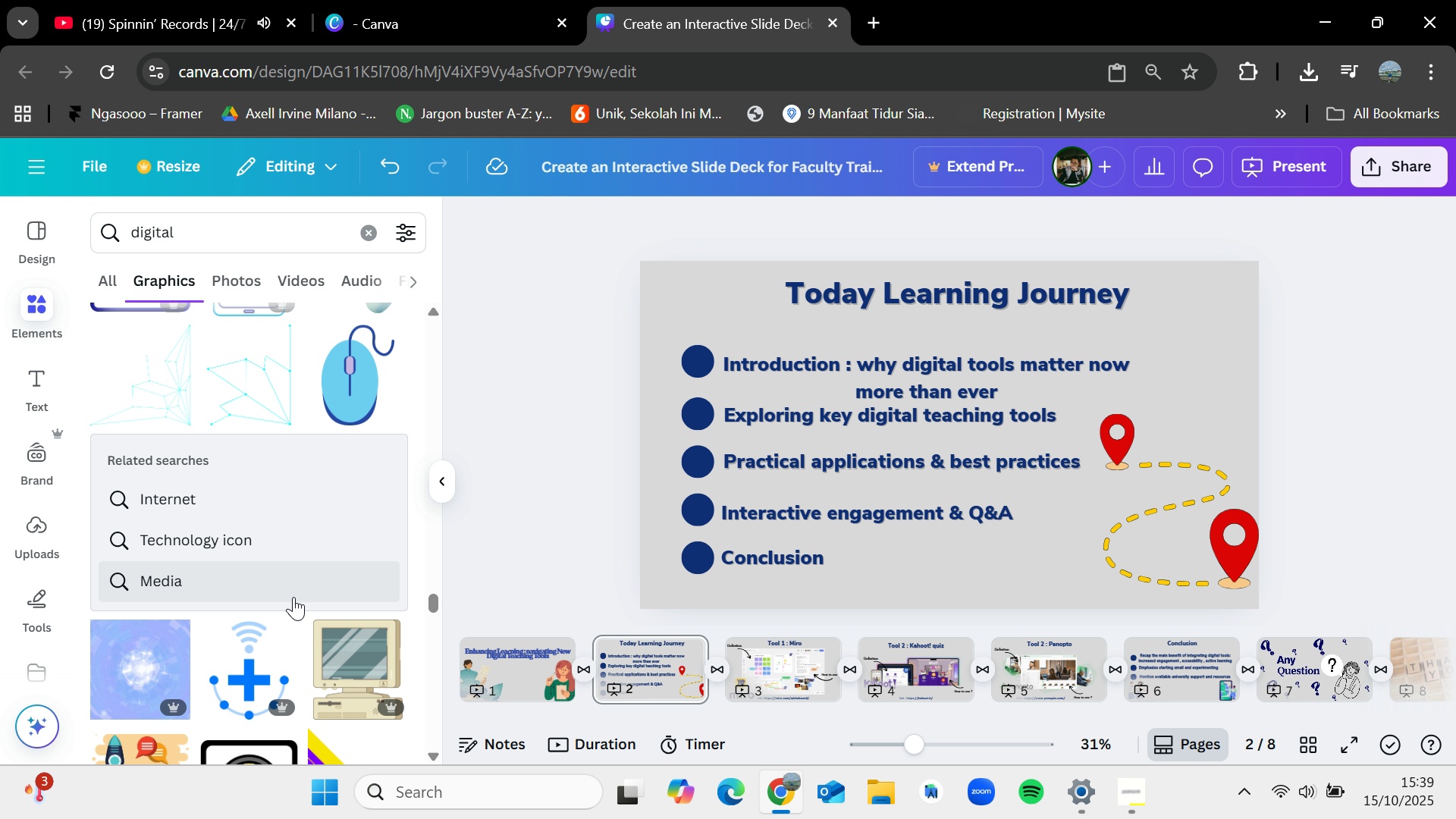 
scroll: coordinate [293, 597], scroll_direction: down, amount: 1.0
 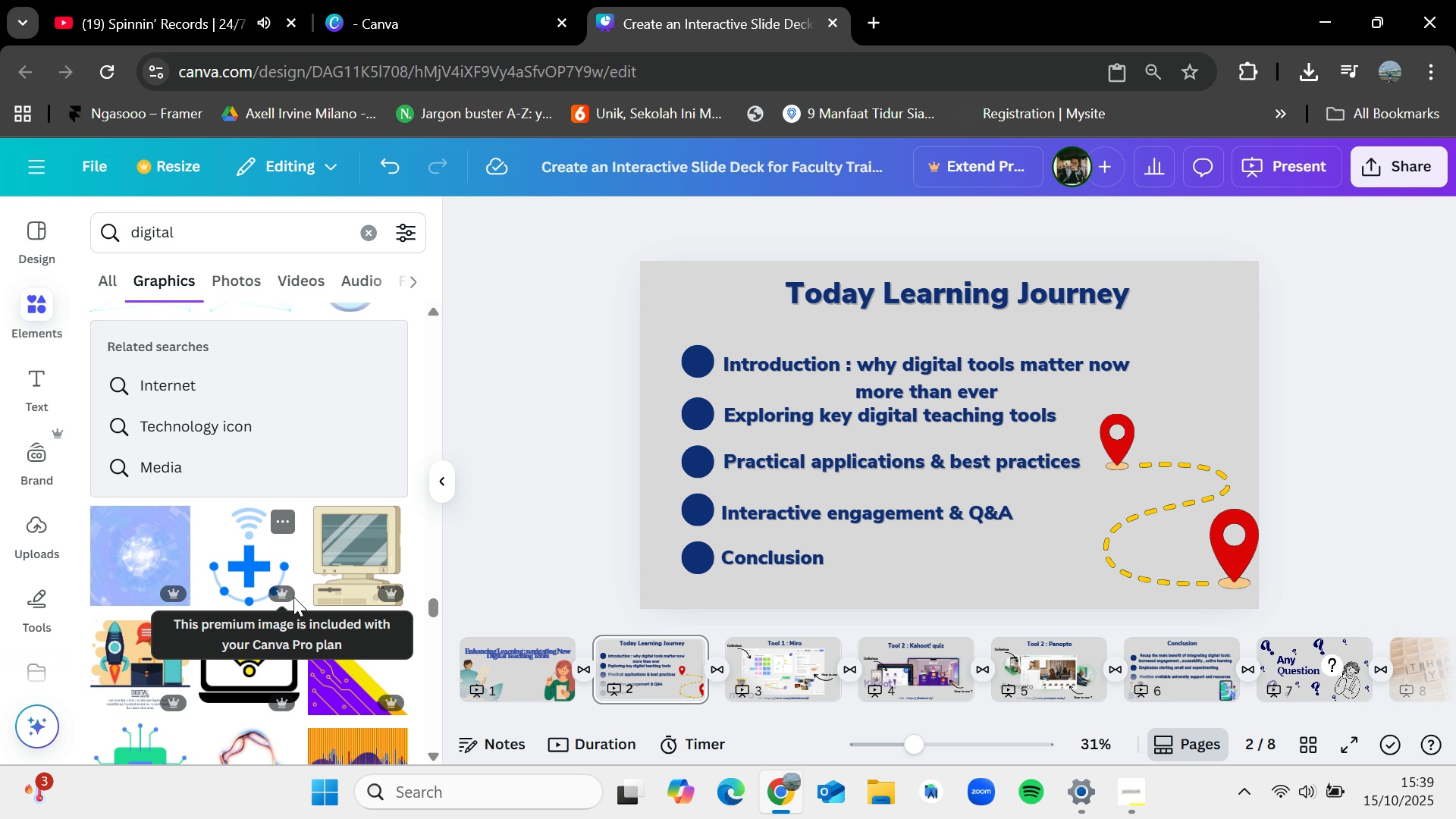 
wait(6.8)
 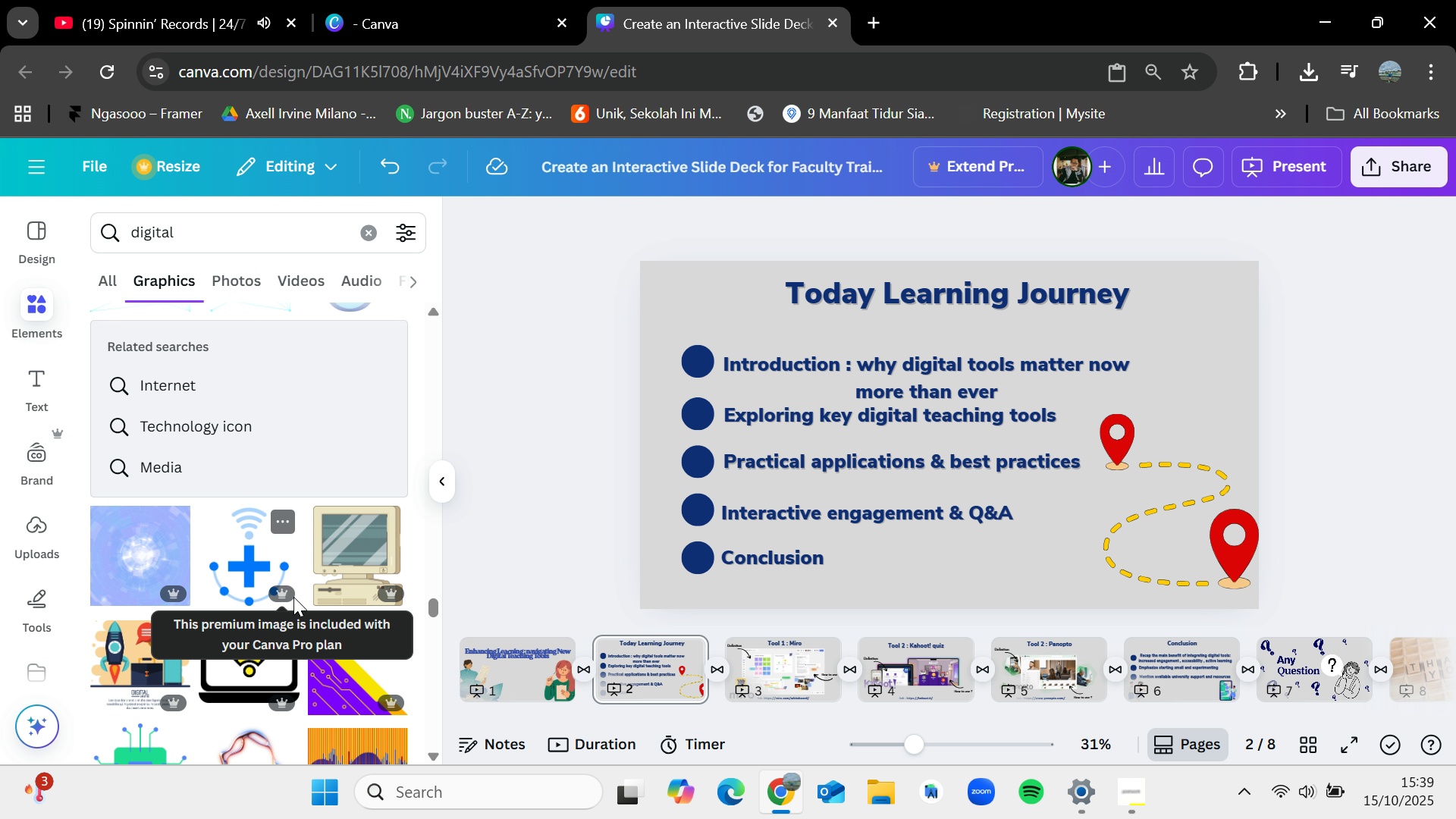 
scroll: coordinate [293, 597], scroll_direction: down, amount: 1.0
 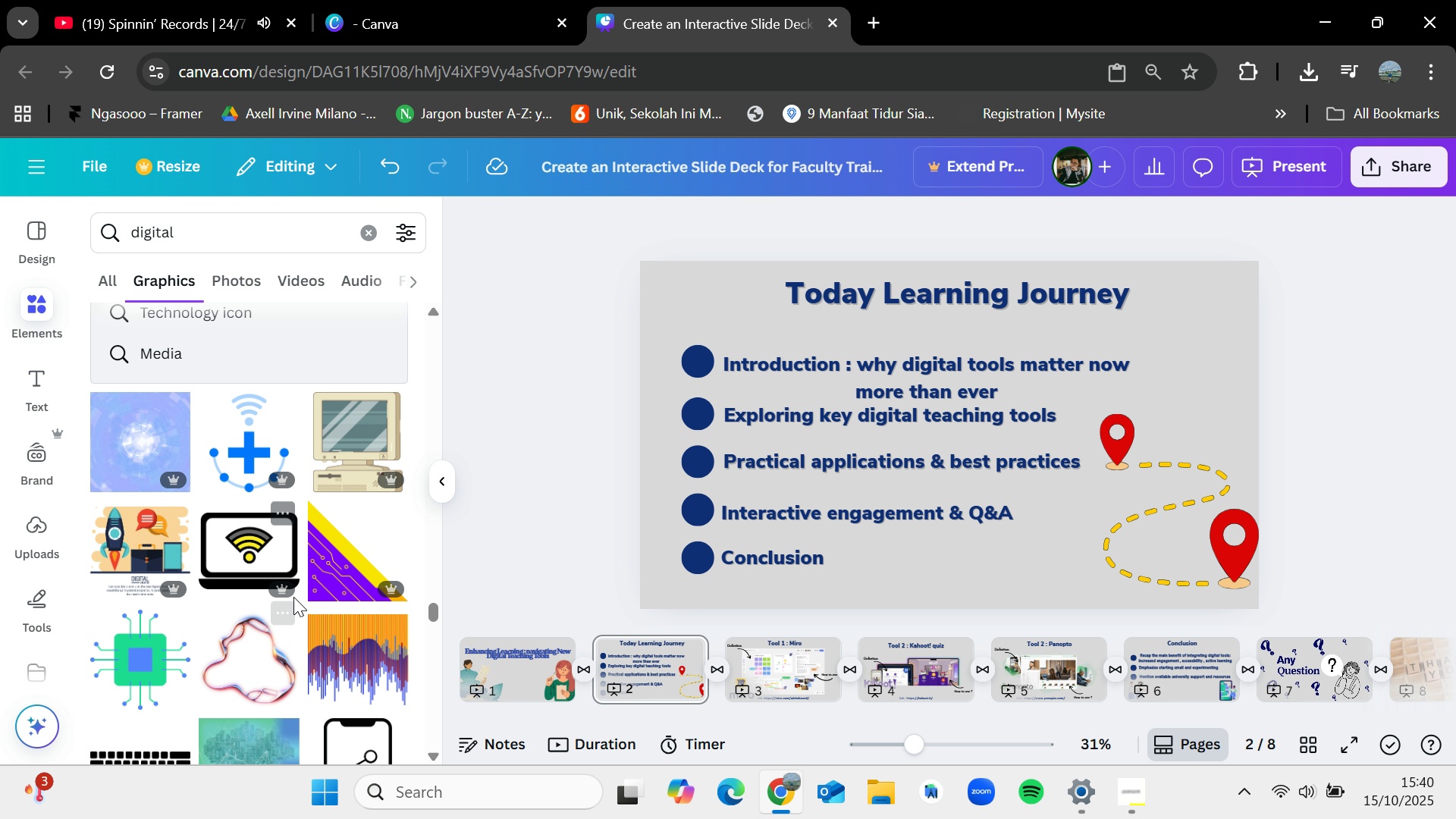 
wait(5.16)
 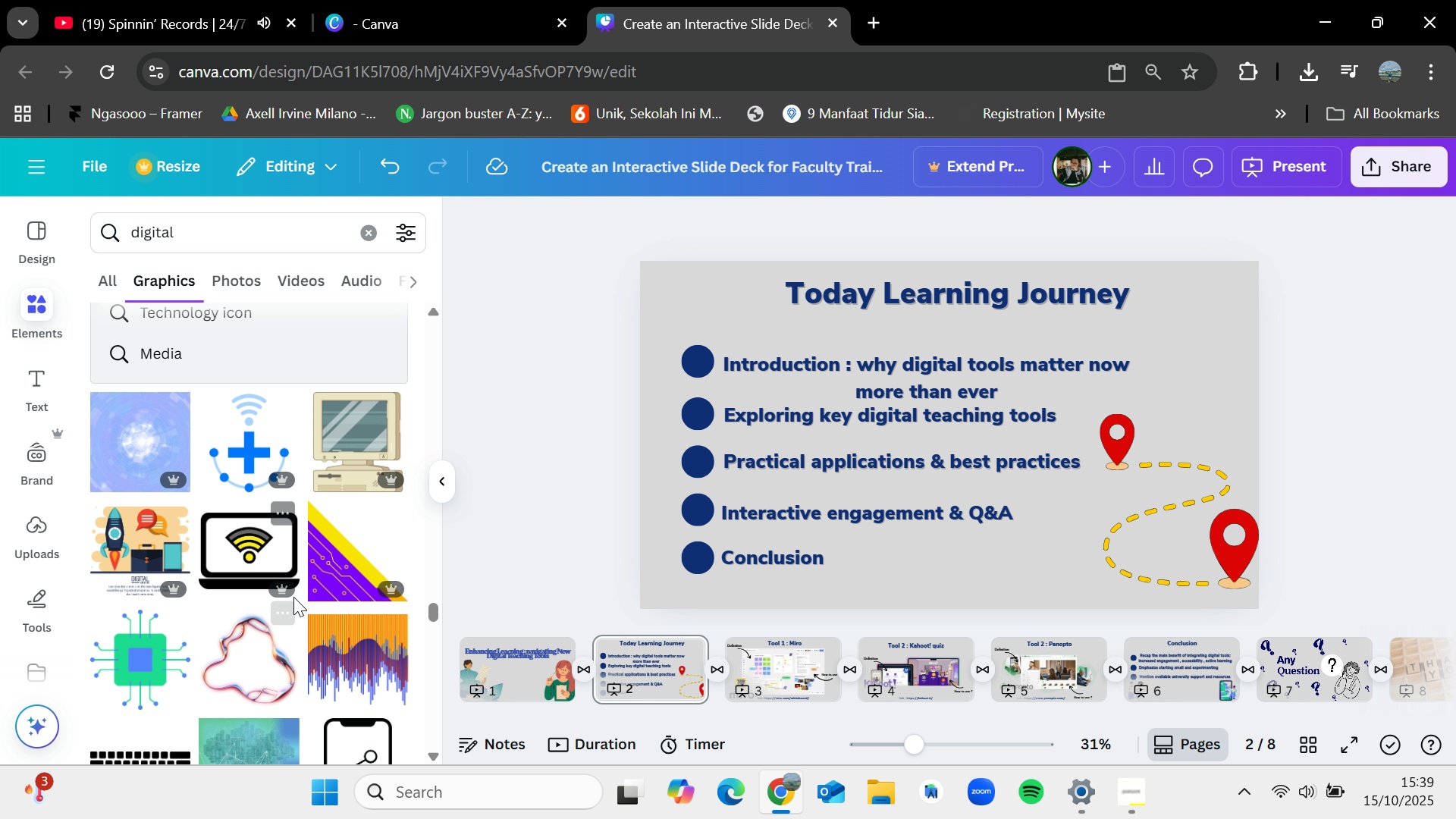 
scroll: coordinate [293, 597], scroll_direction: down, amount: 3.0
 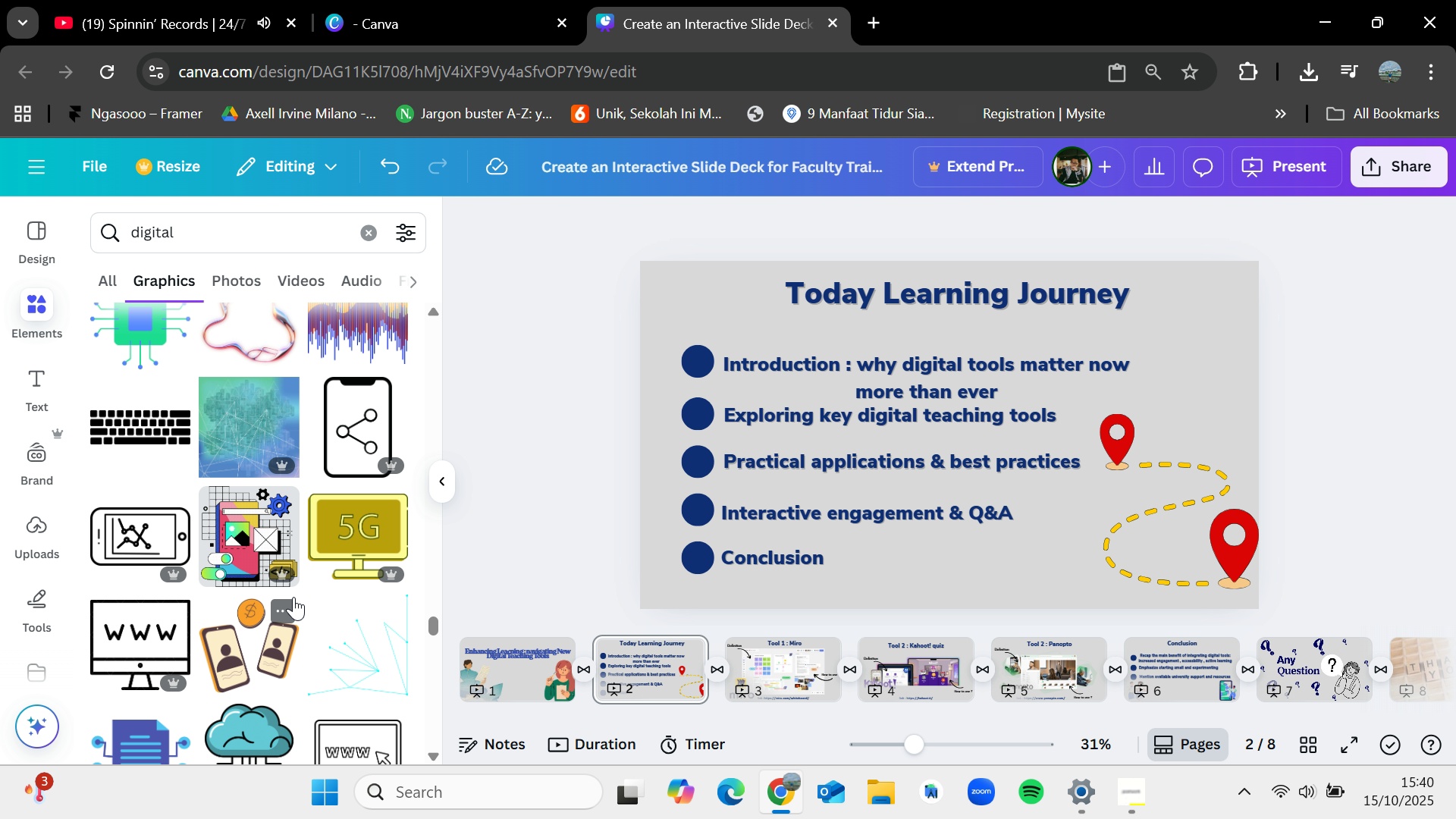 
wait(7.95)
 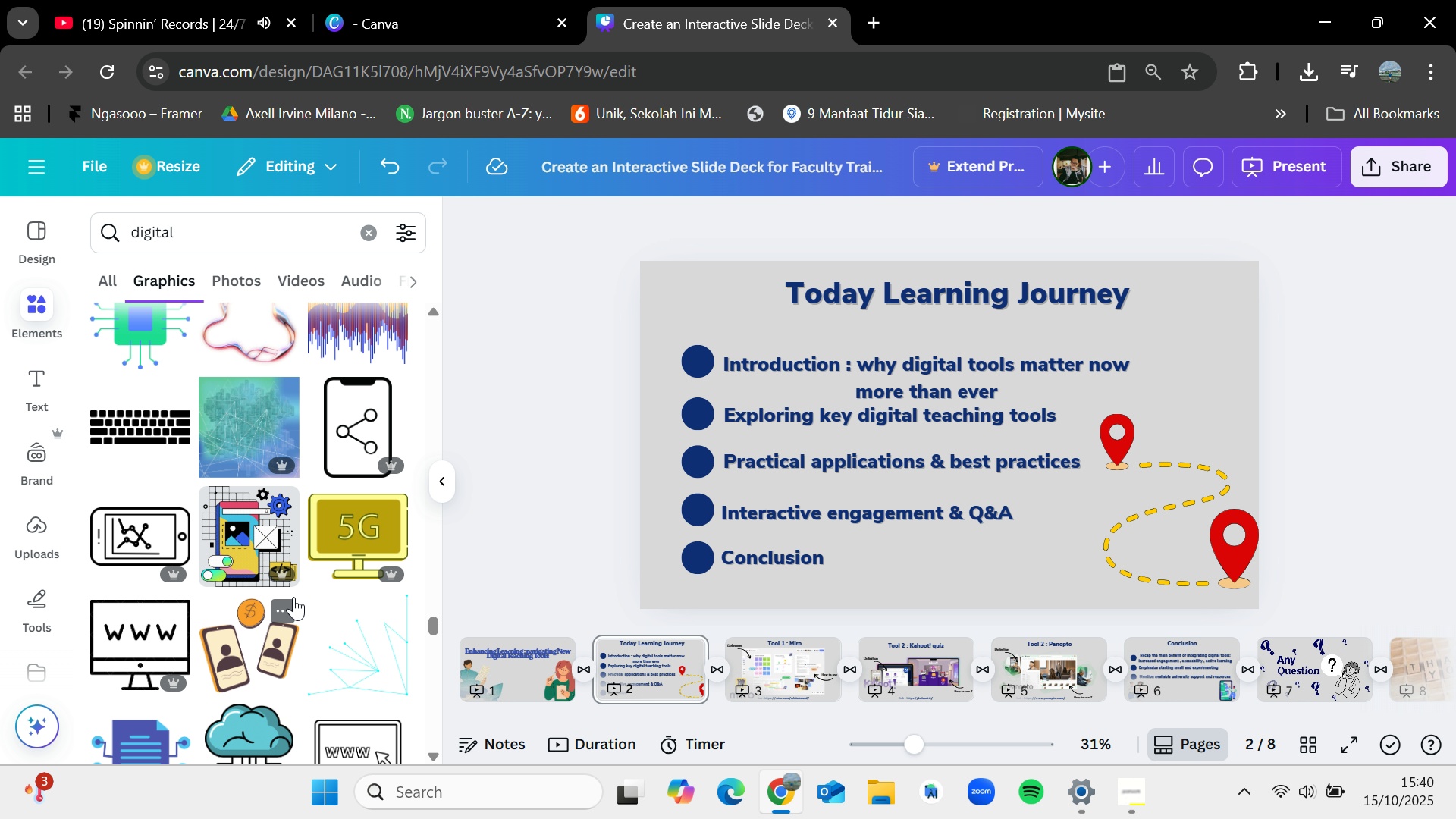 
scroll: coordinate [293, 597], scroll_direction: down, amount: 2.0
 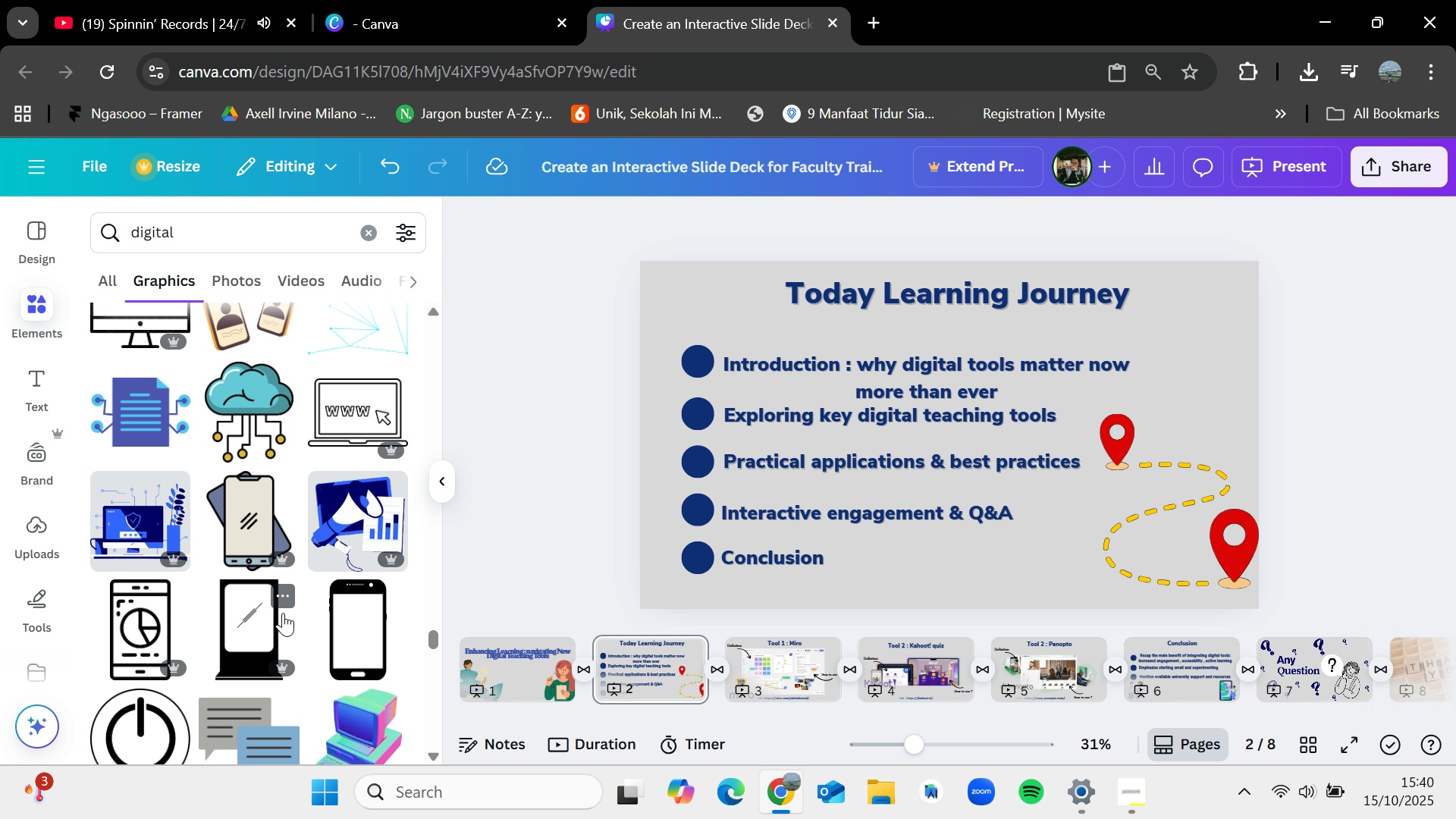 
wait(9.43)
 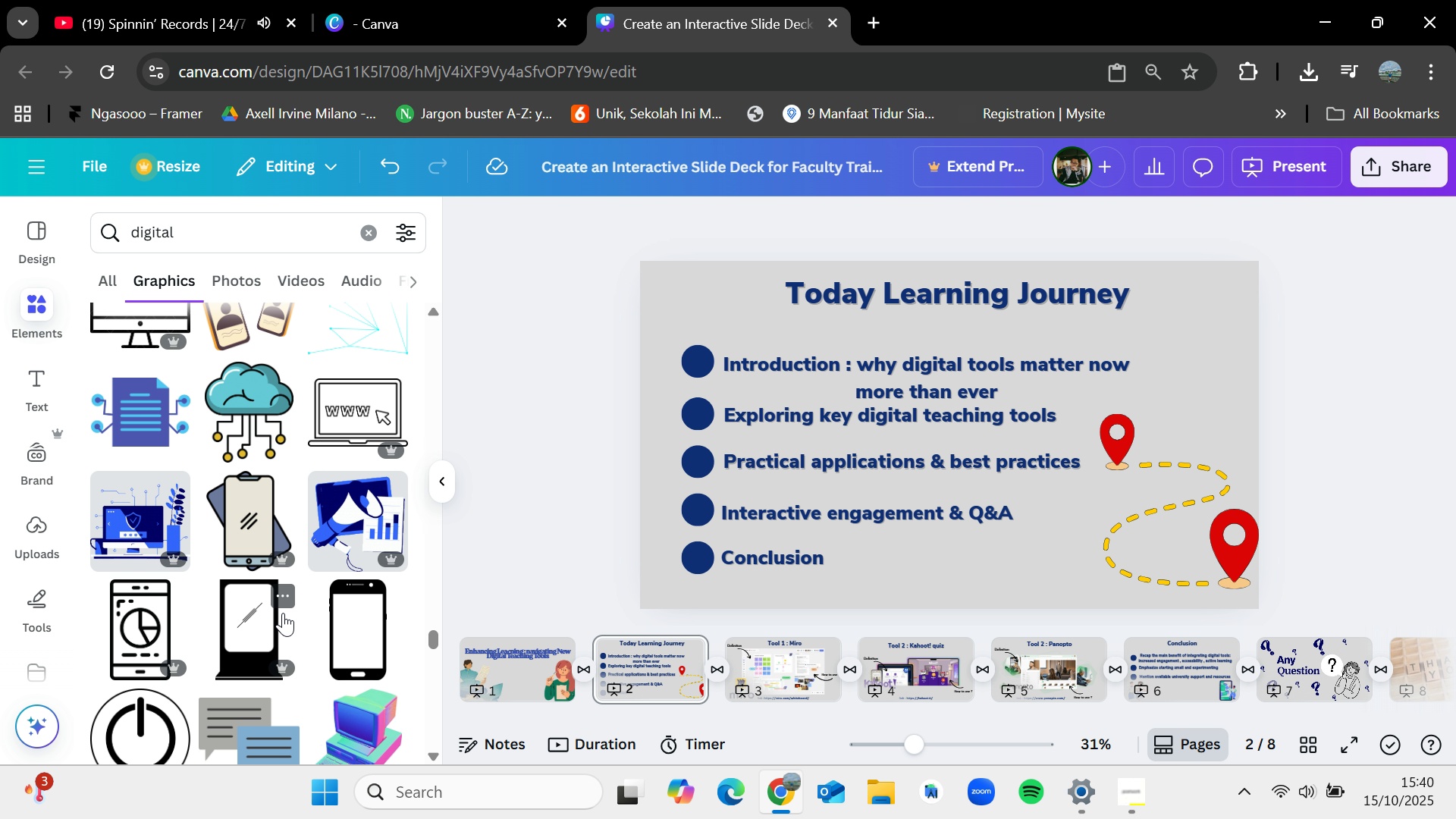 
scroll: coordinate [283, 613], scroll_direction: down, amount: 2.0
 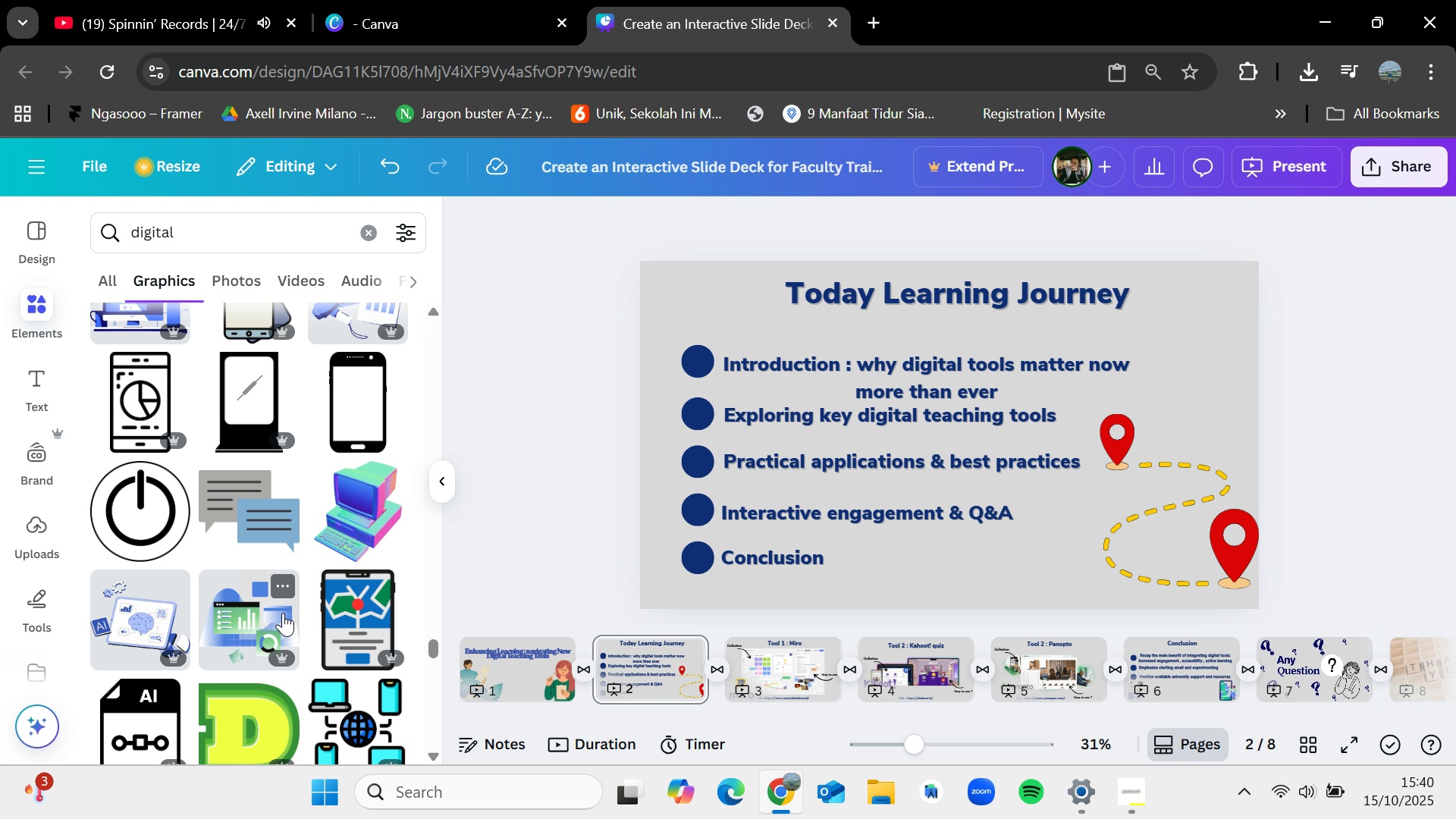 
scroll: coordinate [283, 613], scroll_direction: none, amount: 0.0
 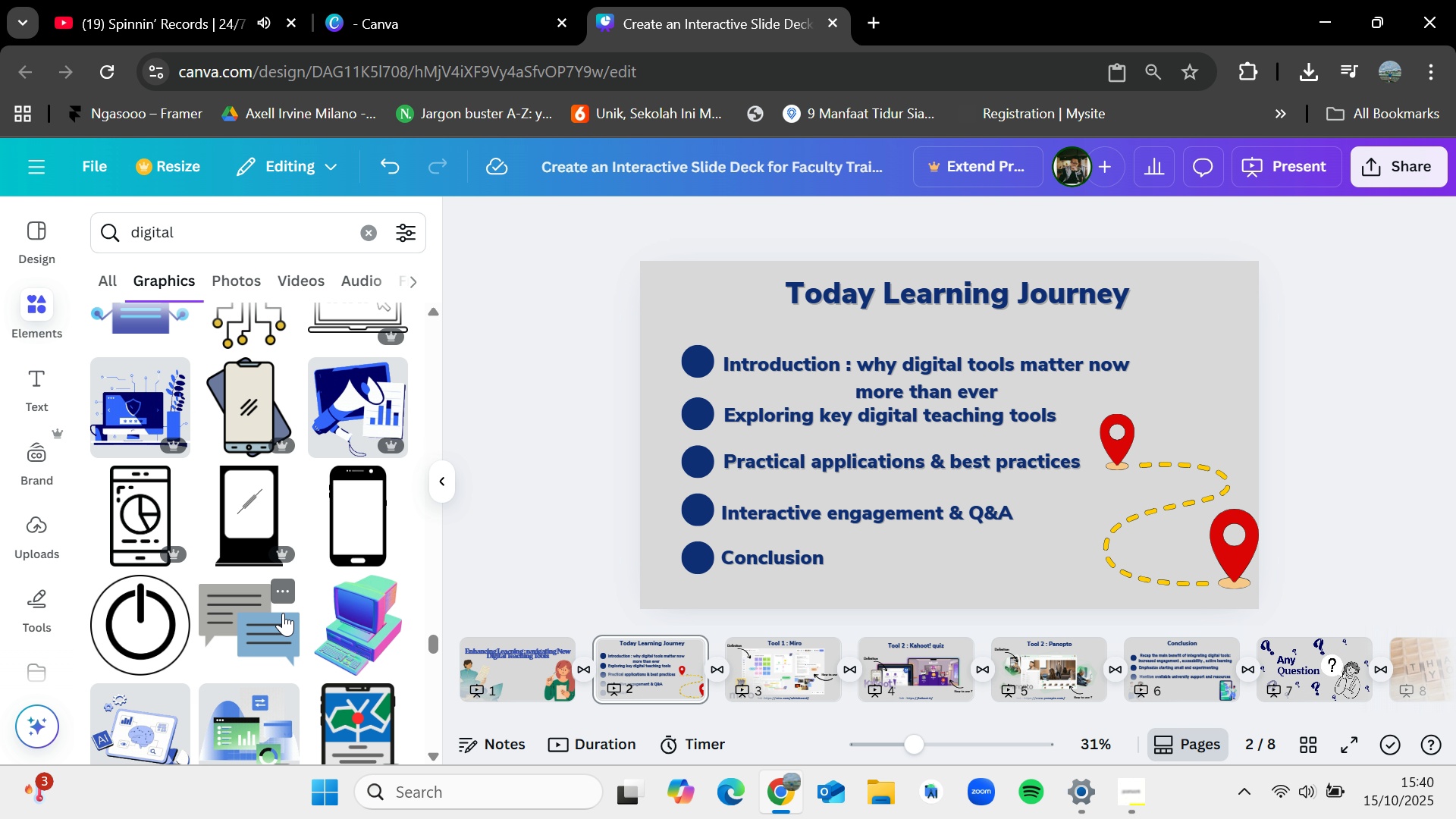 
scroll: coordinate [283, 613], scroll_direction: down, amount: 4.0
 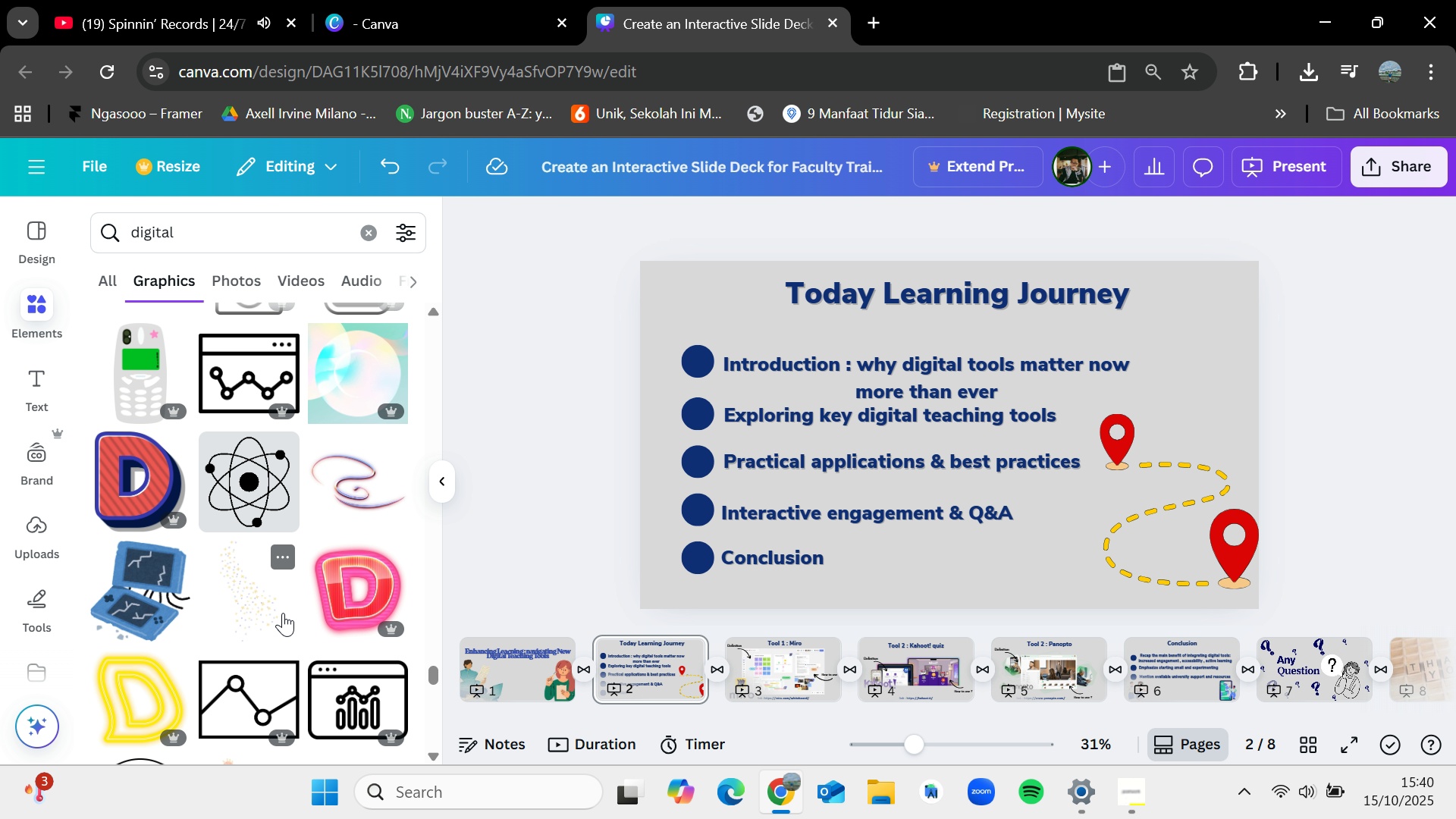 
scroll: coordinate [283, 613], scroll_direction: up, amount: 1.0
 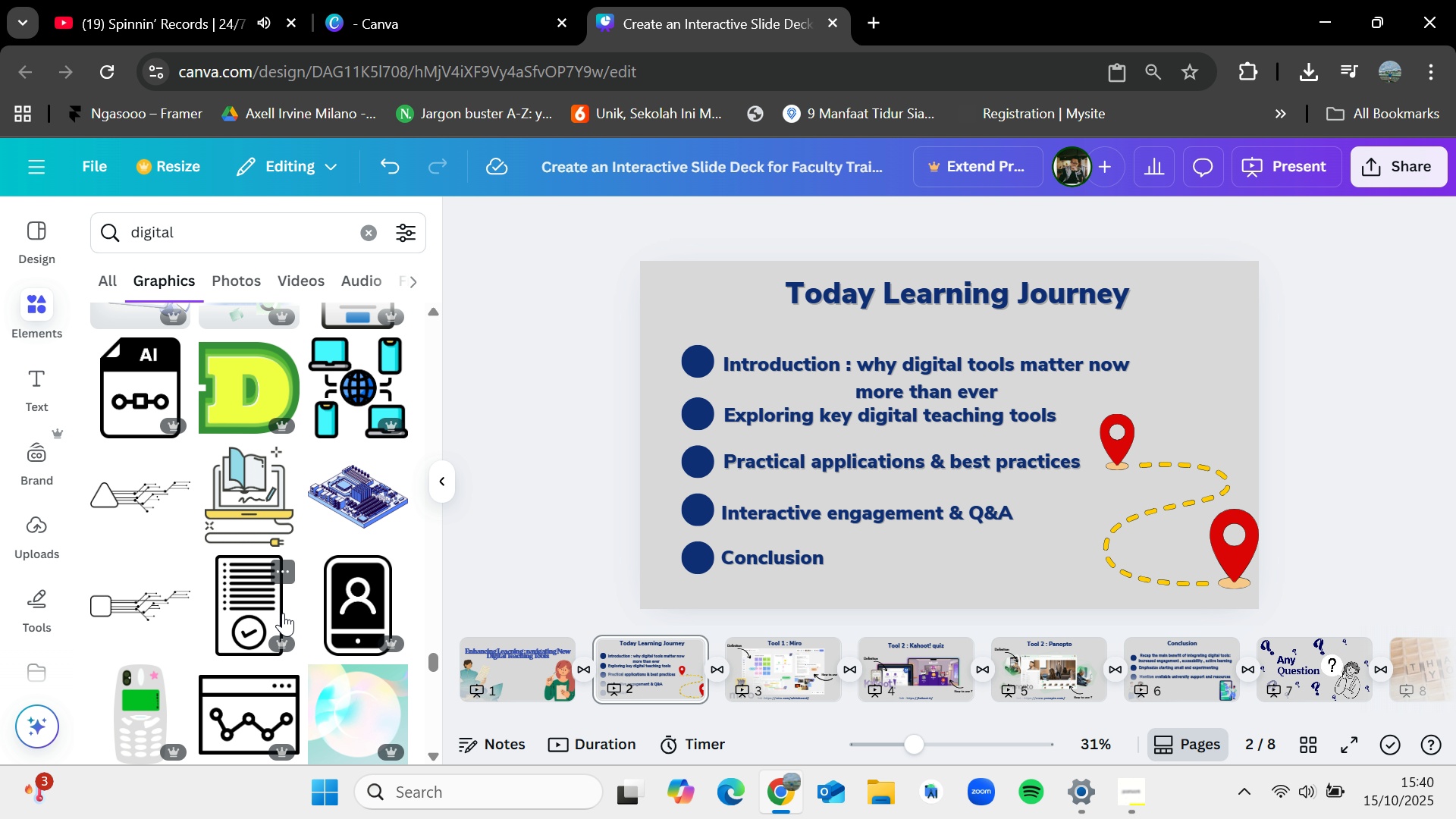 
scroll: coordinate [283, 613], scroll_direction: down, amount: 2.0
 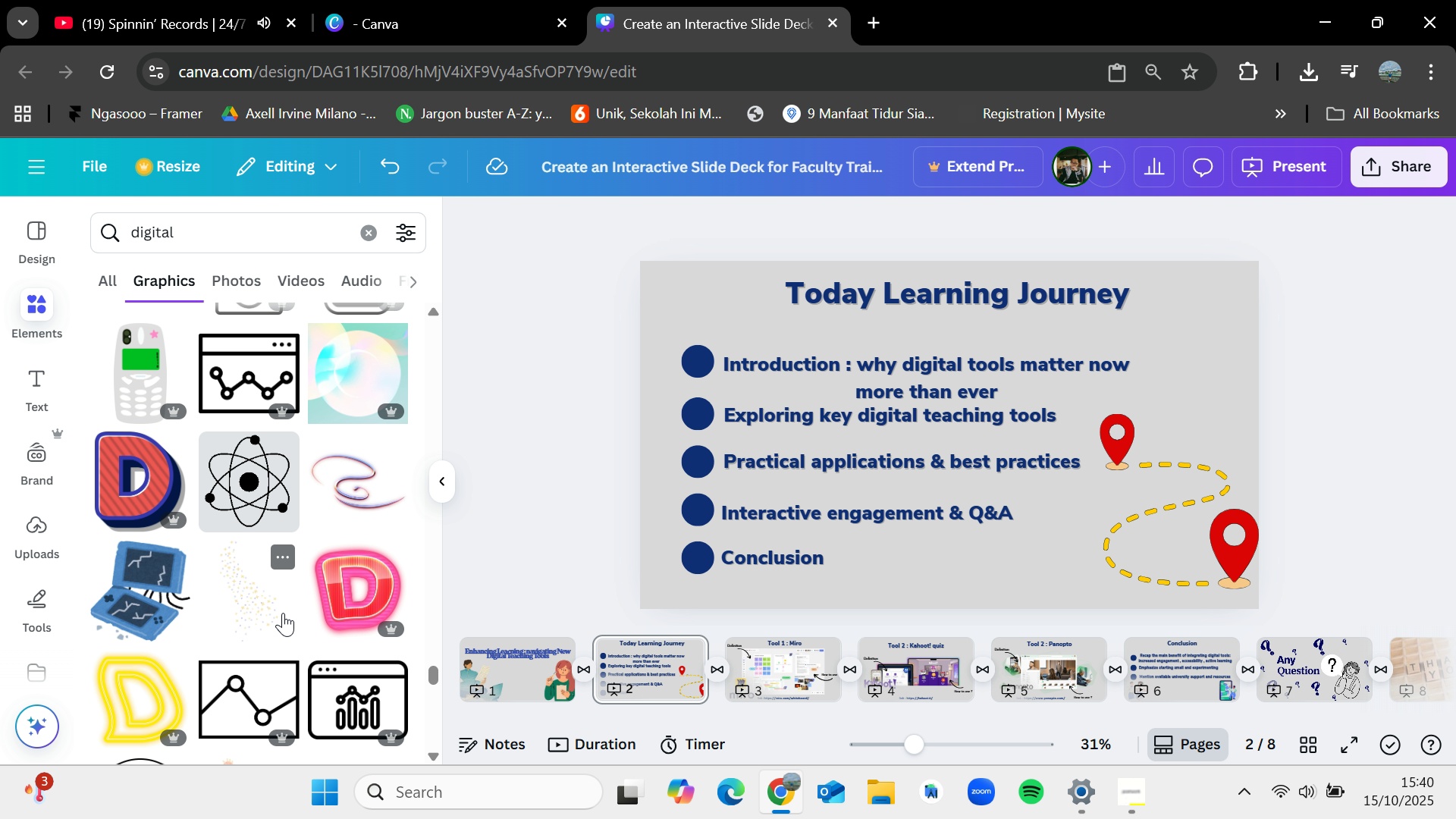 
wait(10.44)
 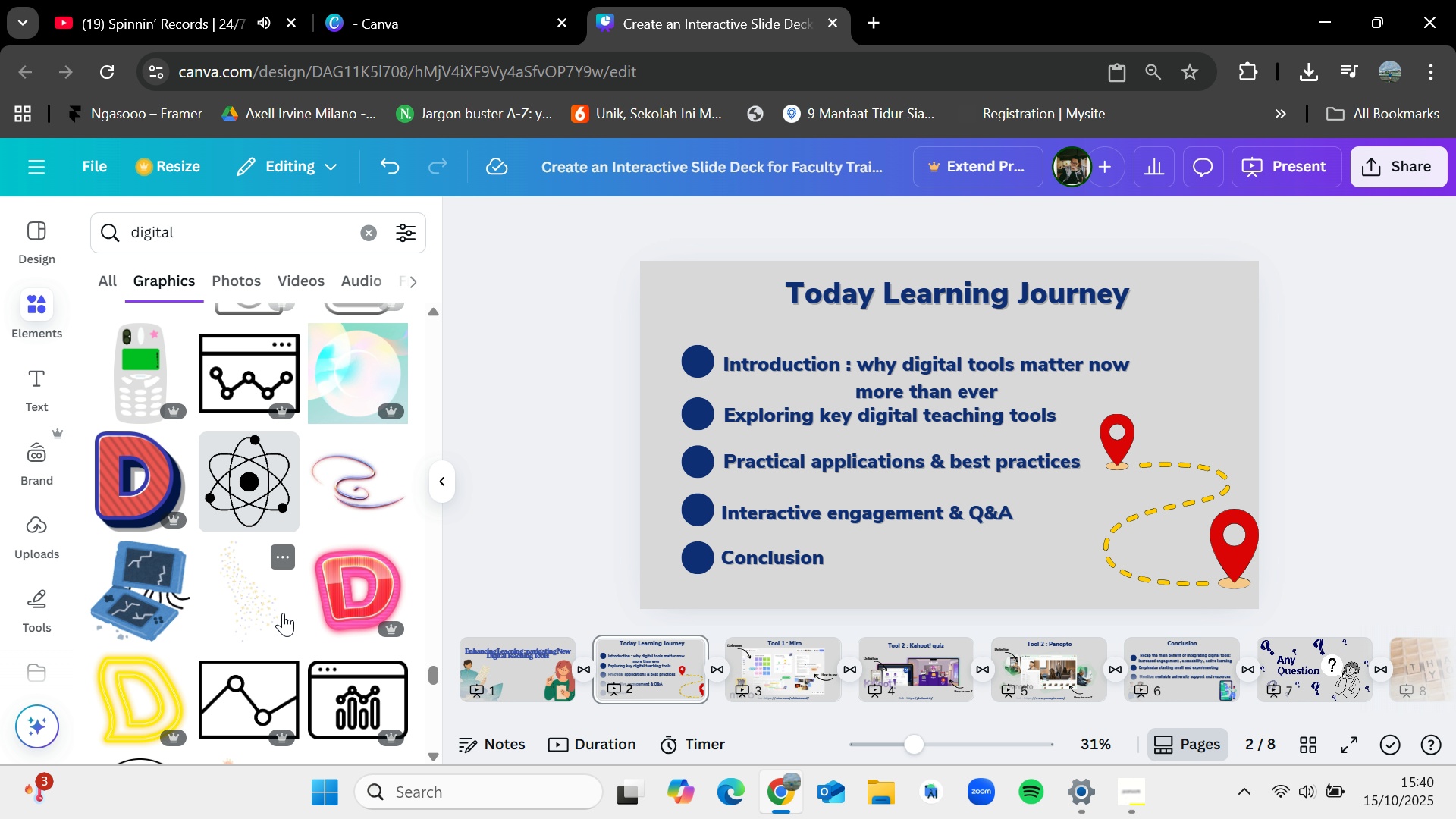 
scroll: coordinate [283, 613], scroll_direction: down, amount: 1.0
 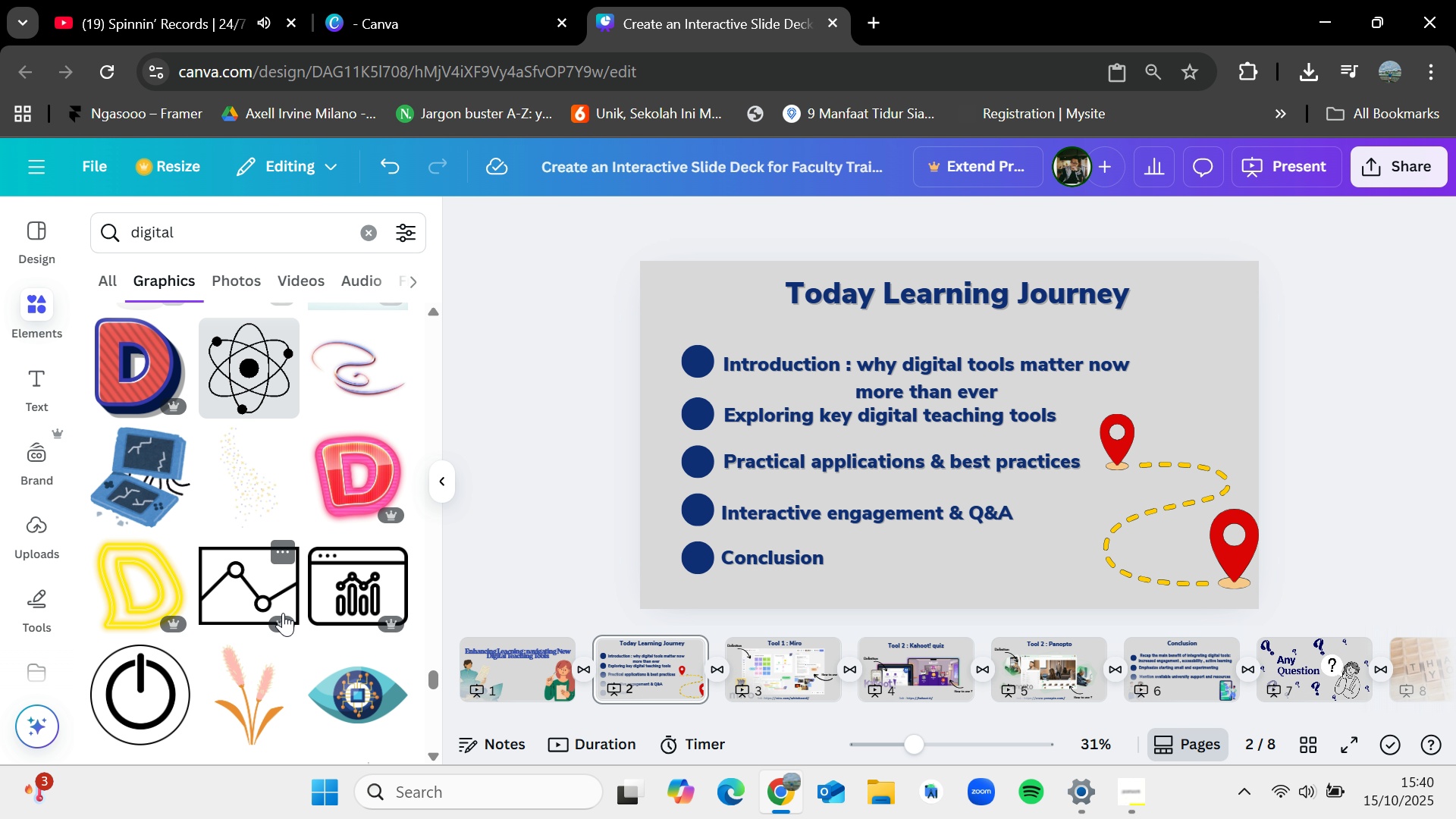 
wait(6.54)
 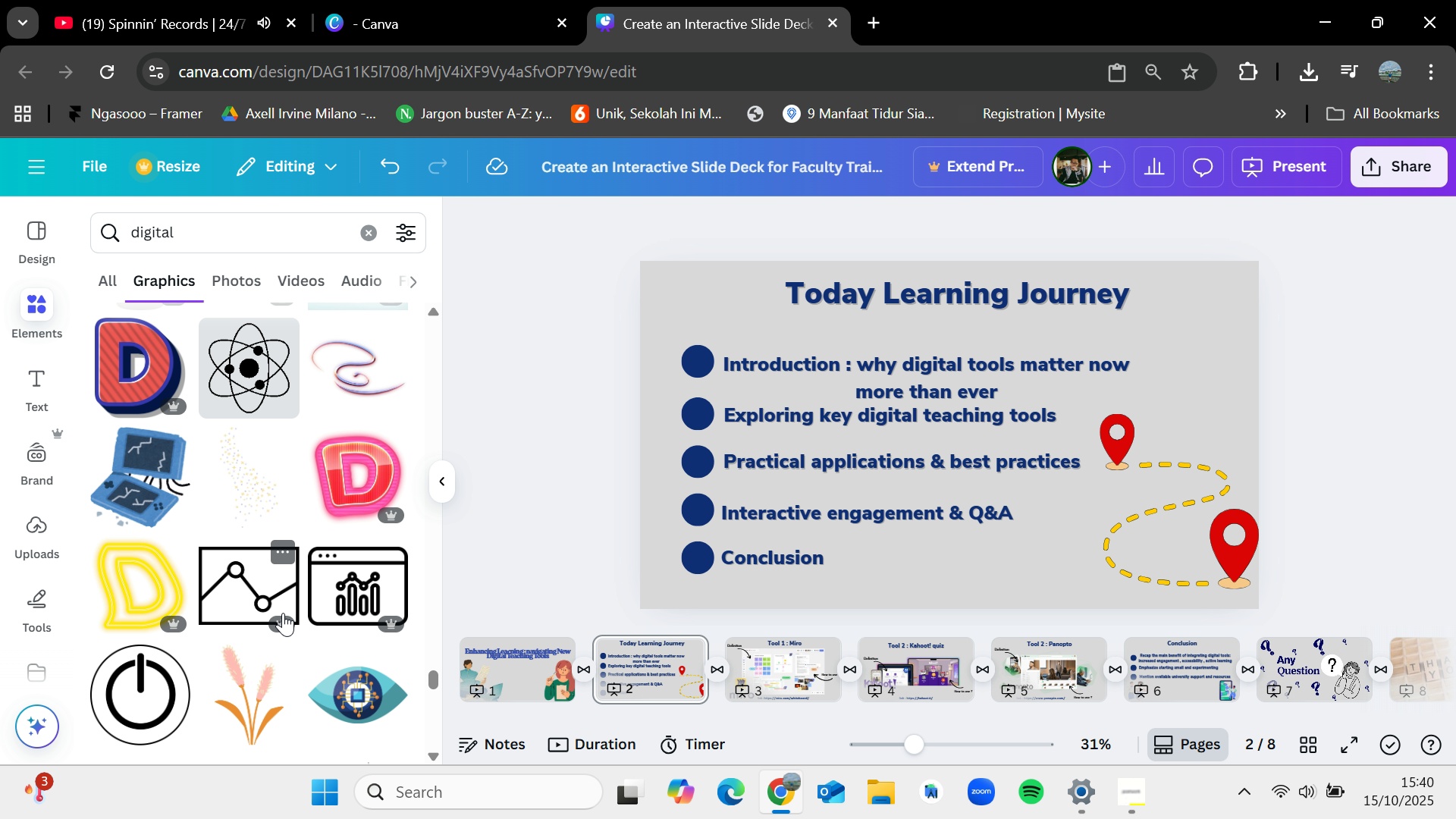 
scroll: coordinate [283, 613], scroll_direction: down, amount: 1.0
 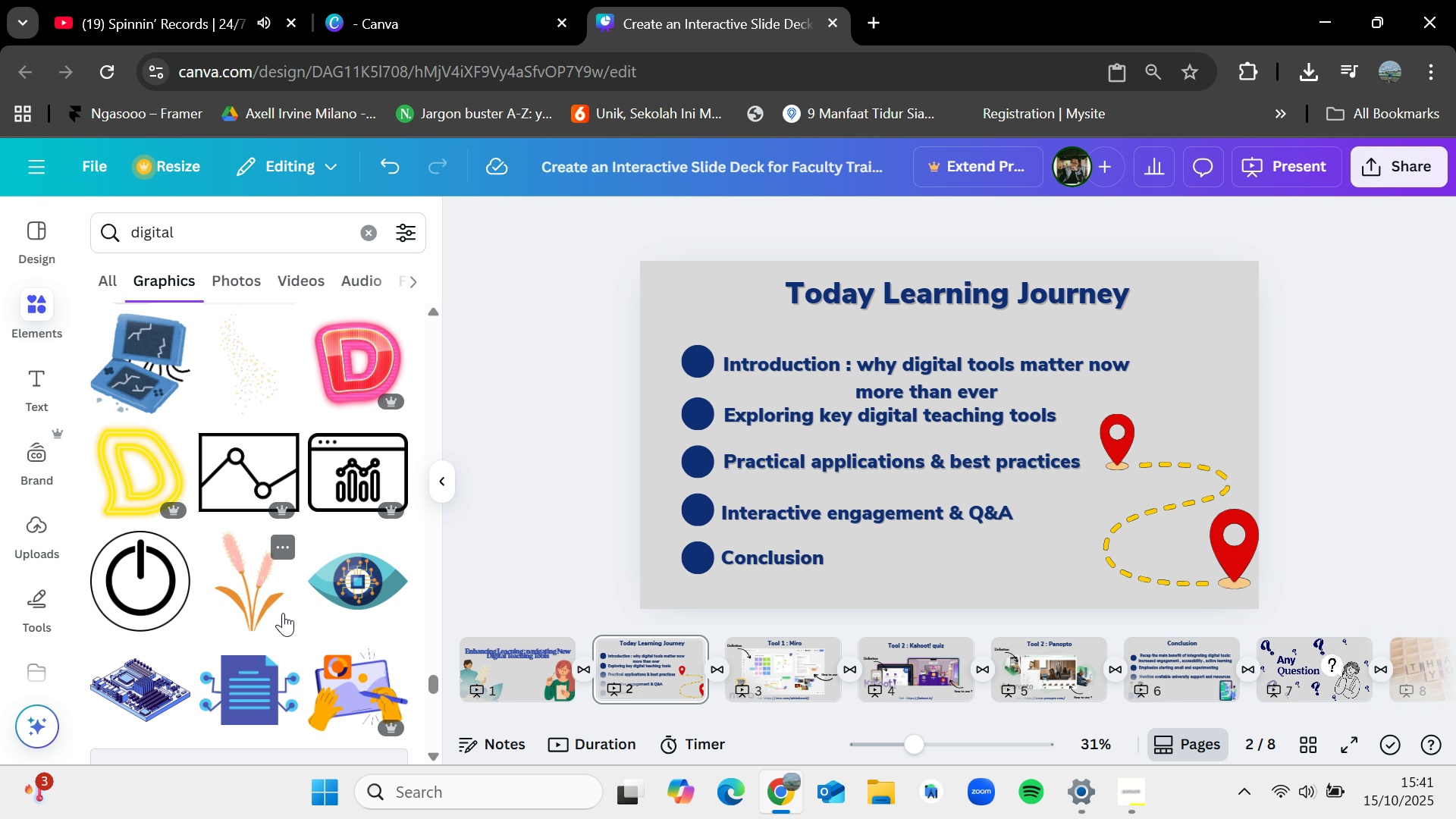 
wait(33.69)
 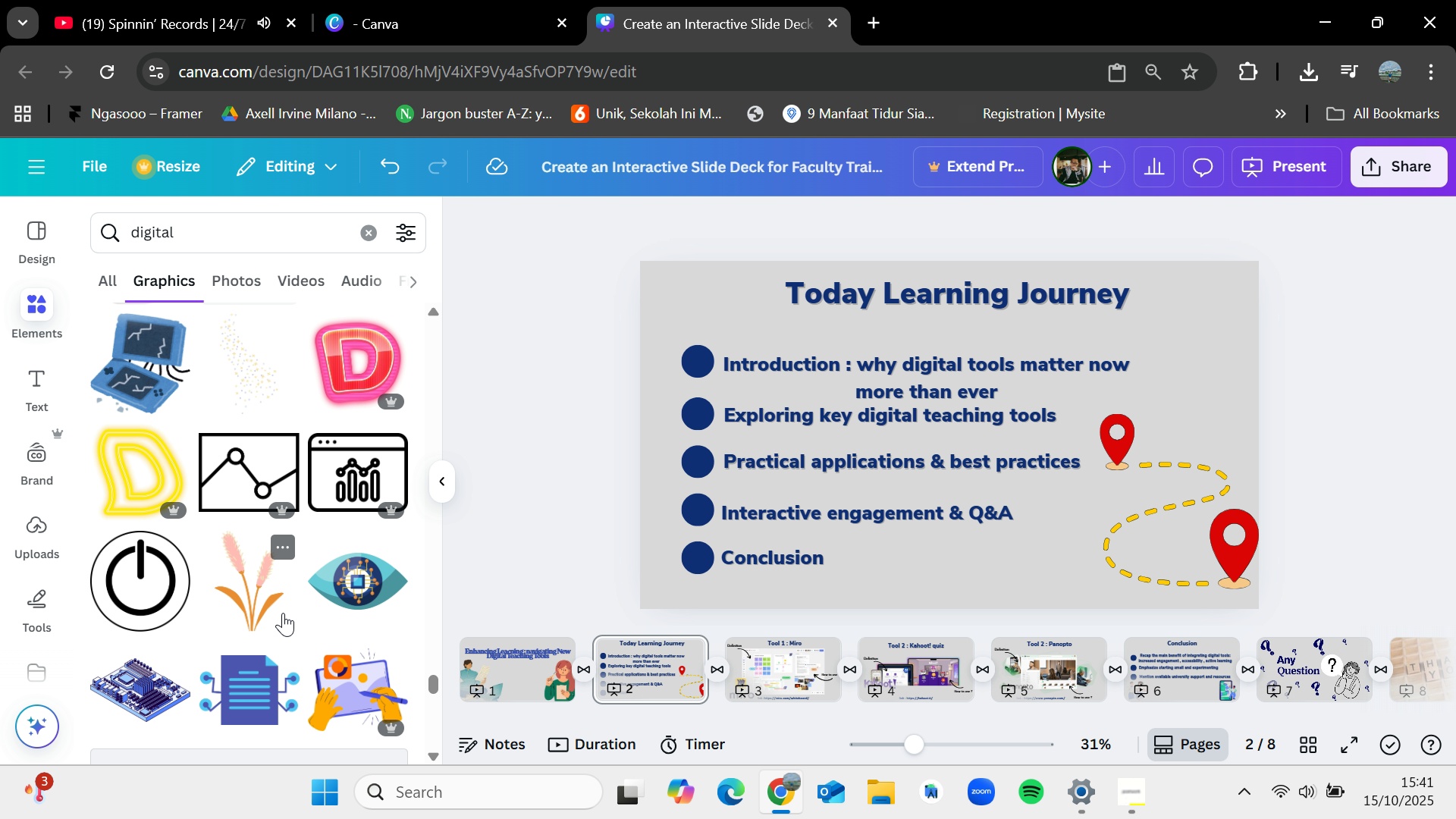 
scroll: coordinate [283, 613], scroll_direction: down, amount: 3.0
 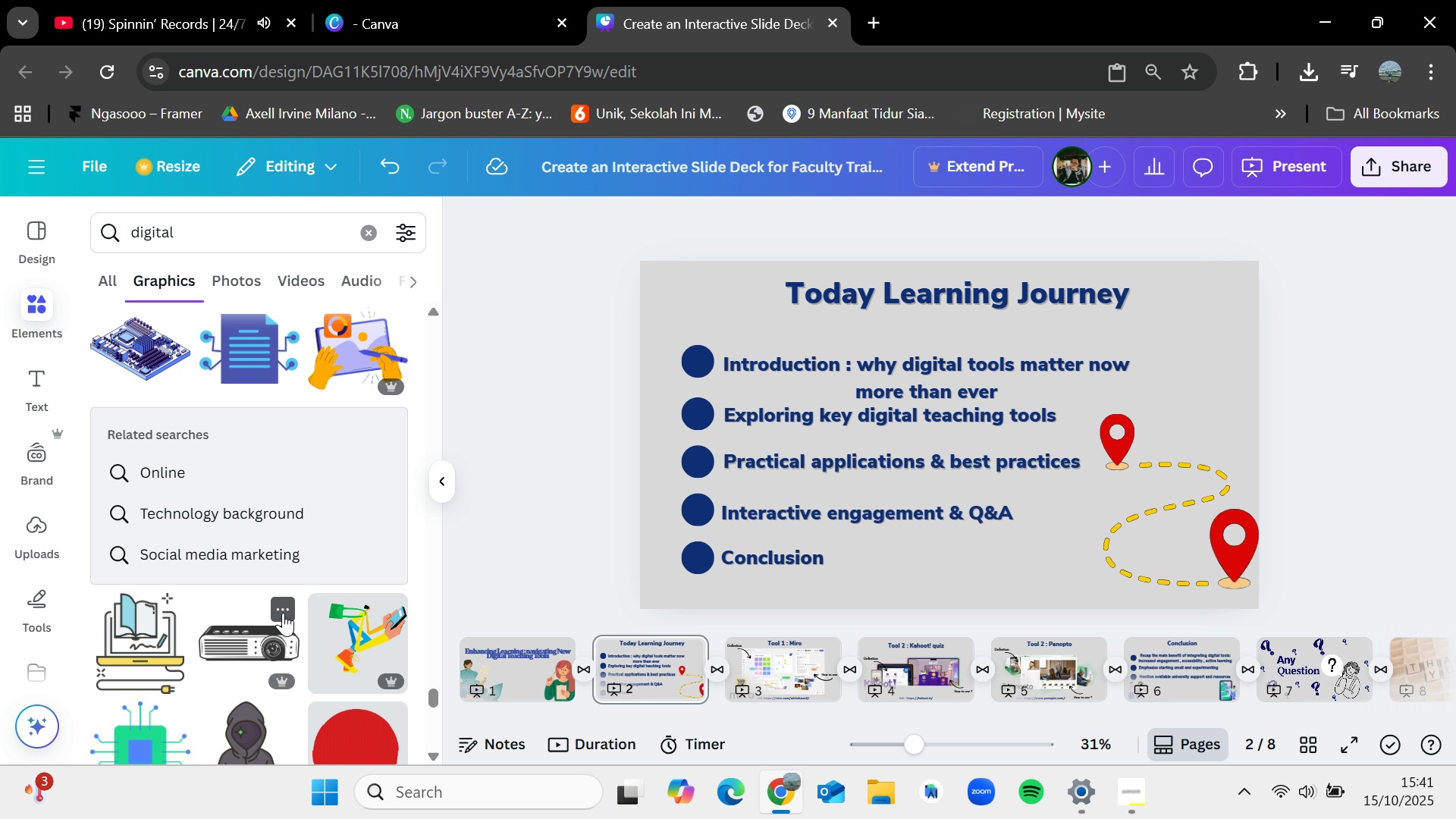 
scroll: coordinate [283, 613], scroll_direction: up, amount: 9.0
 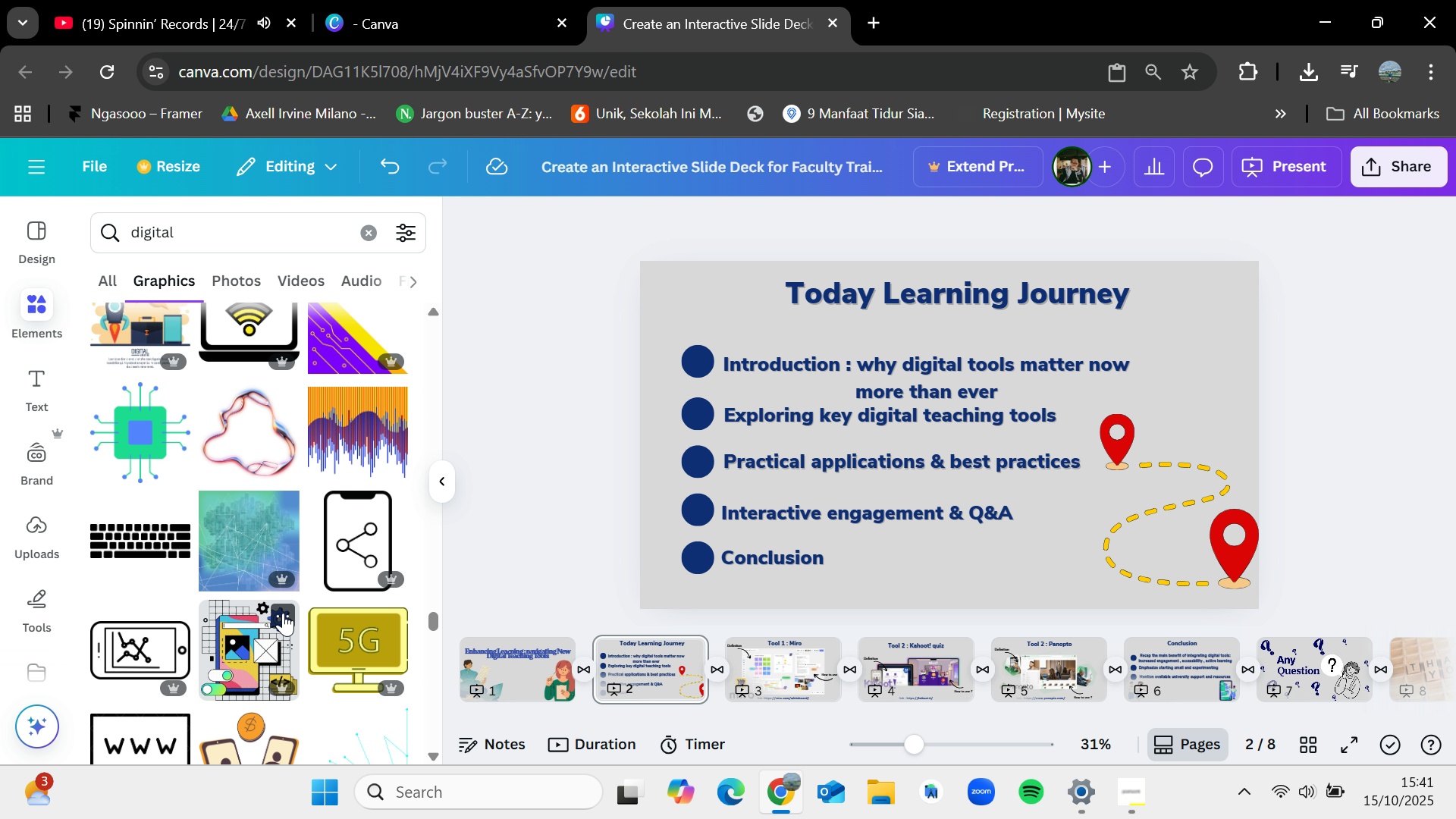 
scroll: coordinate [283, 613], scroll_direction: down, amount: 1.0
 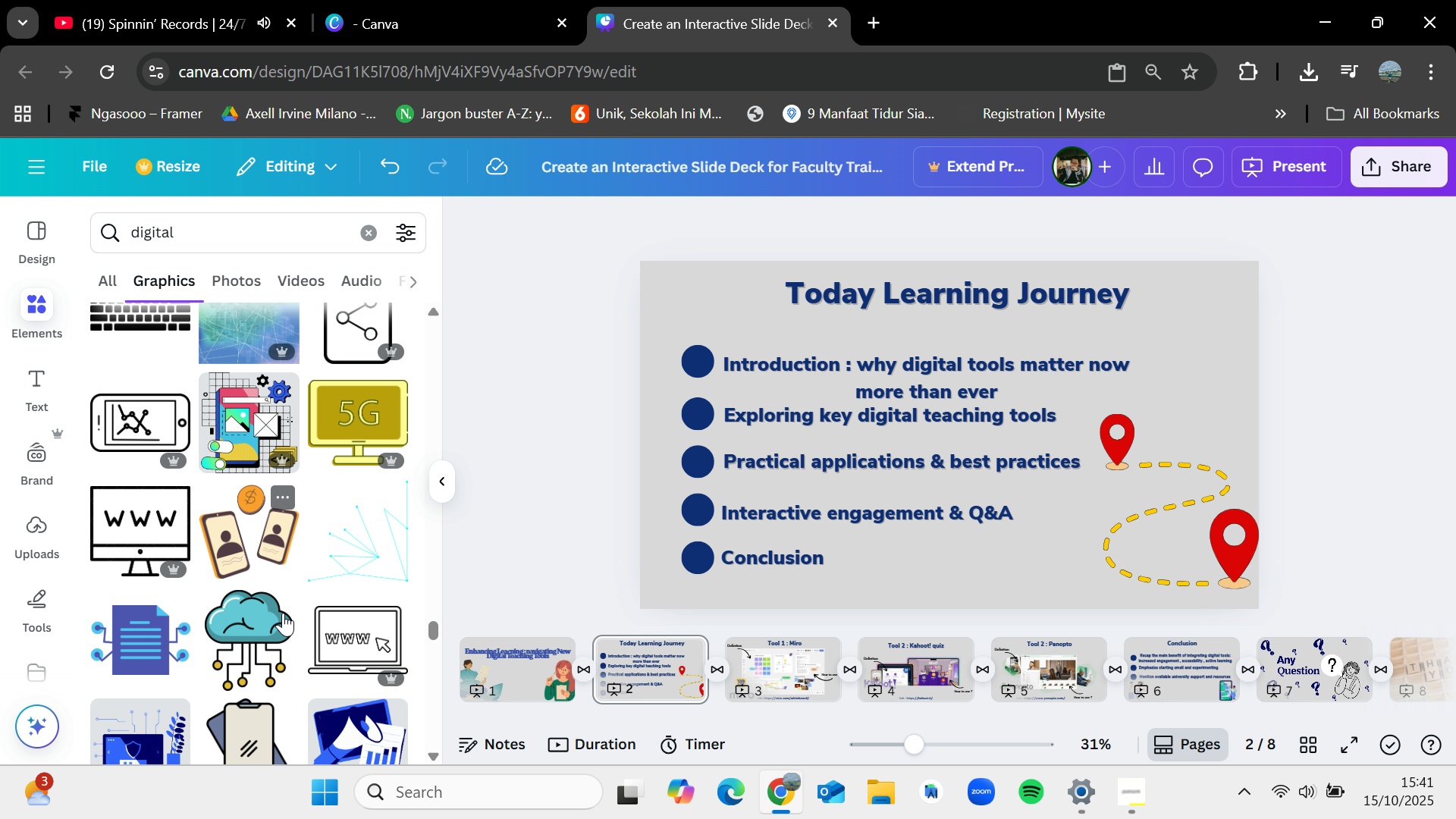 
scroll: coordinate [283, 613], scroll_direction: up, amount: 8.0
 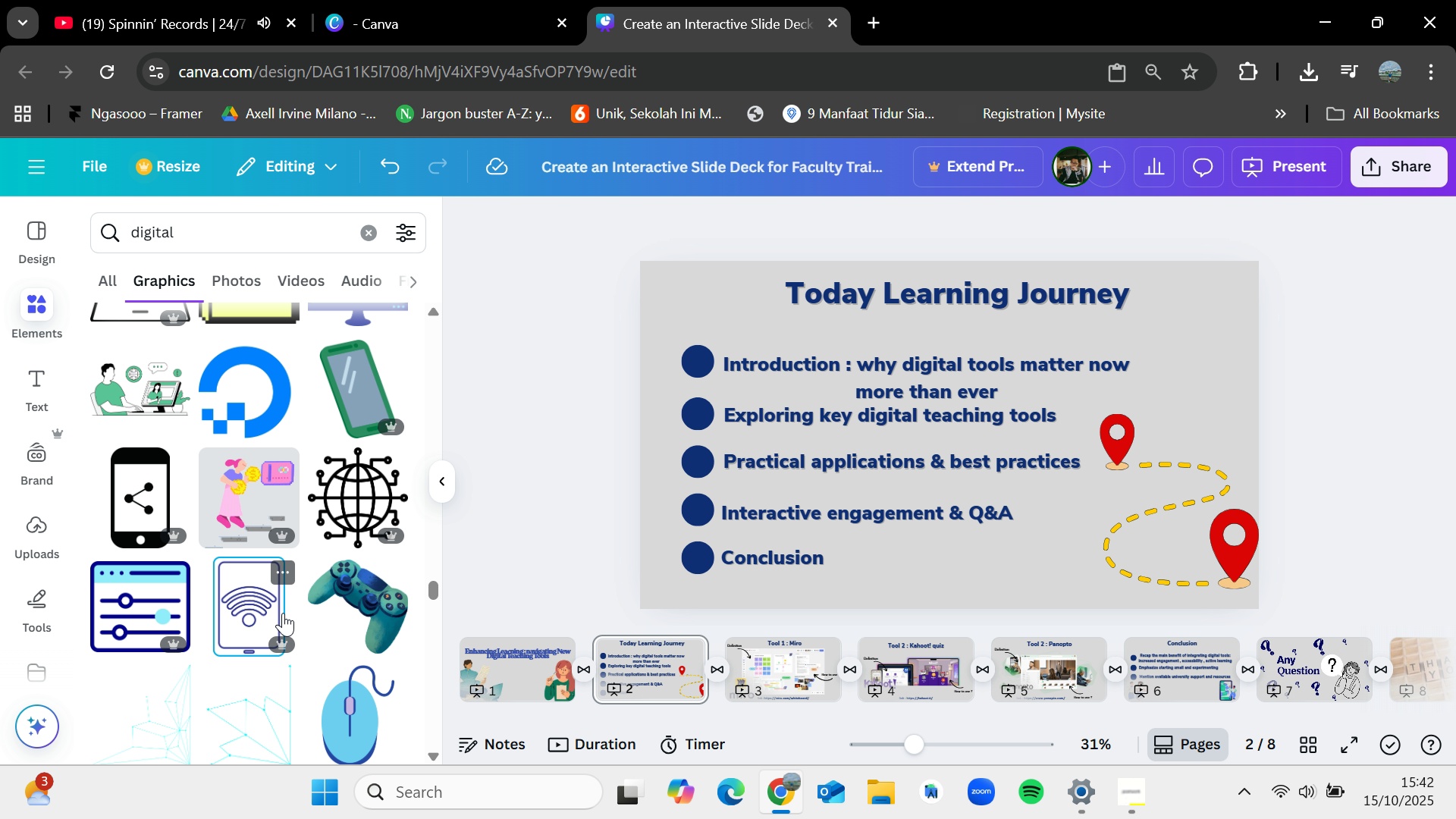 
wait(80.87)
 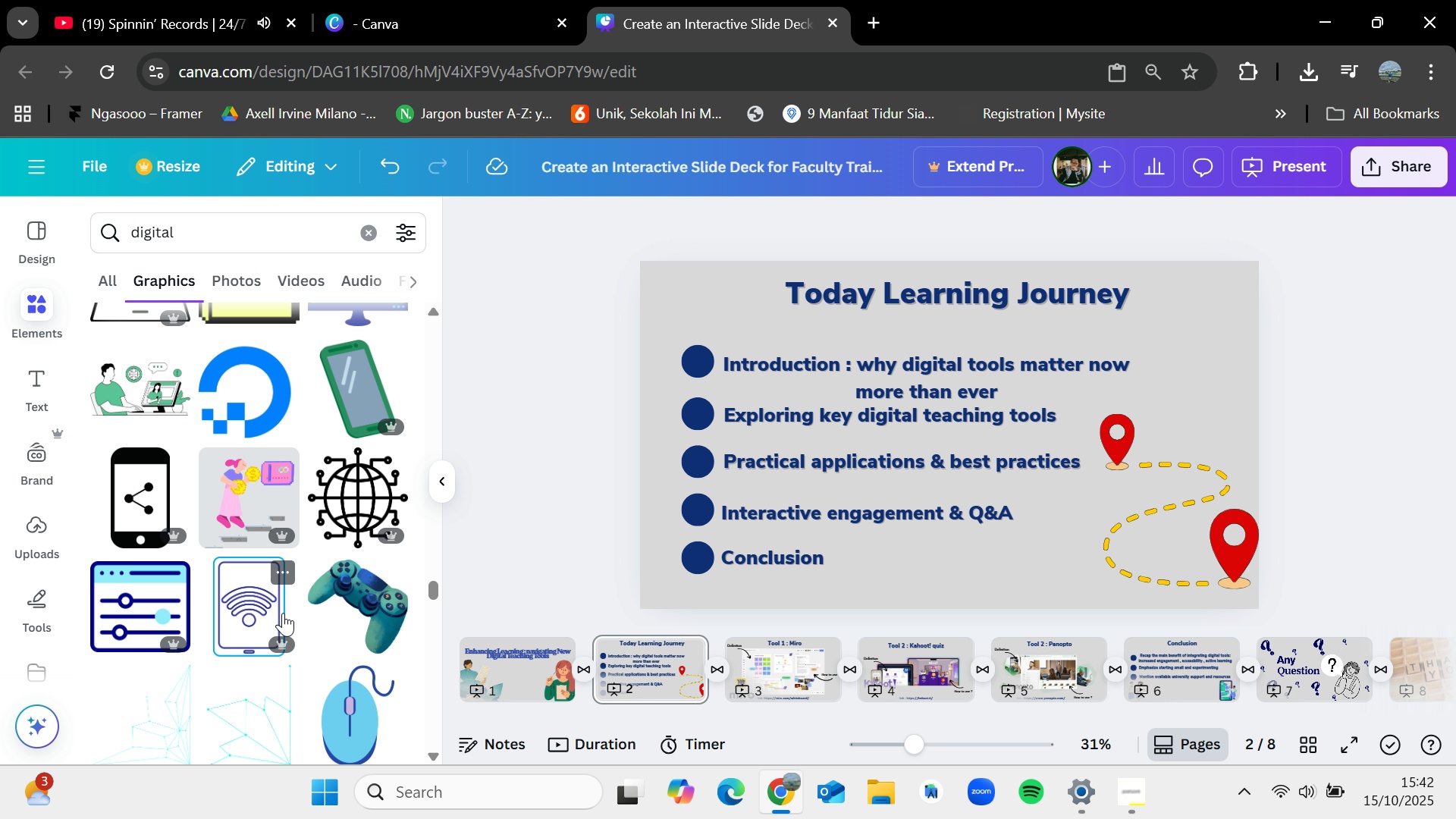 
scroll: coordinate [283, 613], scroll_direction: down, amount: 10.0
 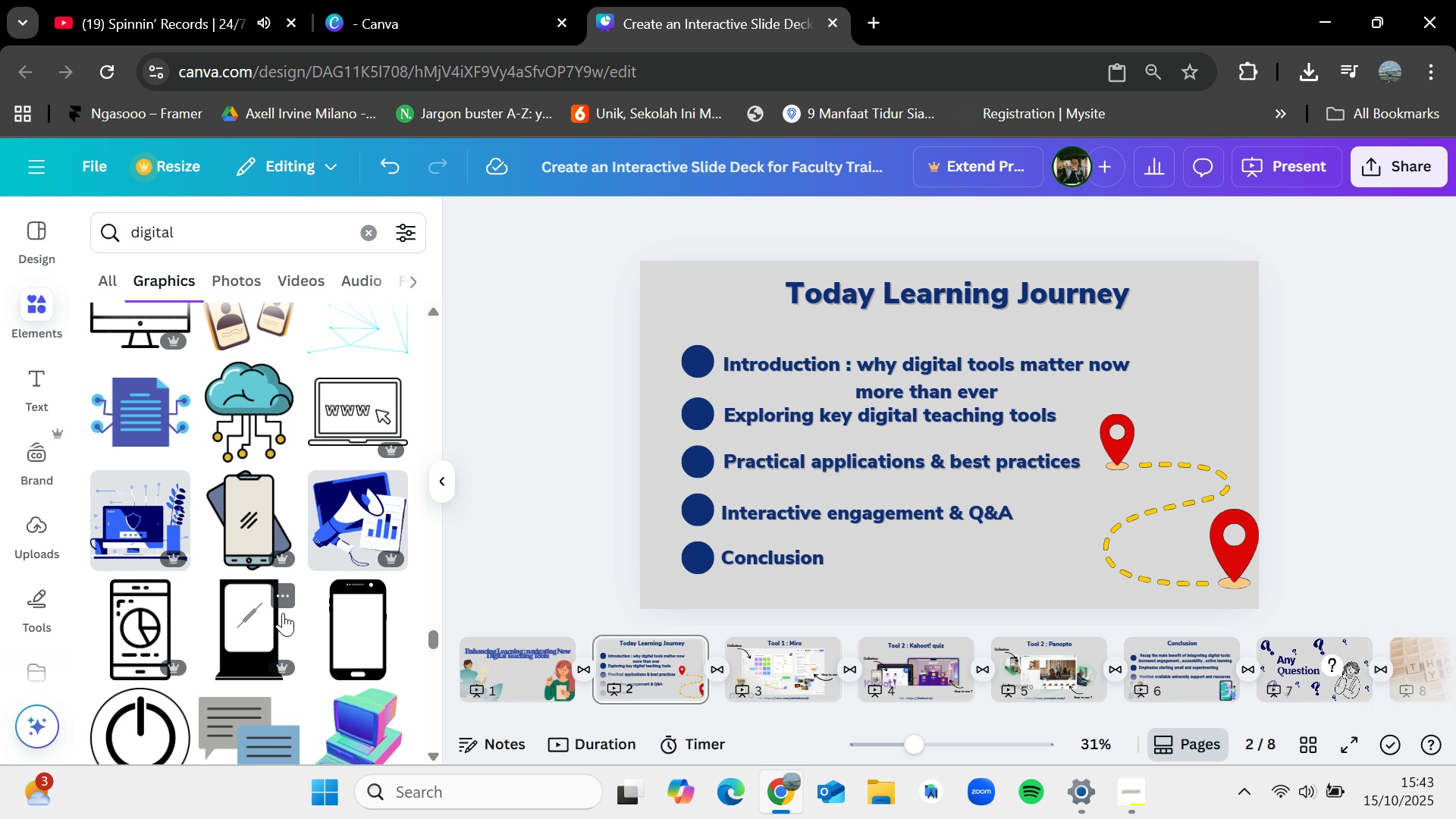 
scroll: coordinate [283, 613], scroll_direction: up, amount: 7.0
 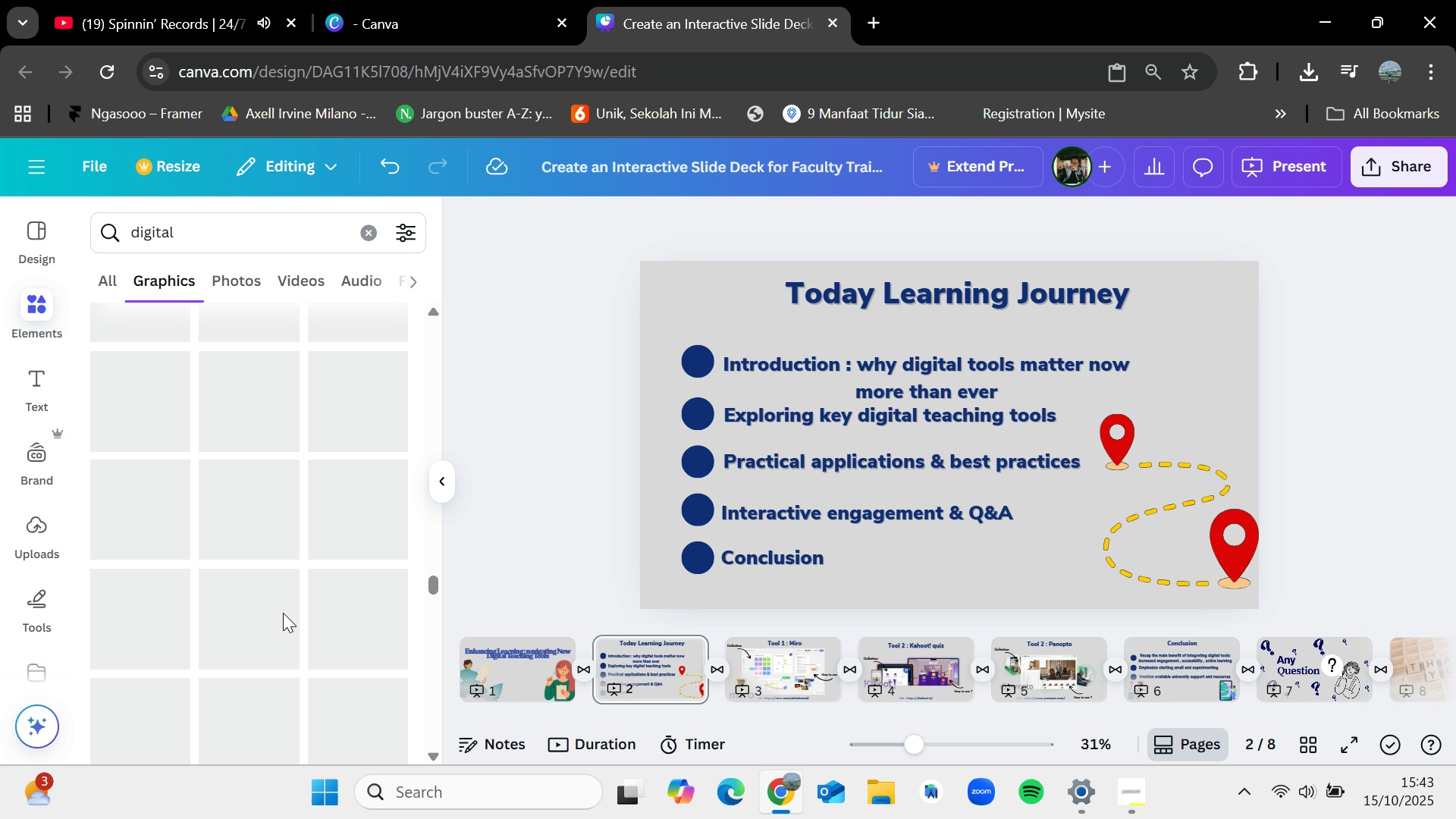 
scroll: coordinate [283, 613], scroll_direction: down, amount: 5.0
 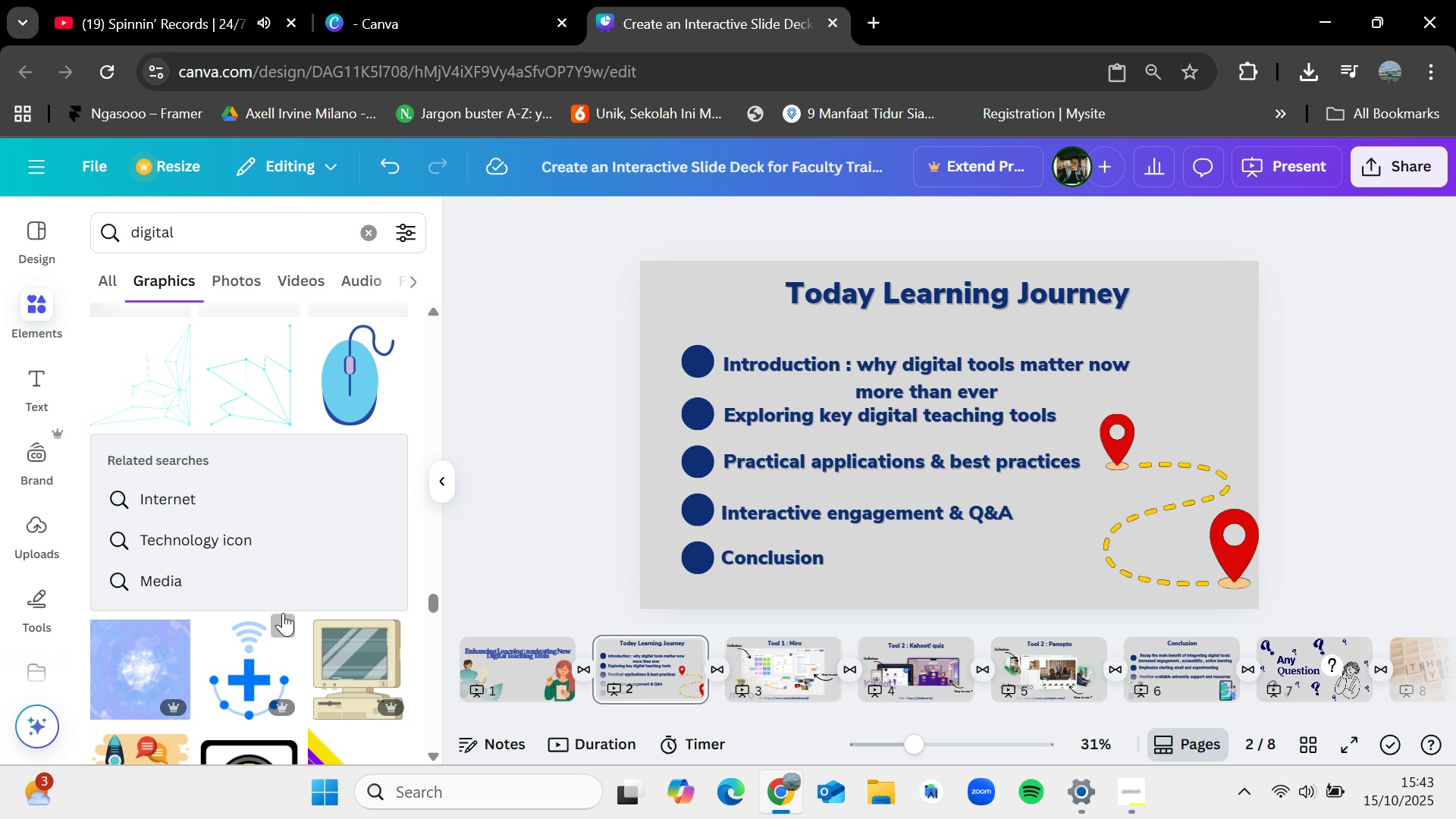 
scroll: coordinate [283, 613], scroll_direction: up, amount: 16.0
 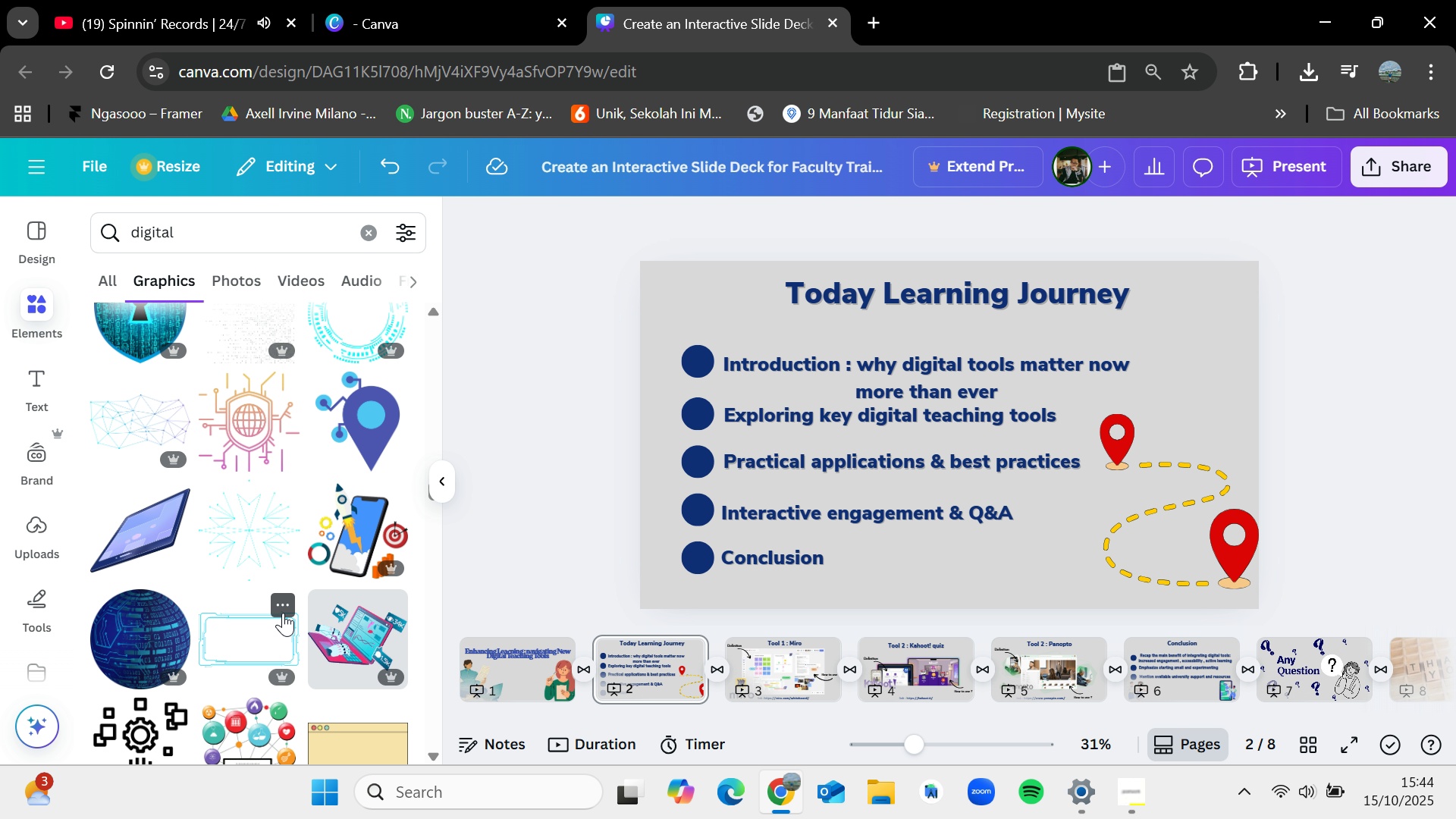 
wait(46.39)
 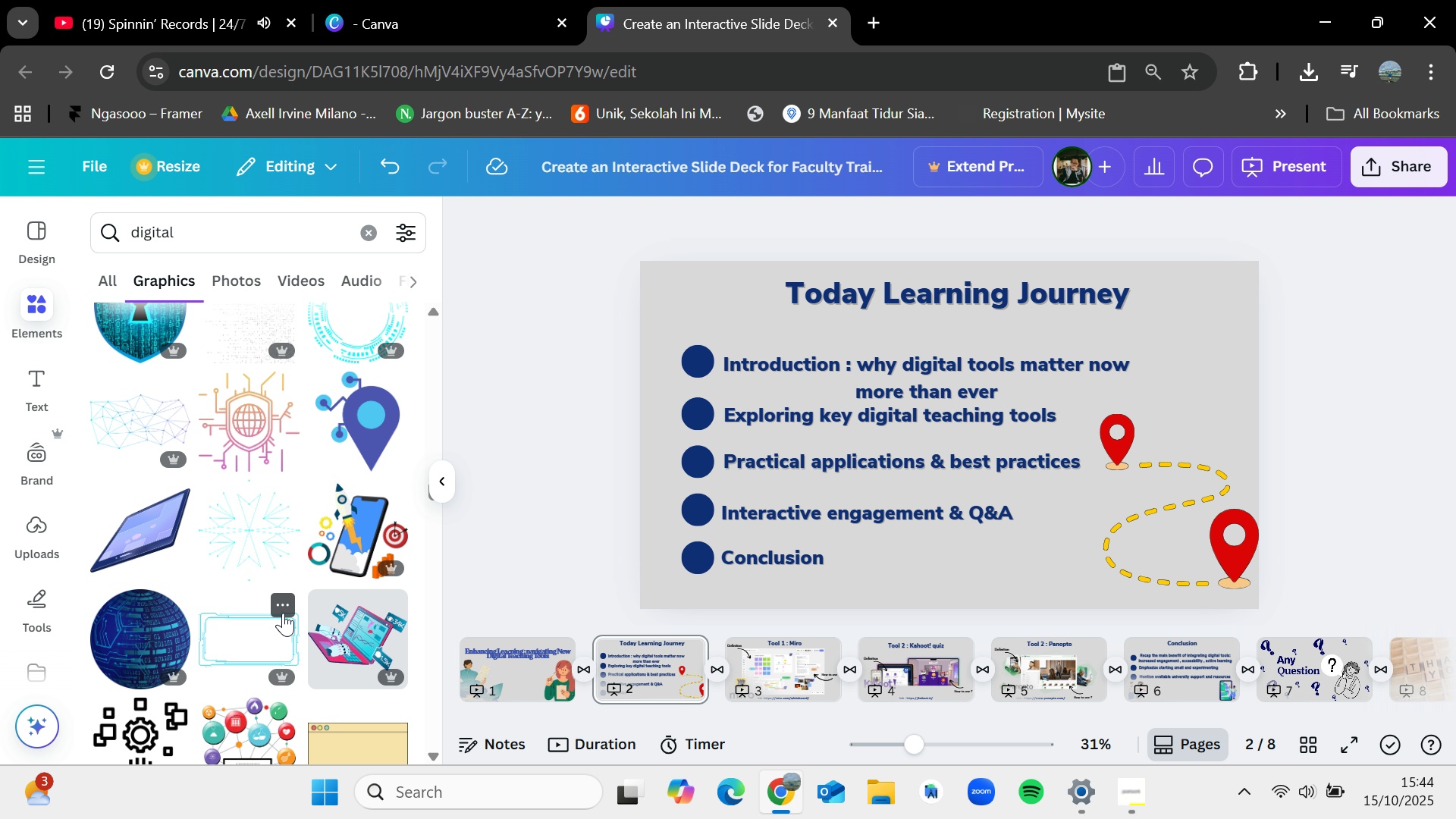 
scroll: coordinate [283, 613], scroll_direction: down, amount: 2.0
 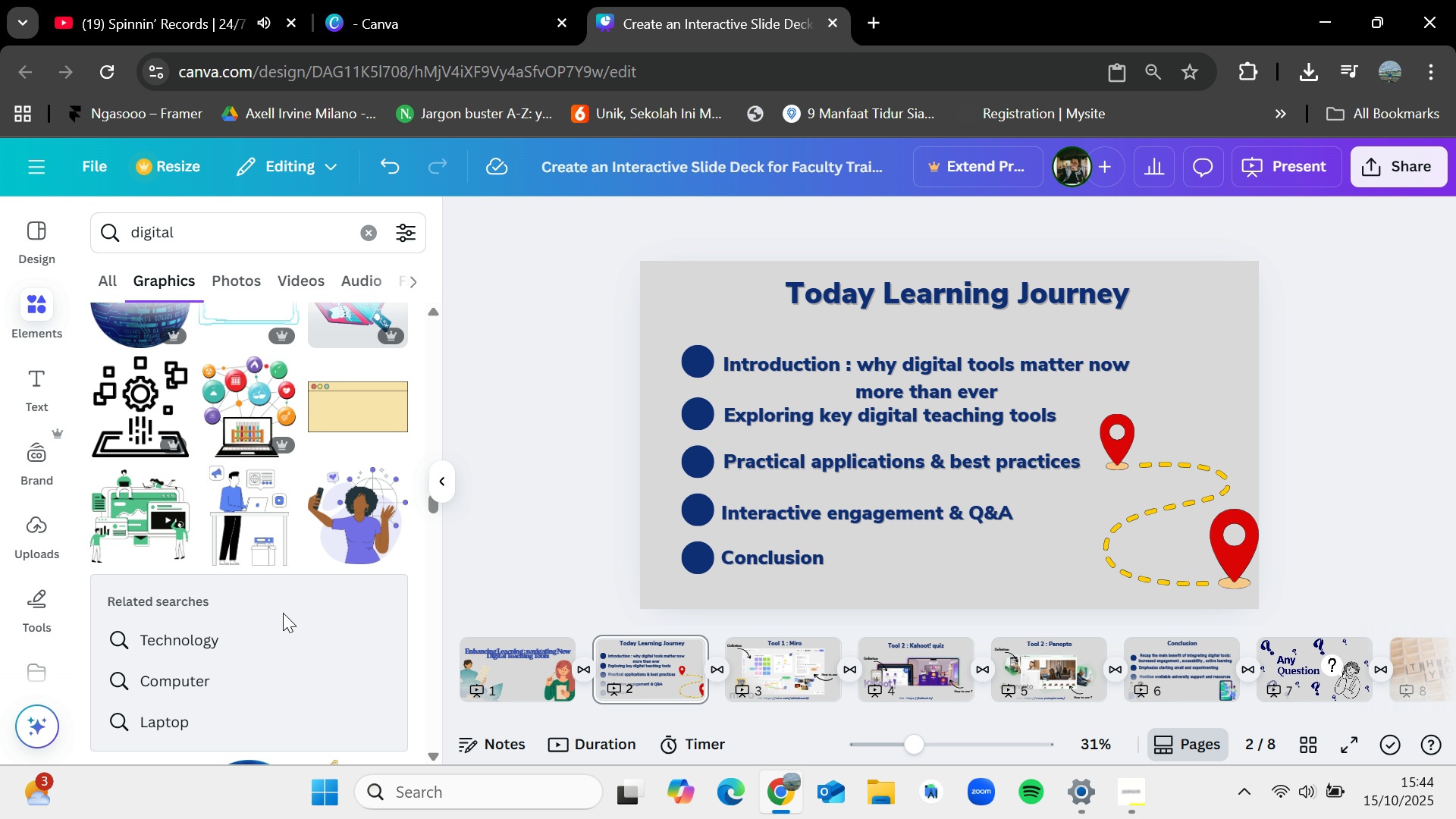 
scroll: coordinate [283, 613], scroll_direction: up, amount: 4.0
 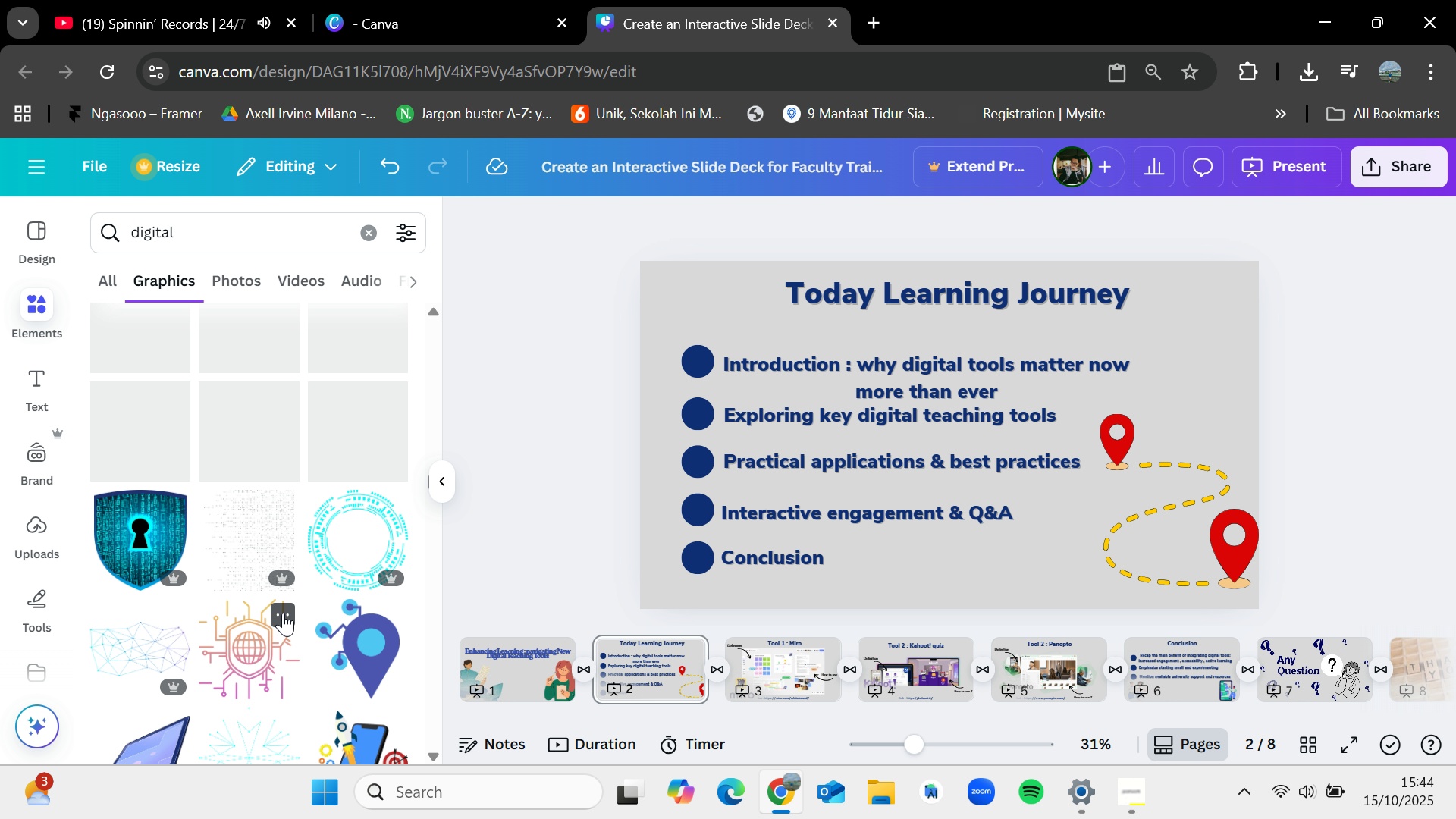 
scroll: coordinate [283, 613], scroll_direction: down, amount: 1.0
 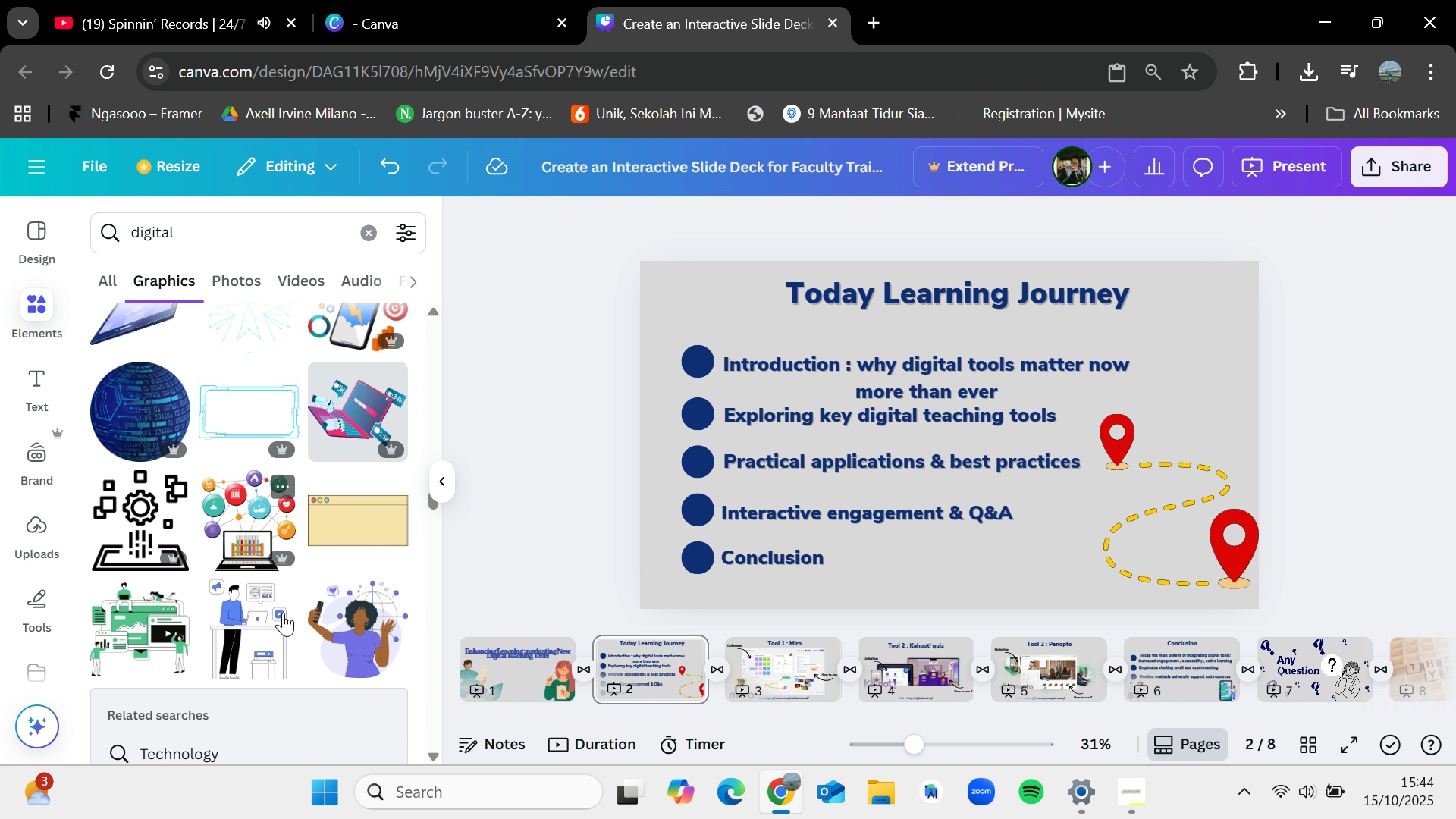 
scroll: coordinate [283, 613], scroll_direction: up, amount: 23.0
 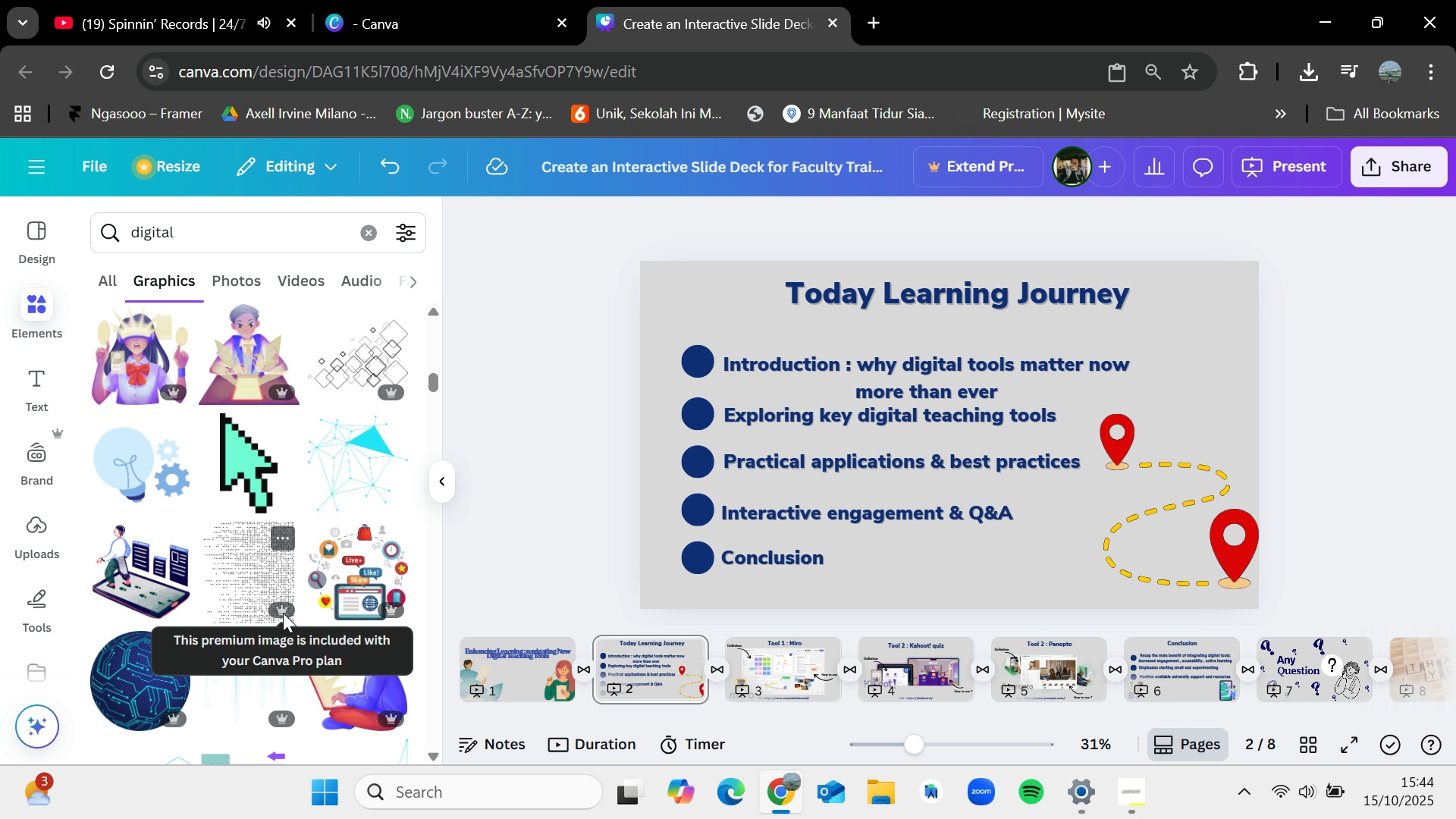 
wait(29.81)
 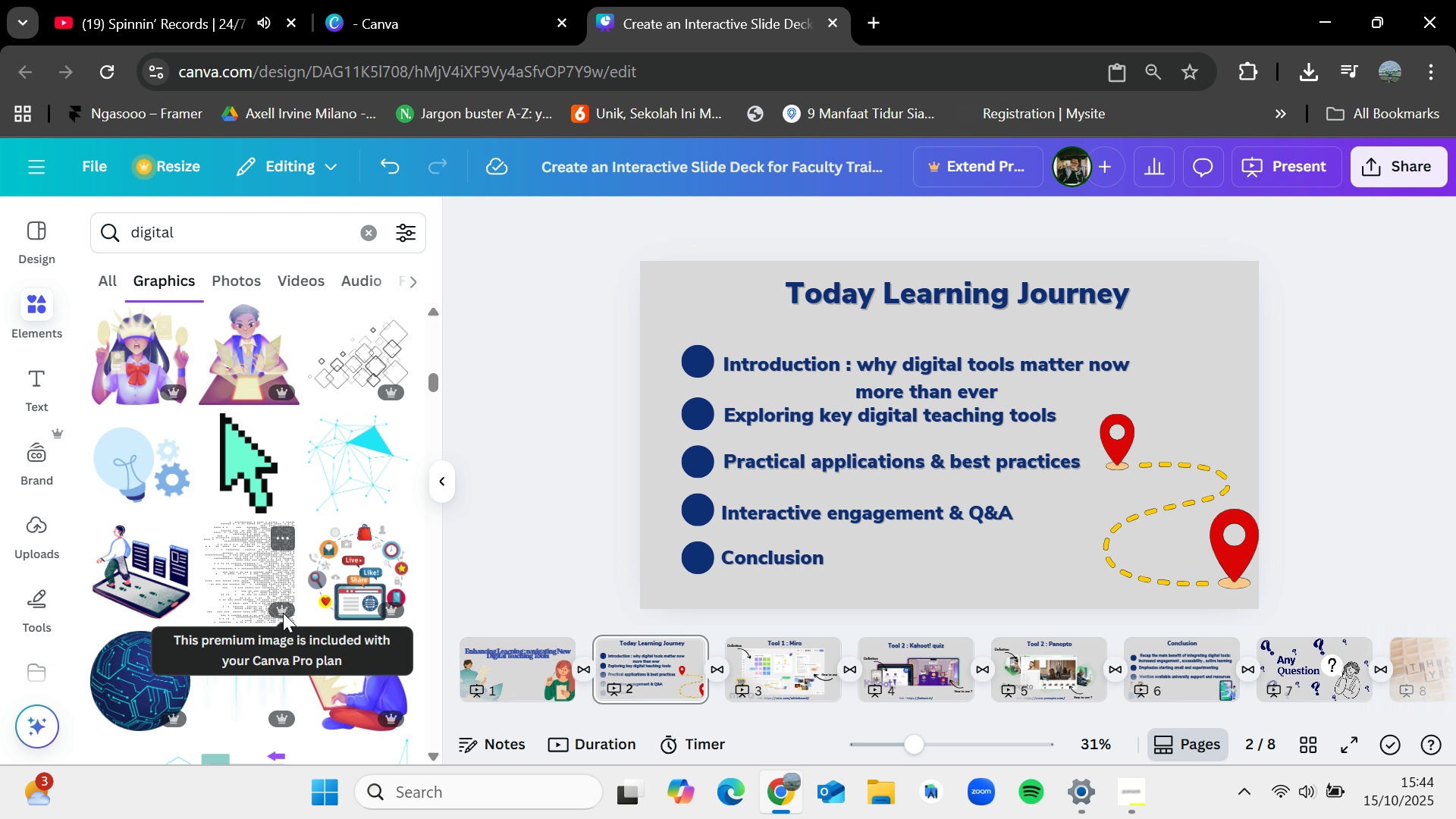 
scroll: coordinate [283, 613], scroll_direction: none, amount: 0.0
 